 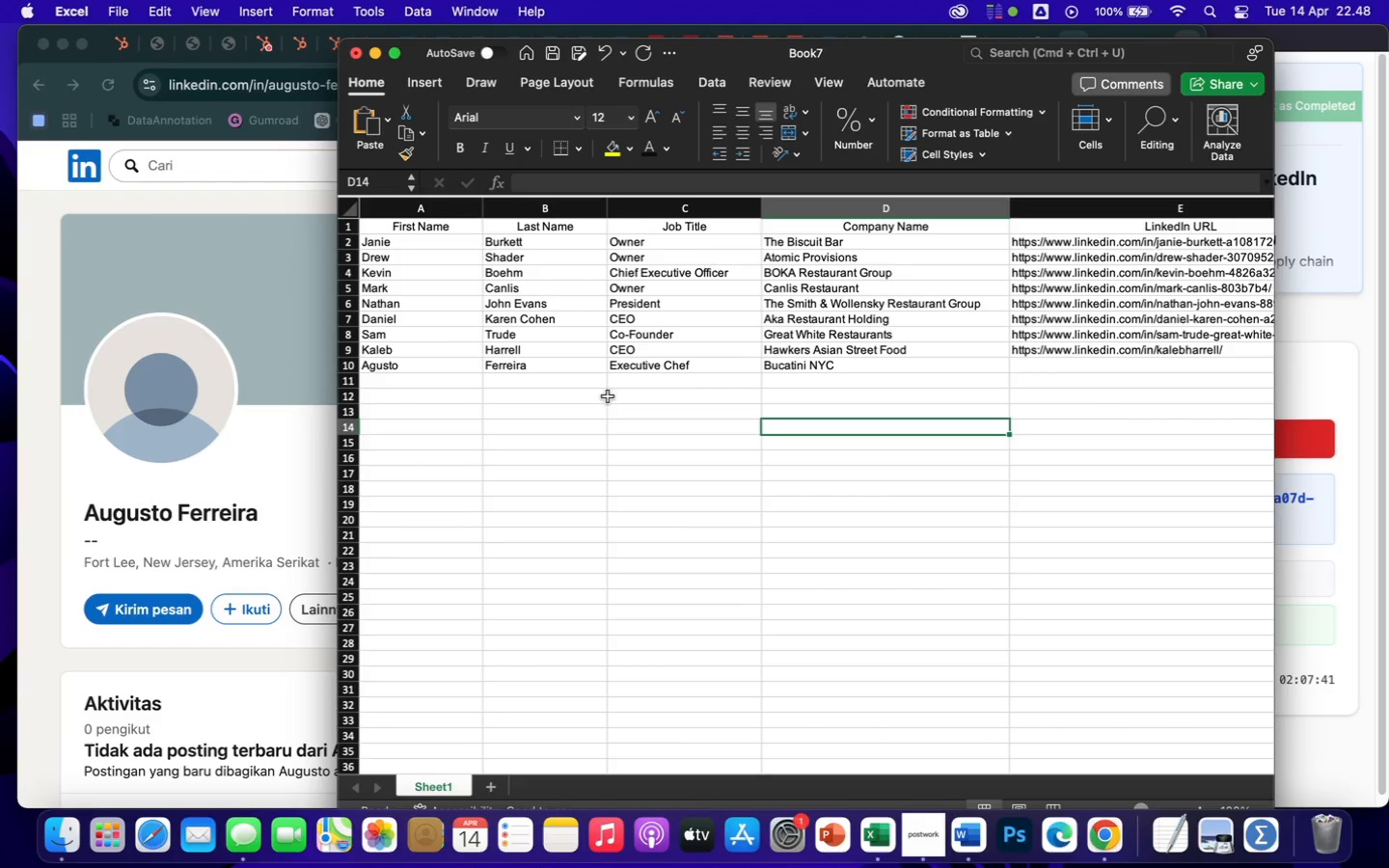 
left_click([304, 443])
 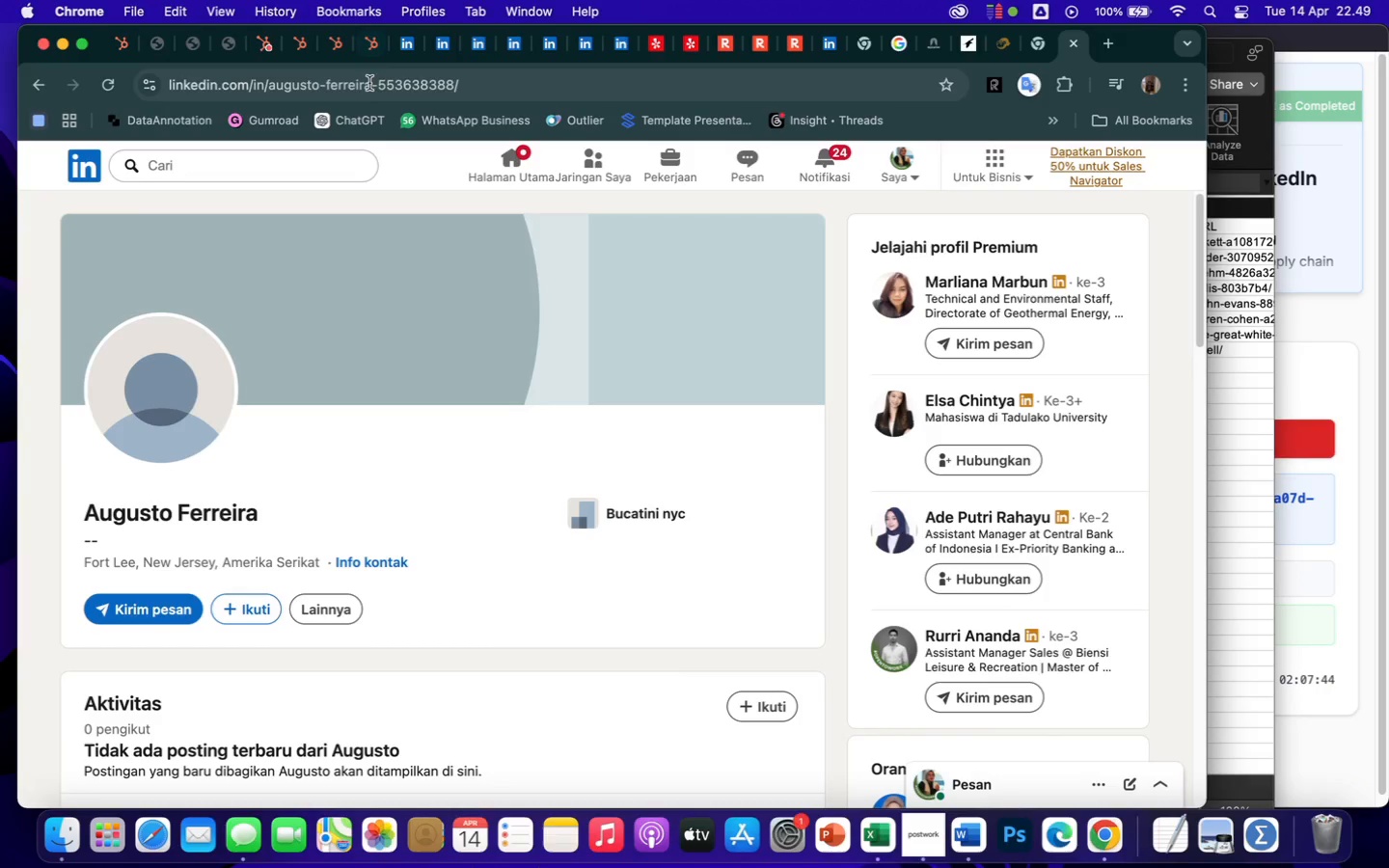 
left_click([372, 85])
 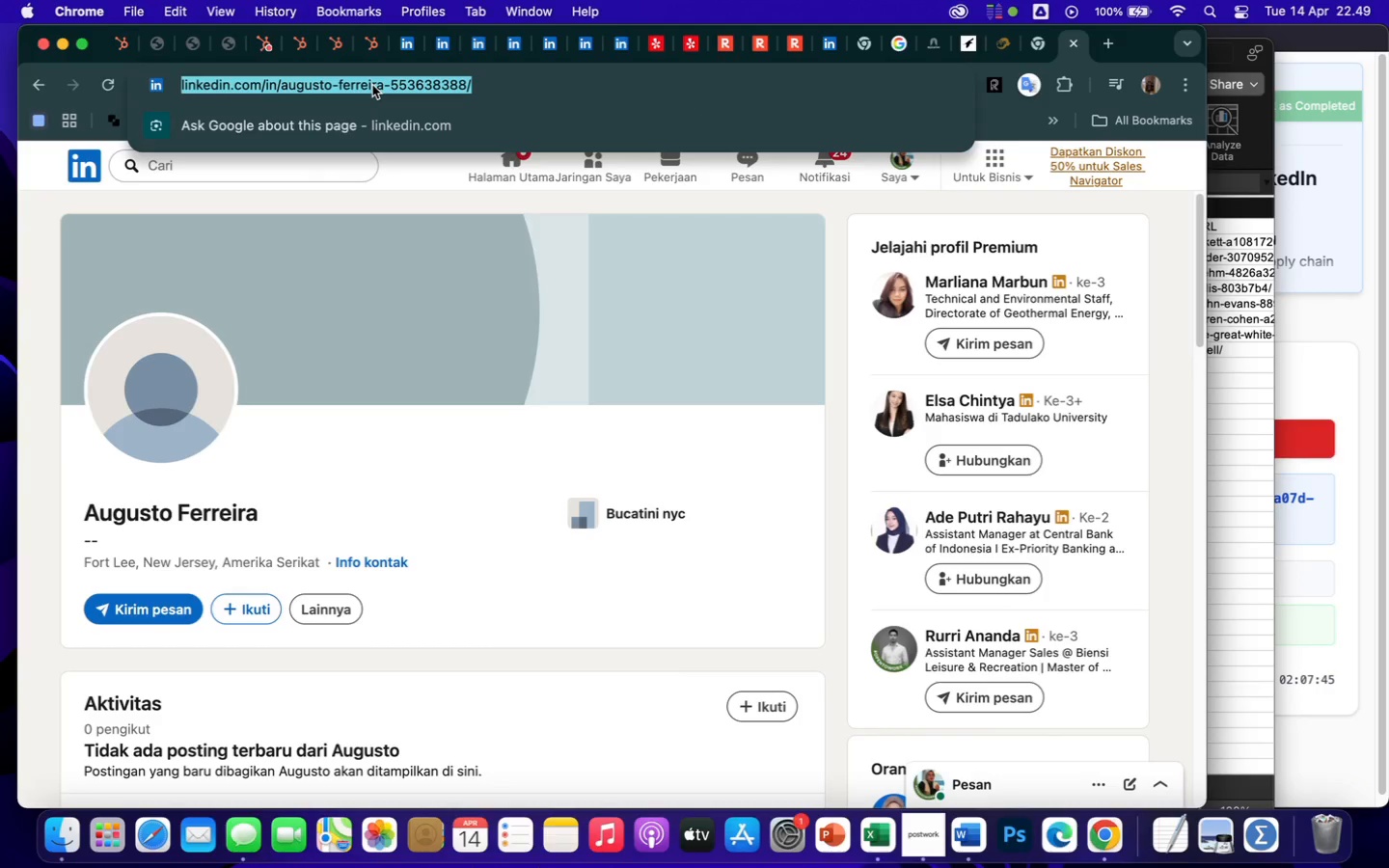 
key(Meta+CommandLeft)
 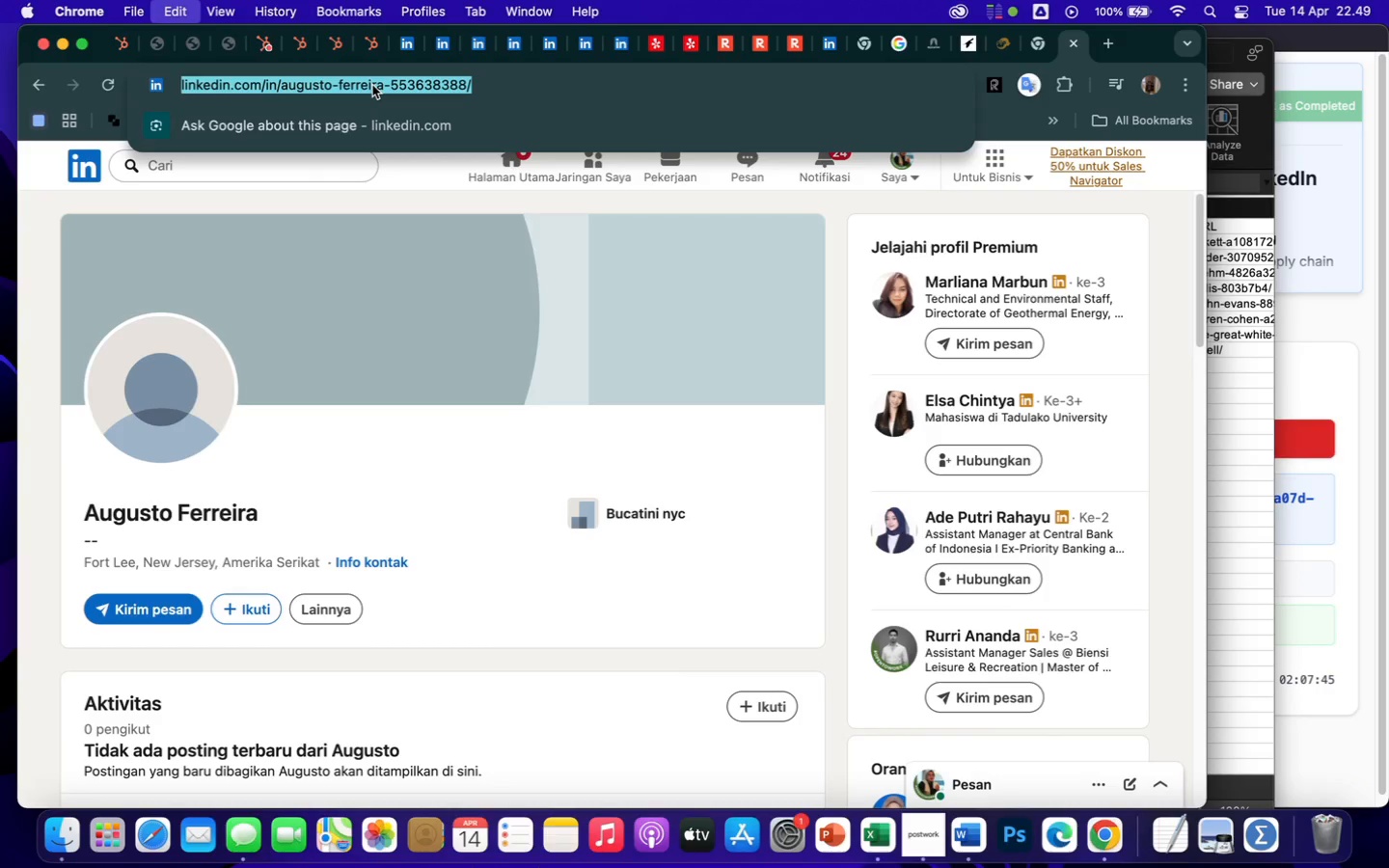 
key(Meta+C)
 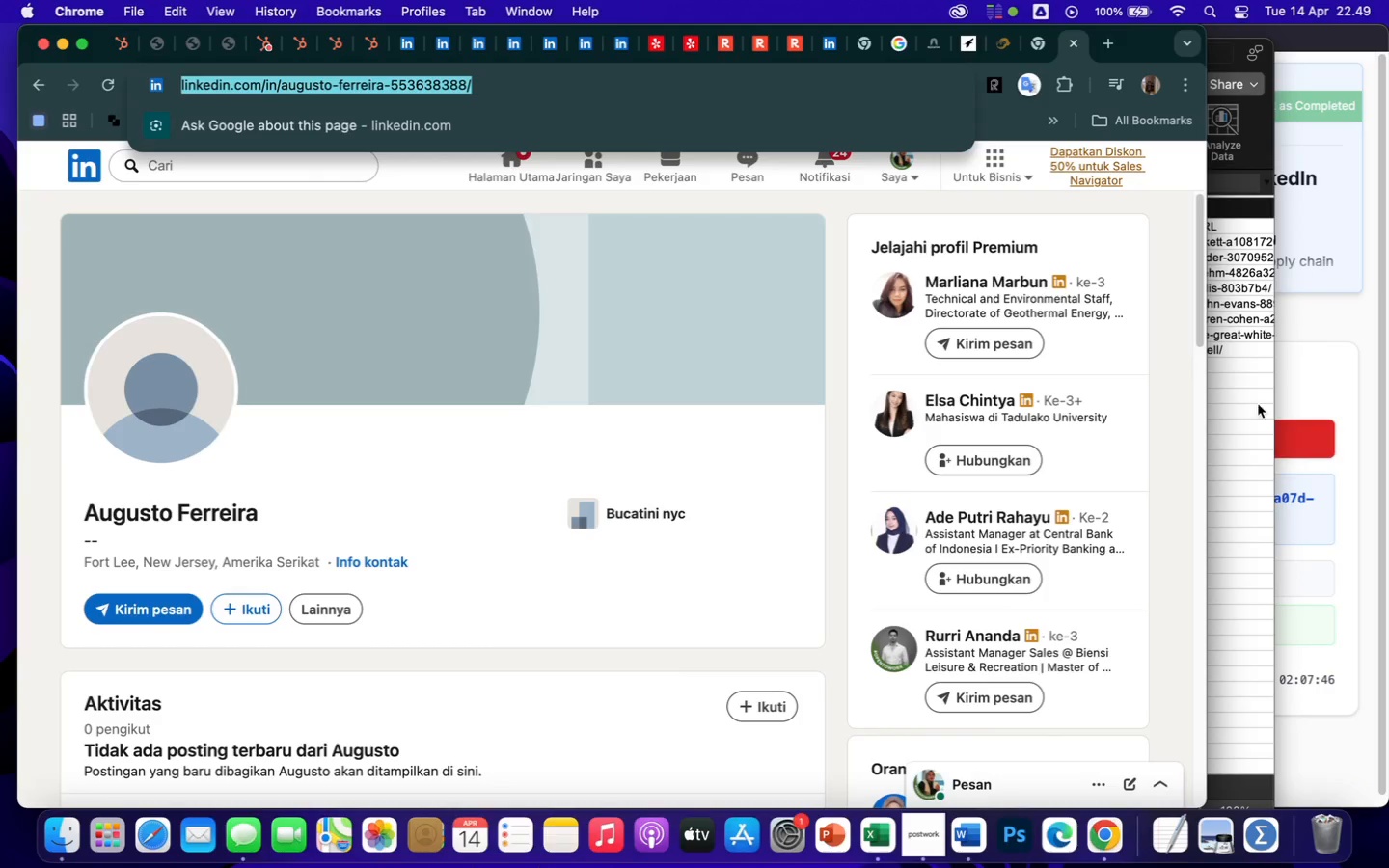 
left_click([1228, 411])
 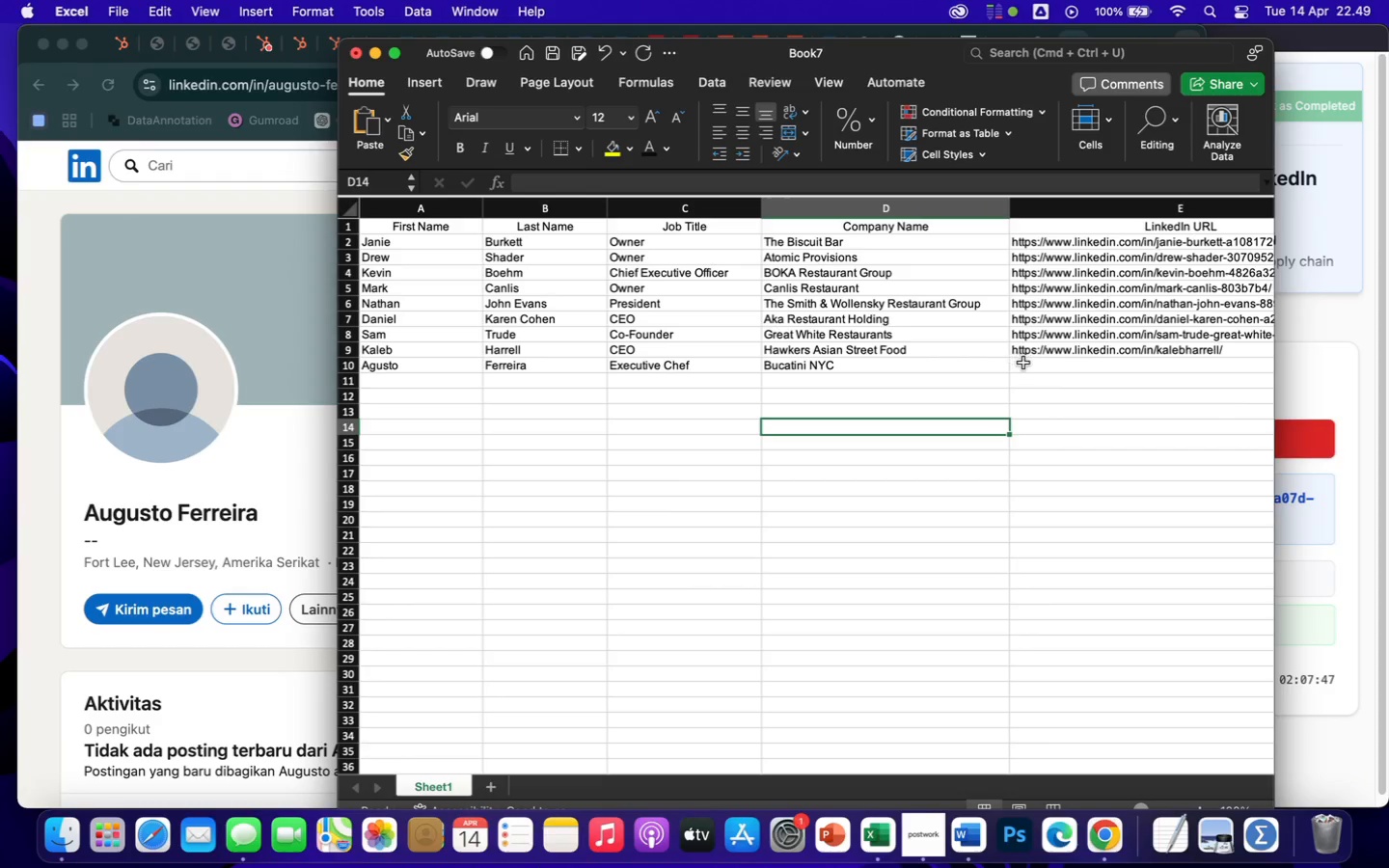 
left_click([1029, 365])
 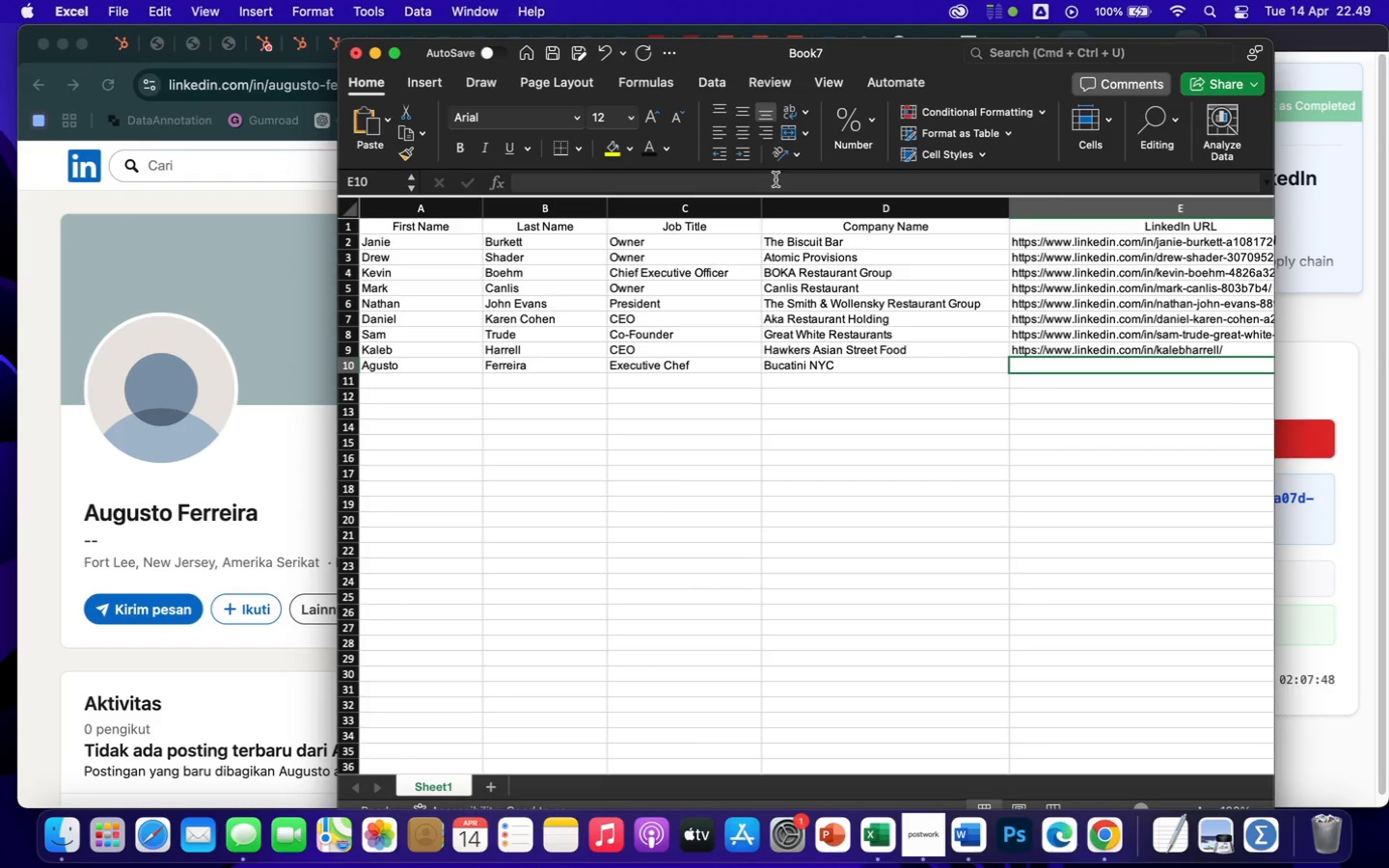 
left_click([776, 180])
 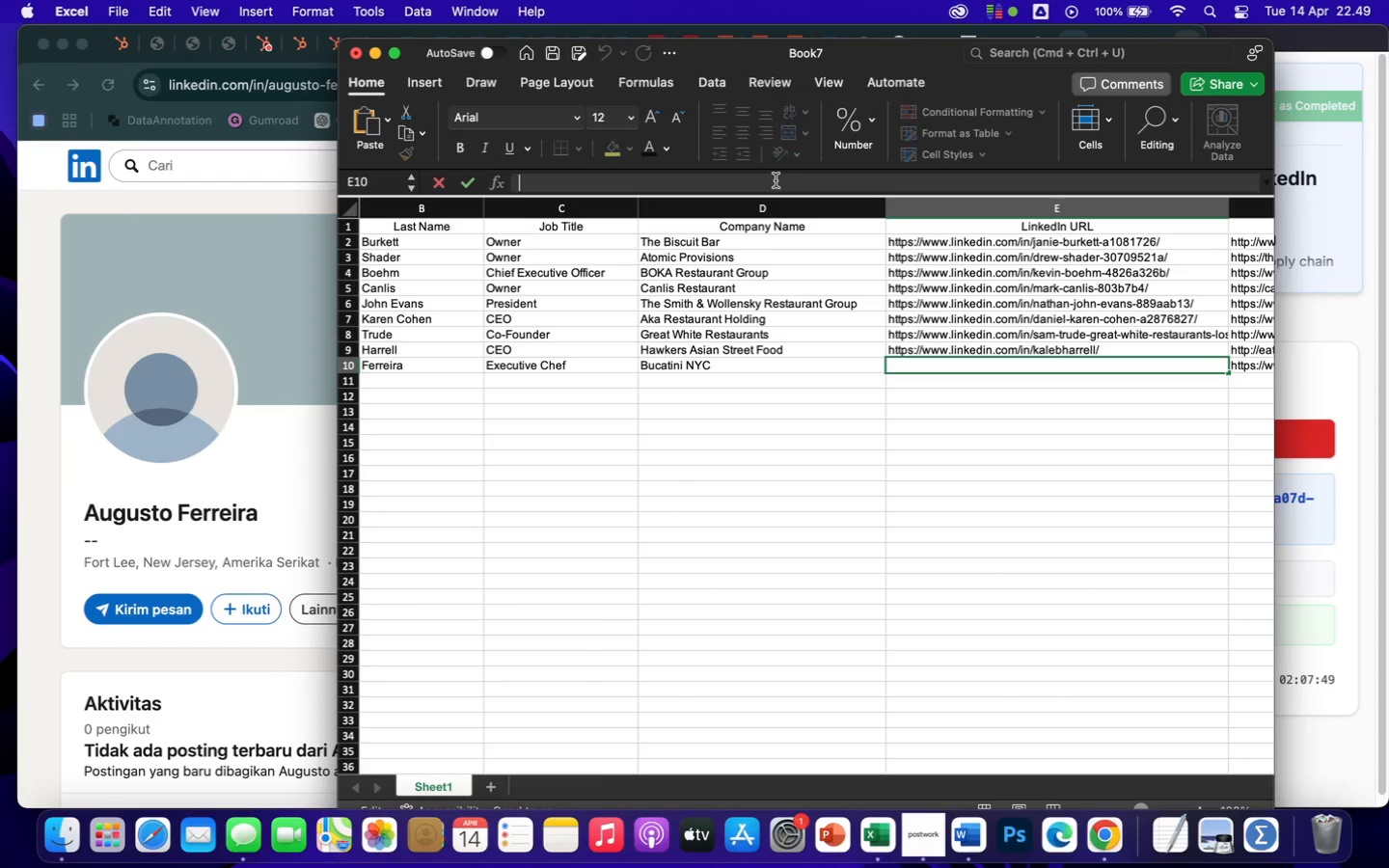 
key(Meta+CommandLeft)
 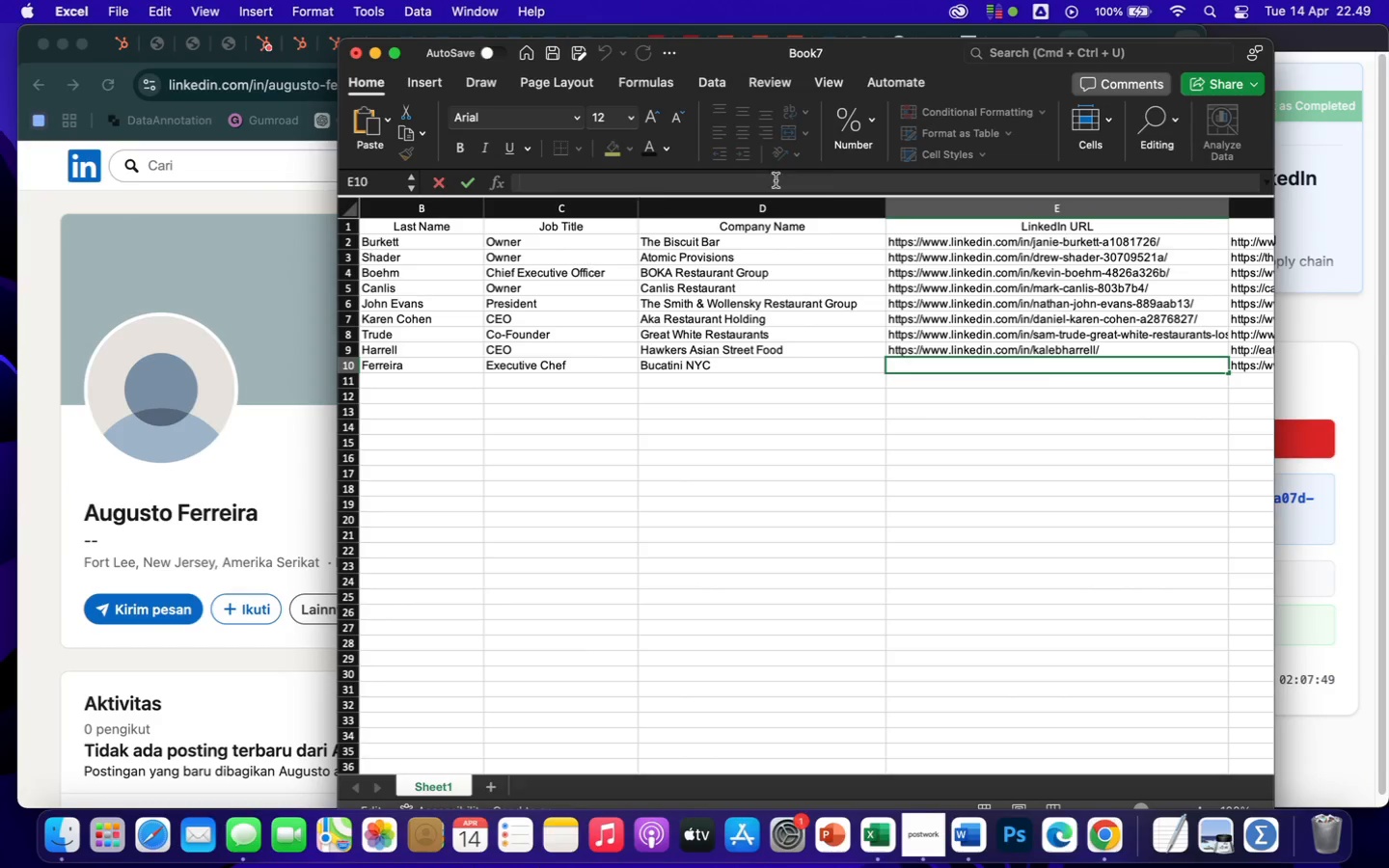 
key(Meta+V)
 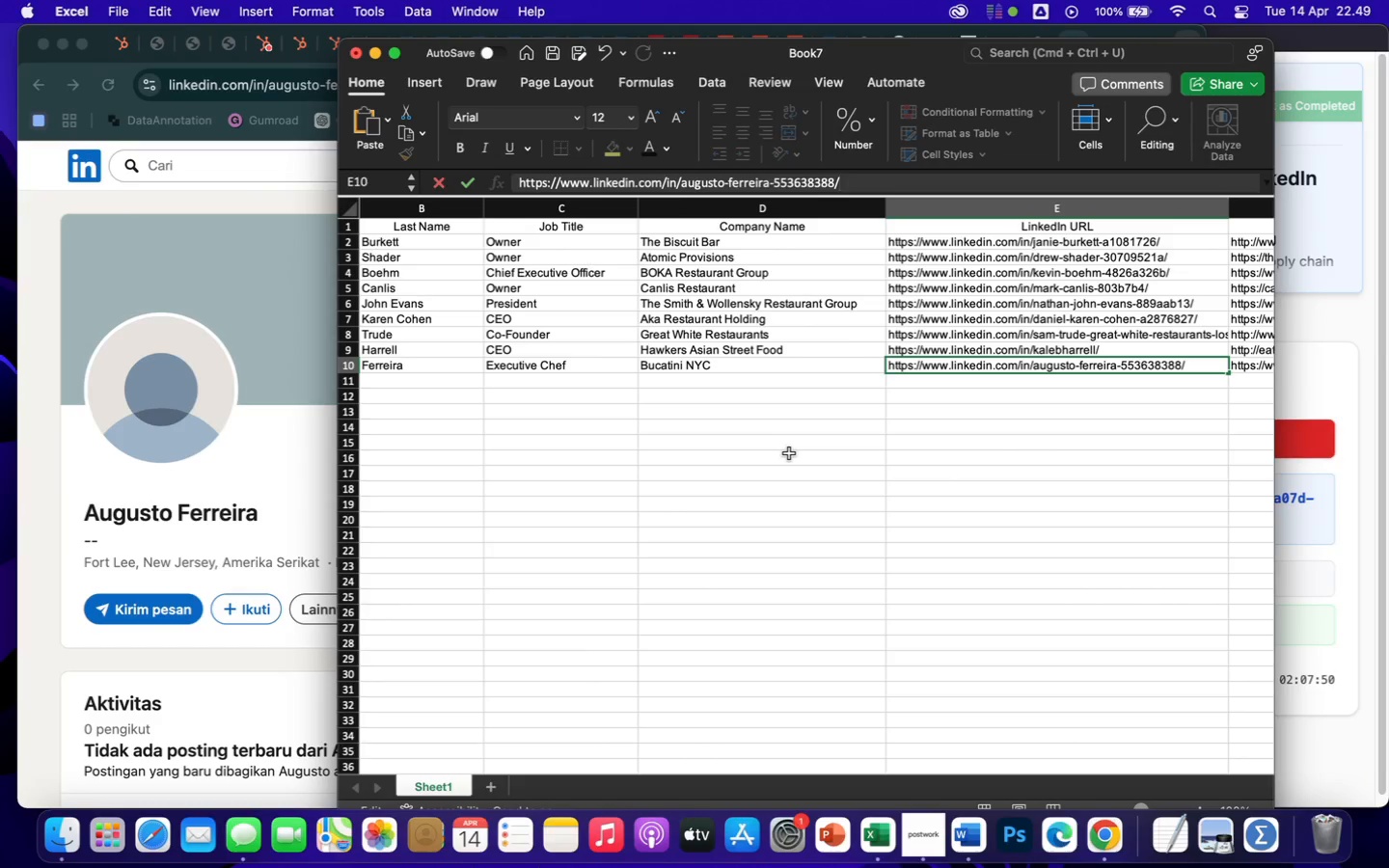 
left_click([720, 453])
 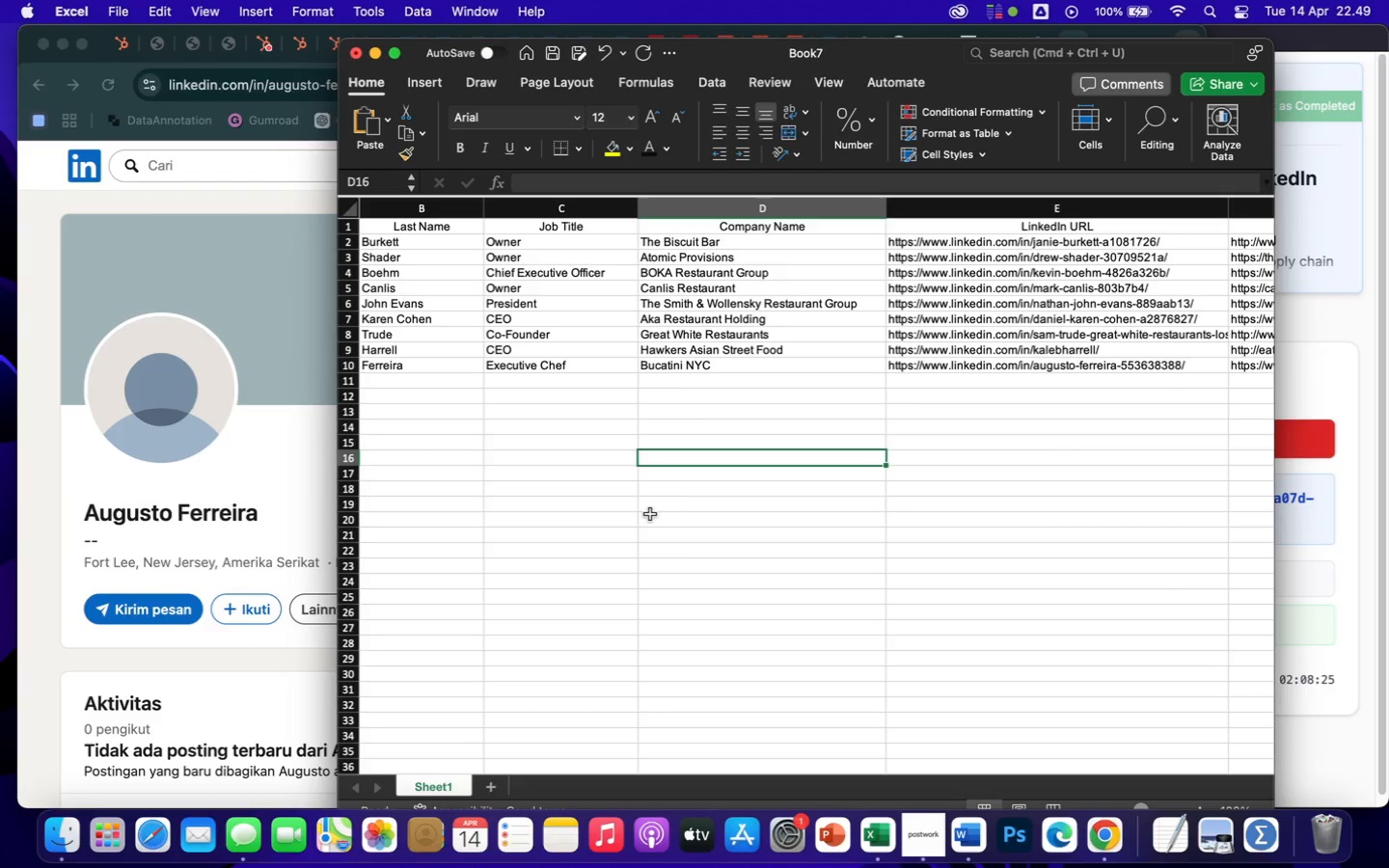 
wait(38.91)
 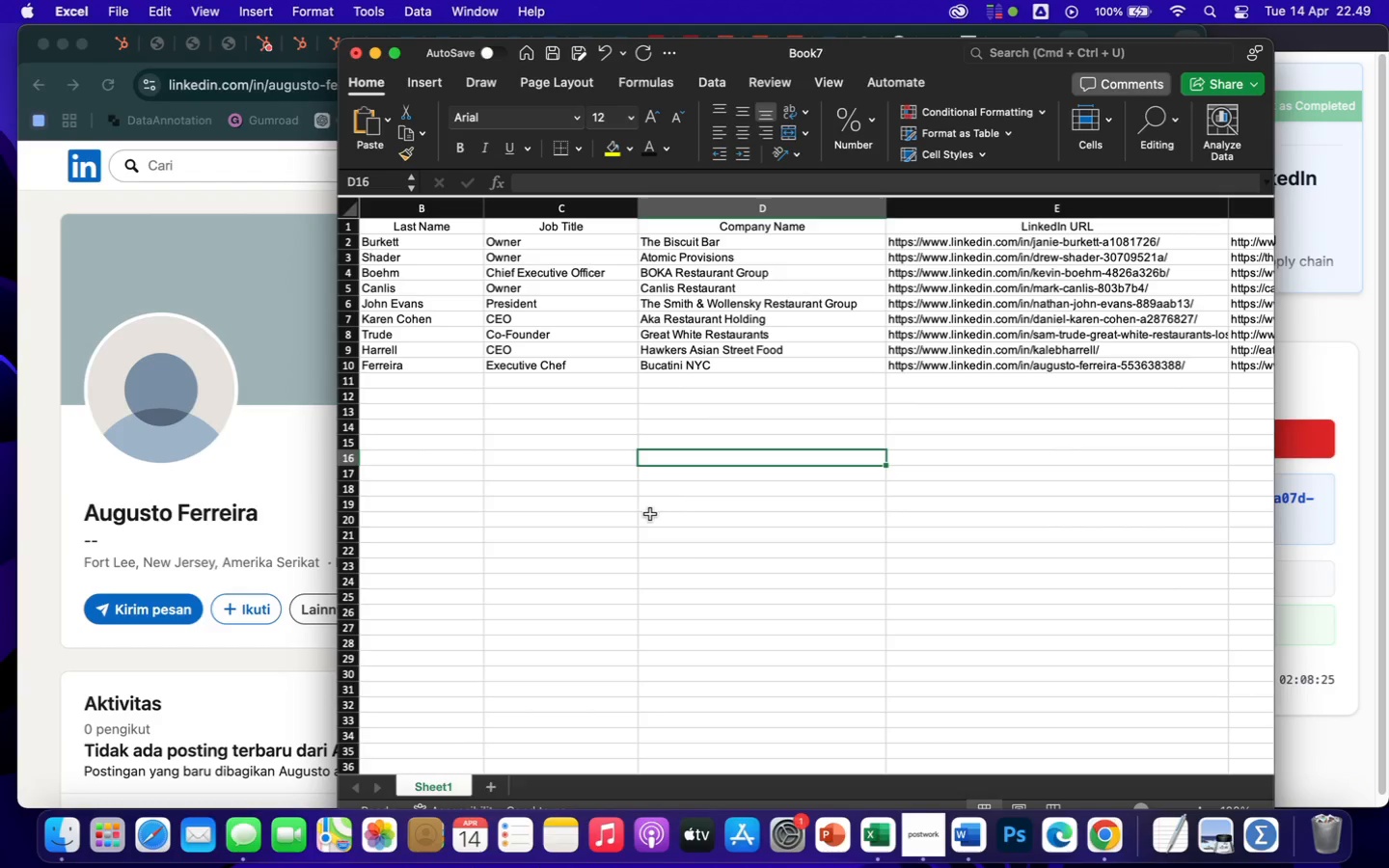 
left_click([288, 456])
 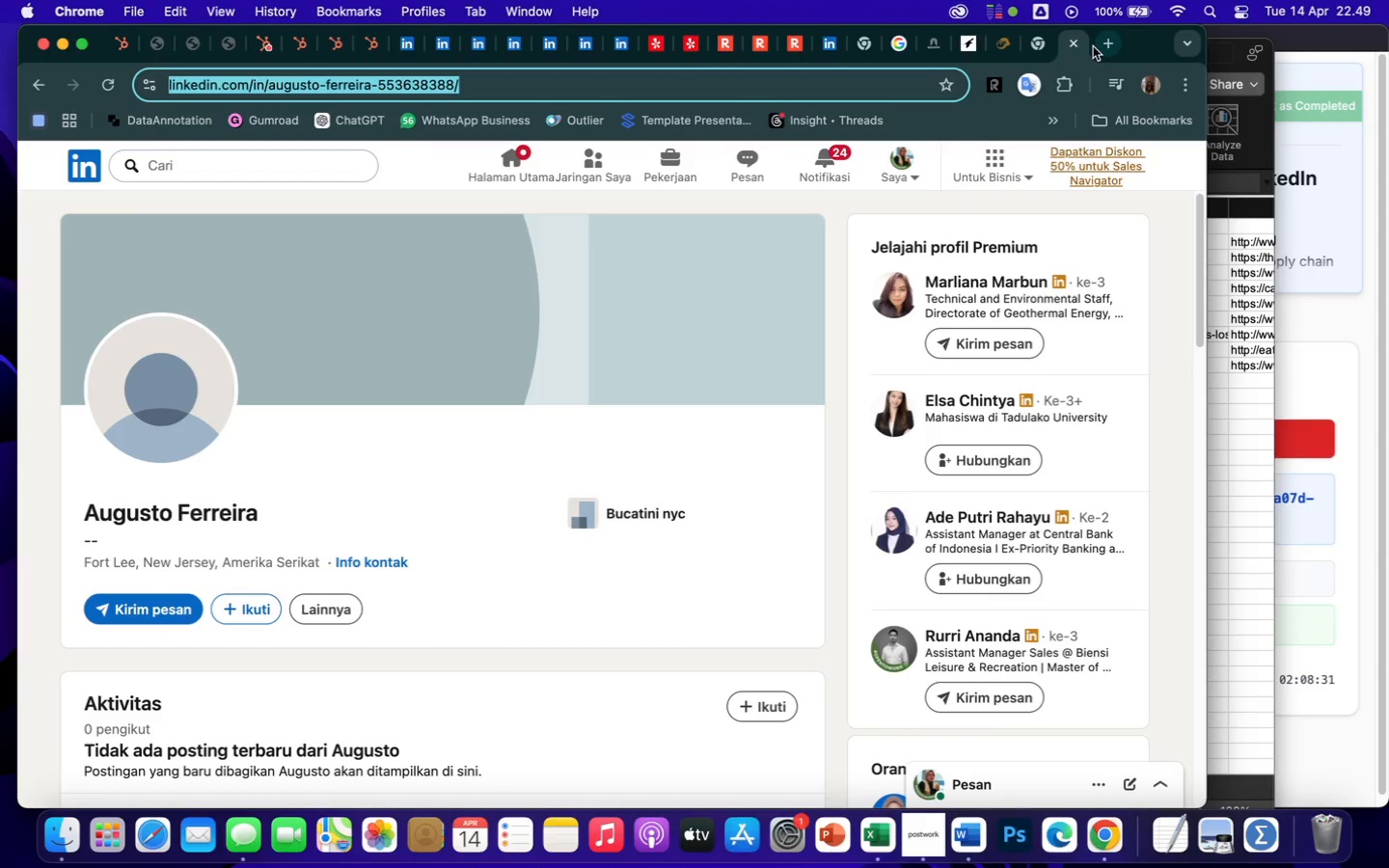 
left_click([1074, 43])
 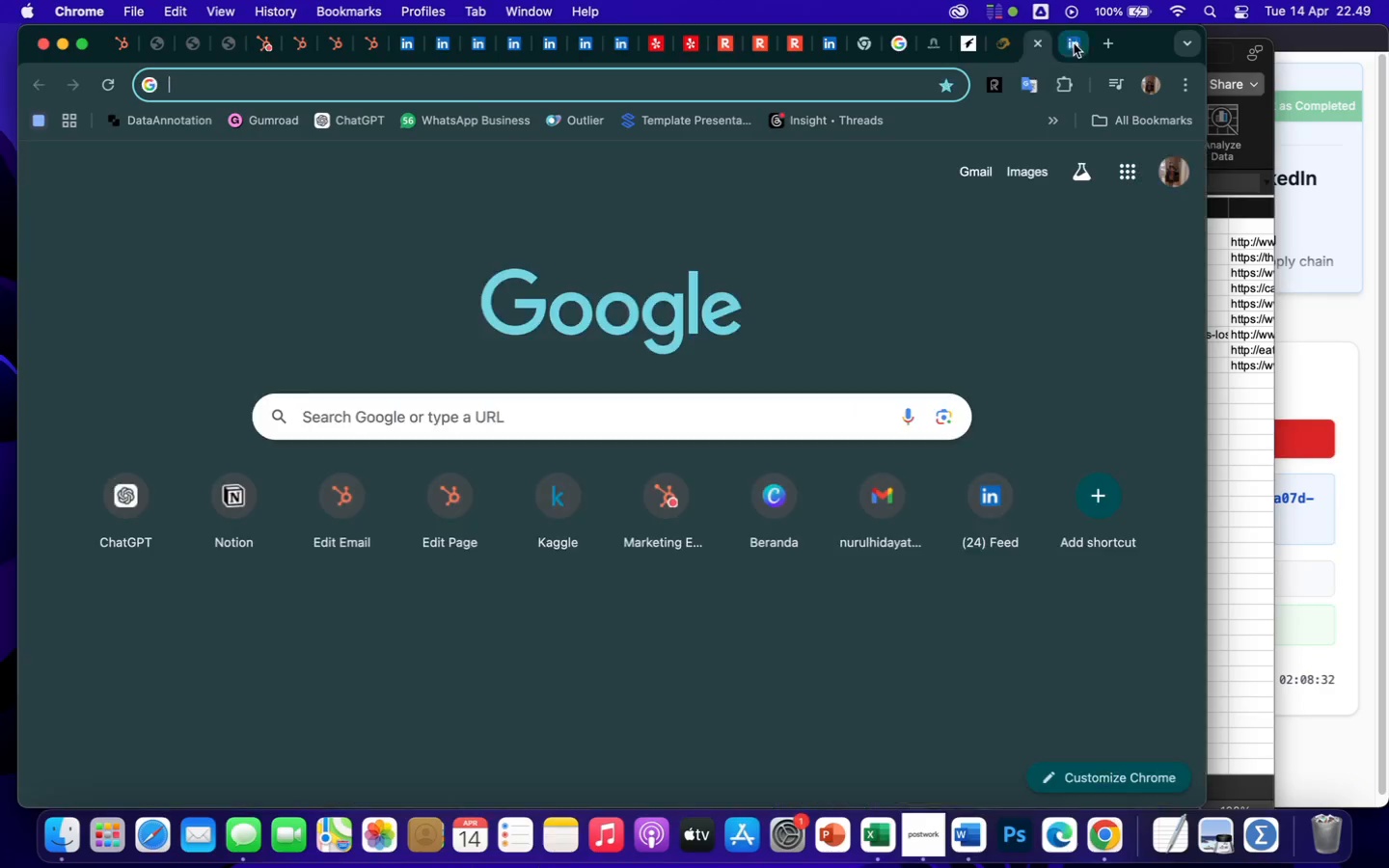 
mouse_move([1037, 47])
 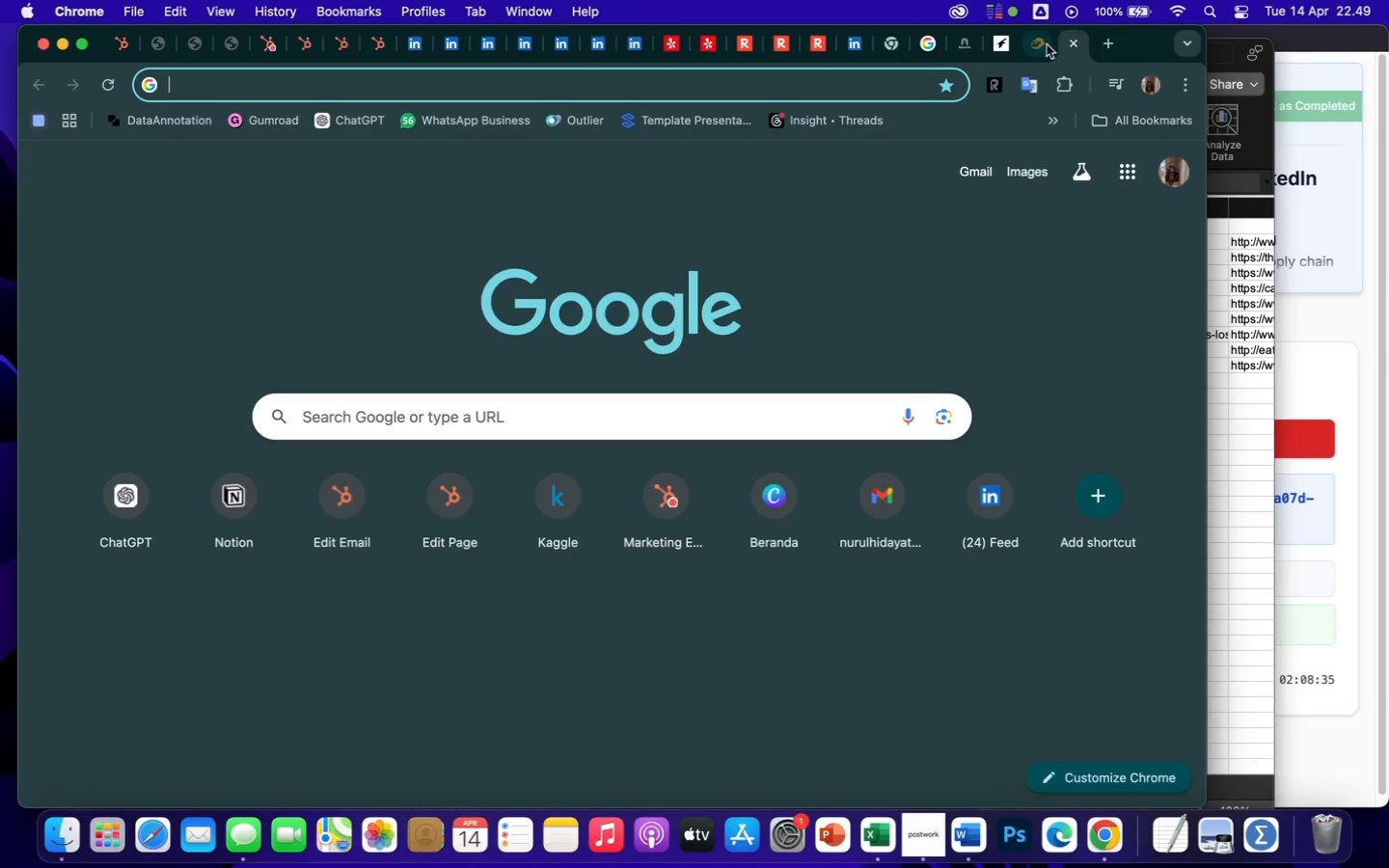 
left_click([1036, 50])
 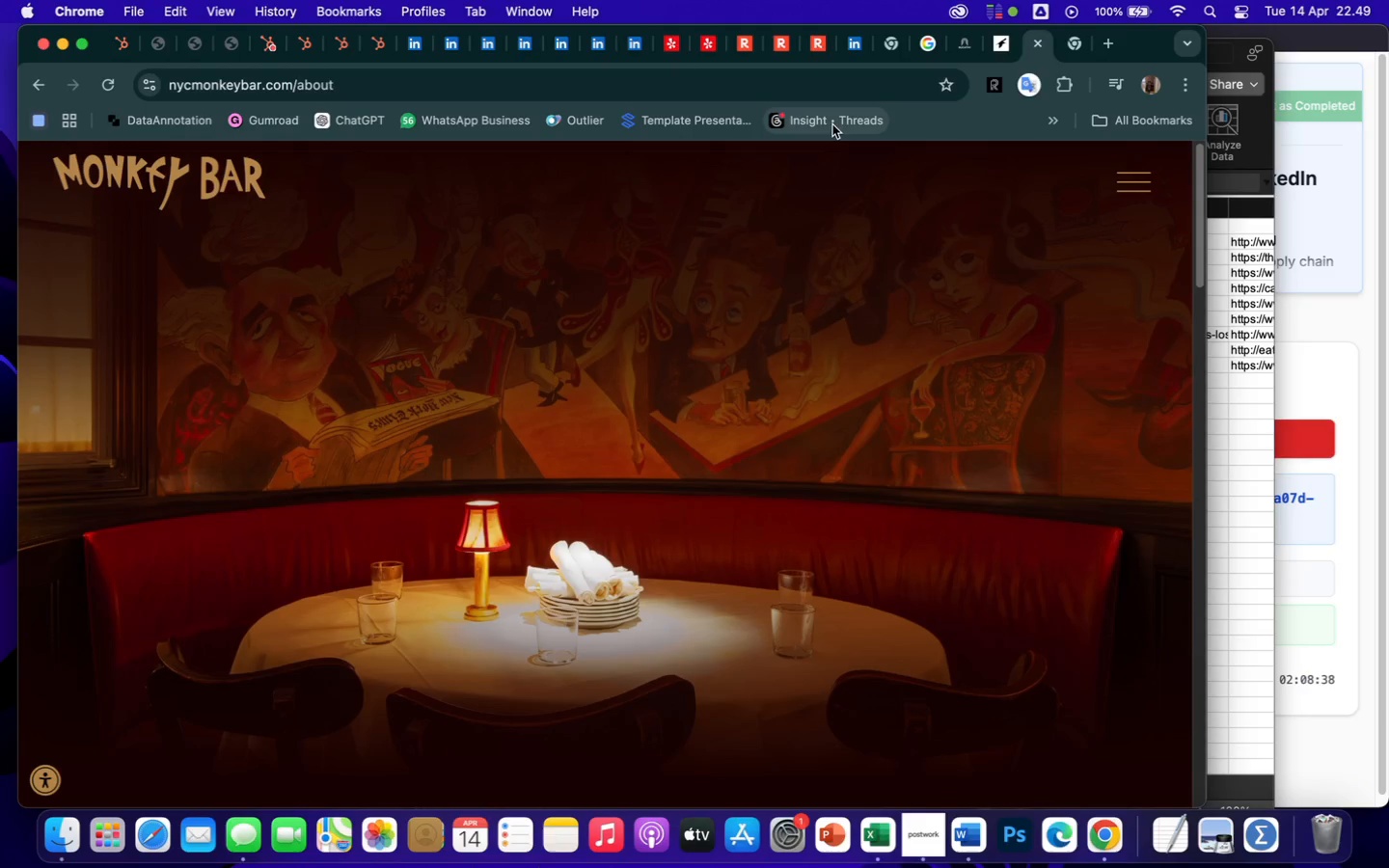 
left_click([1134, 182])
 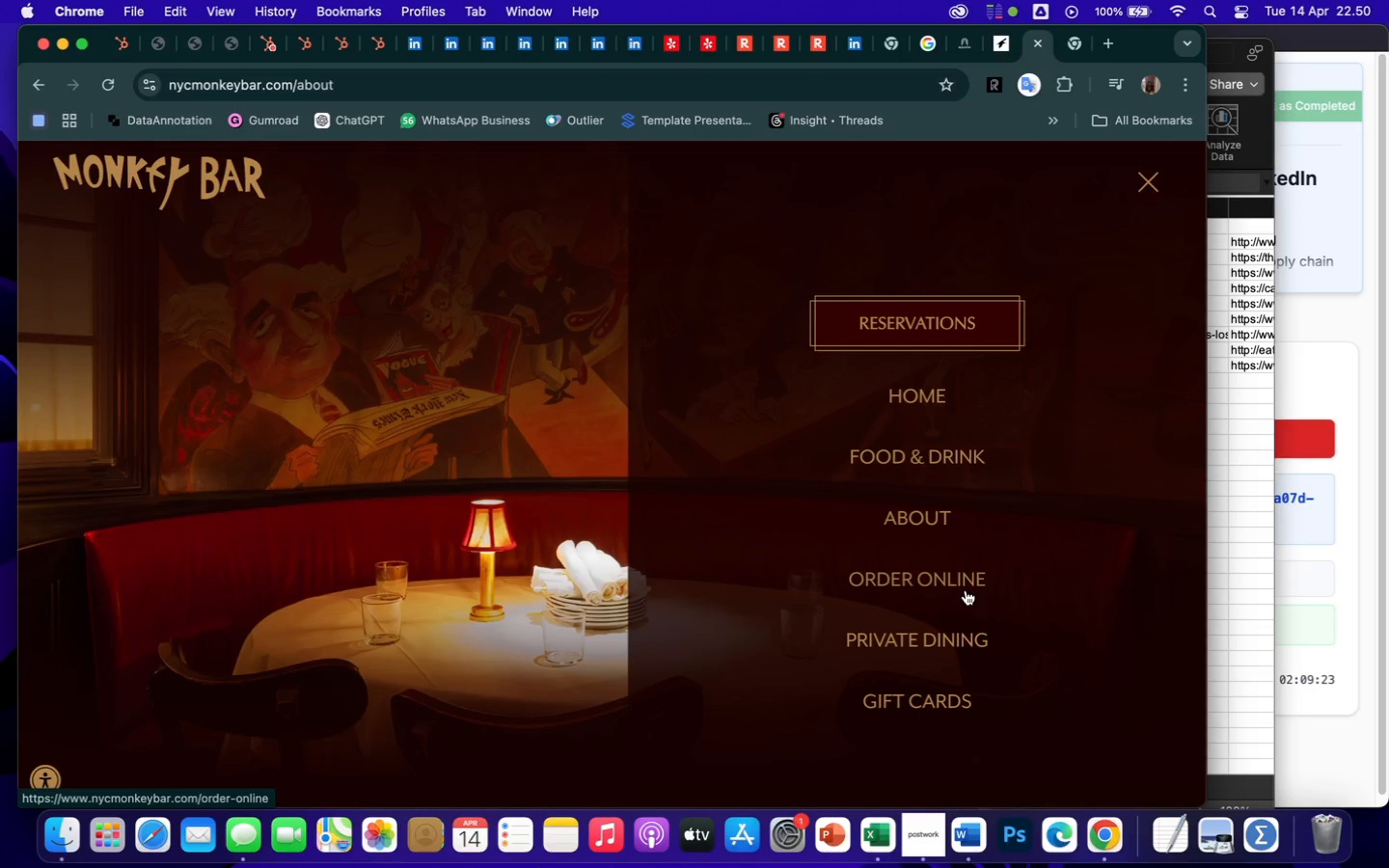 
wait(48.78)
 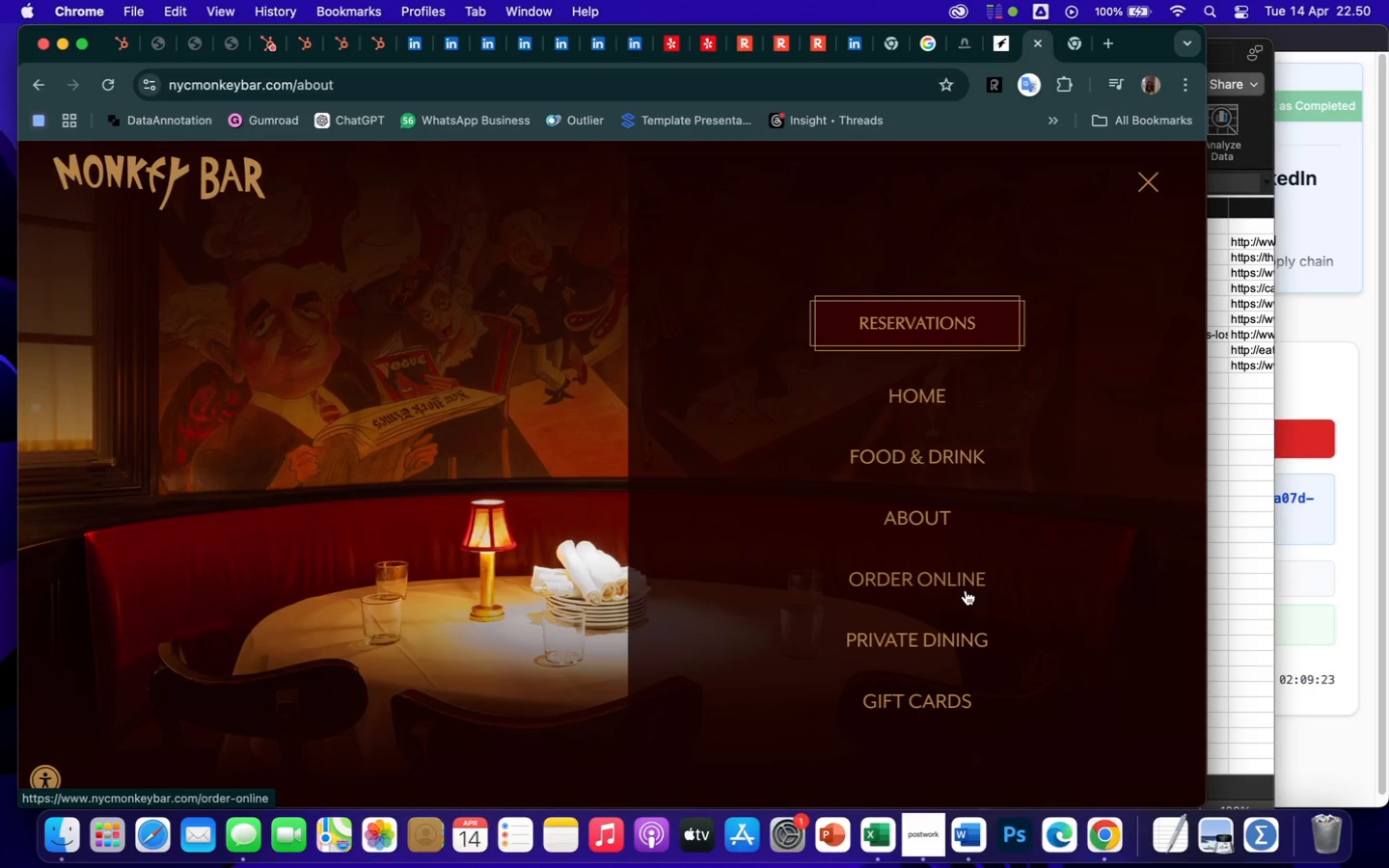 
left_click([1039, 51])
 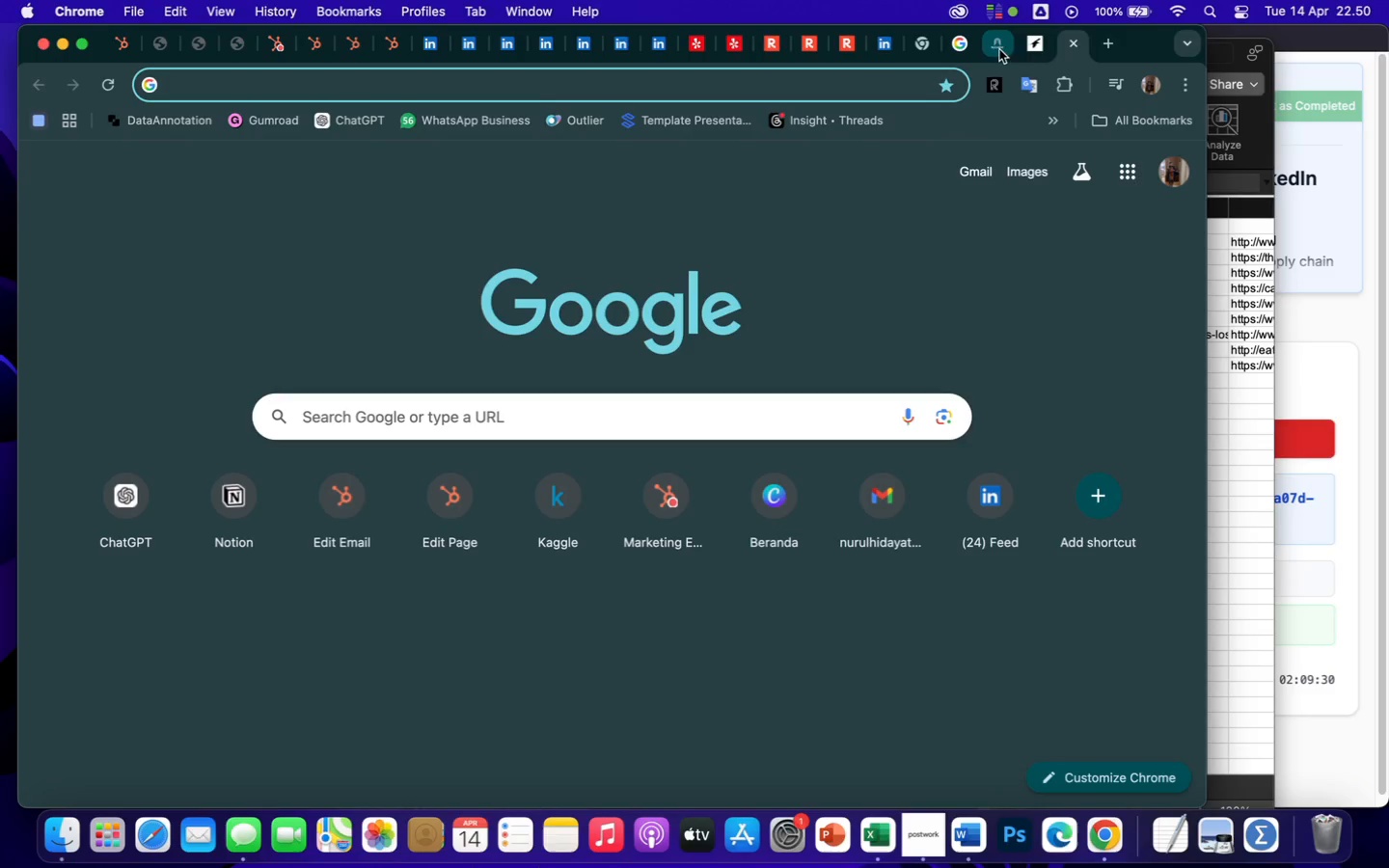 
left_click([1034, 49])
 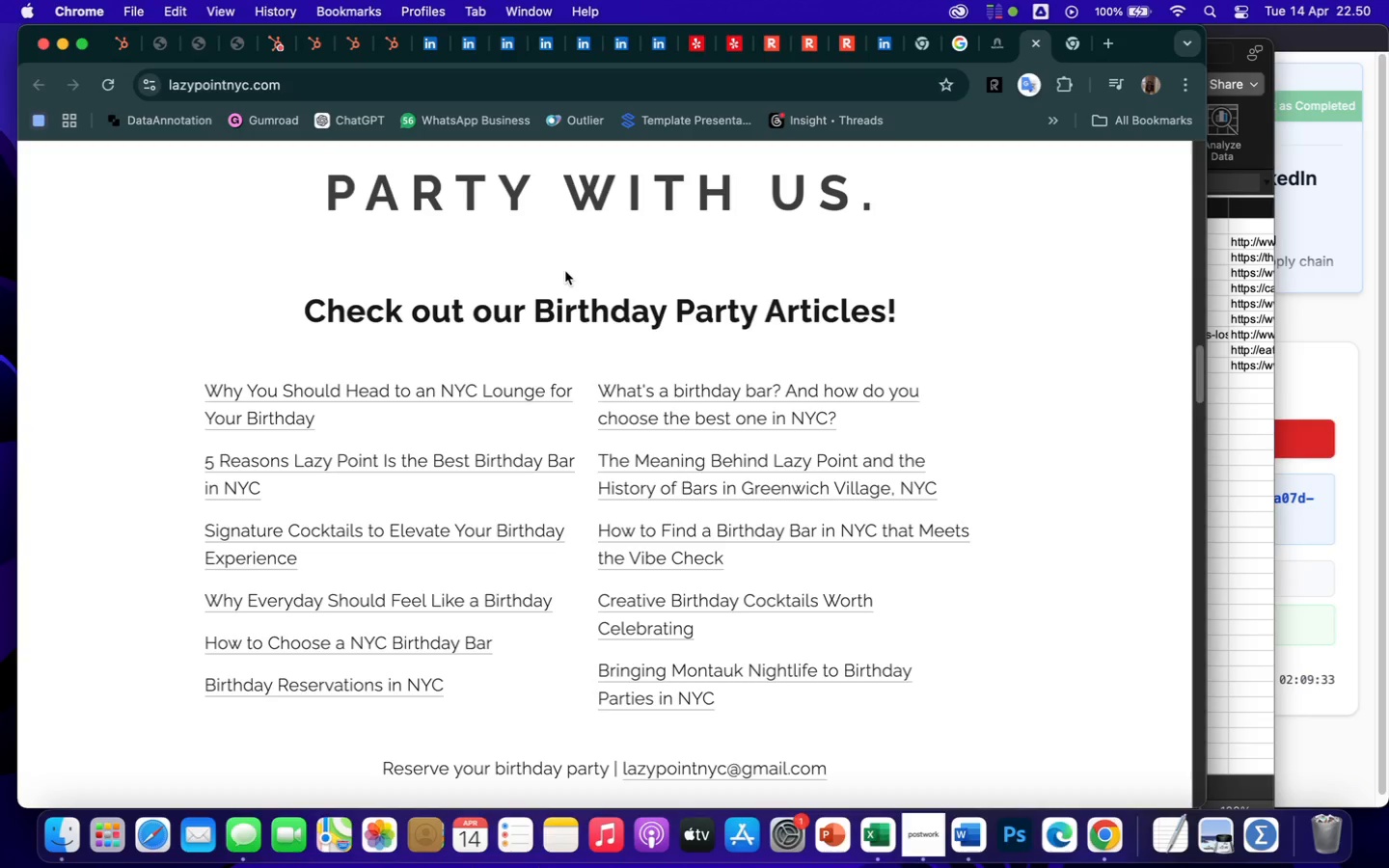 
scroll: coordinate [667, 709], scroll_direction: down, amount: 682.0
 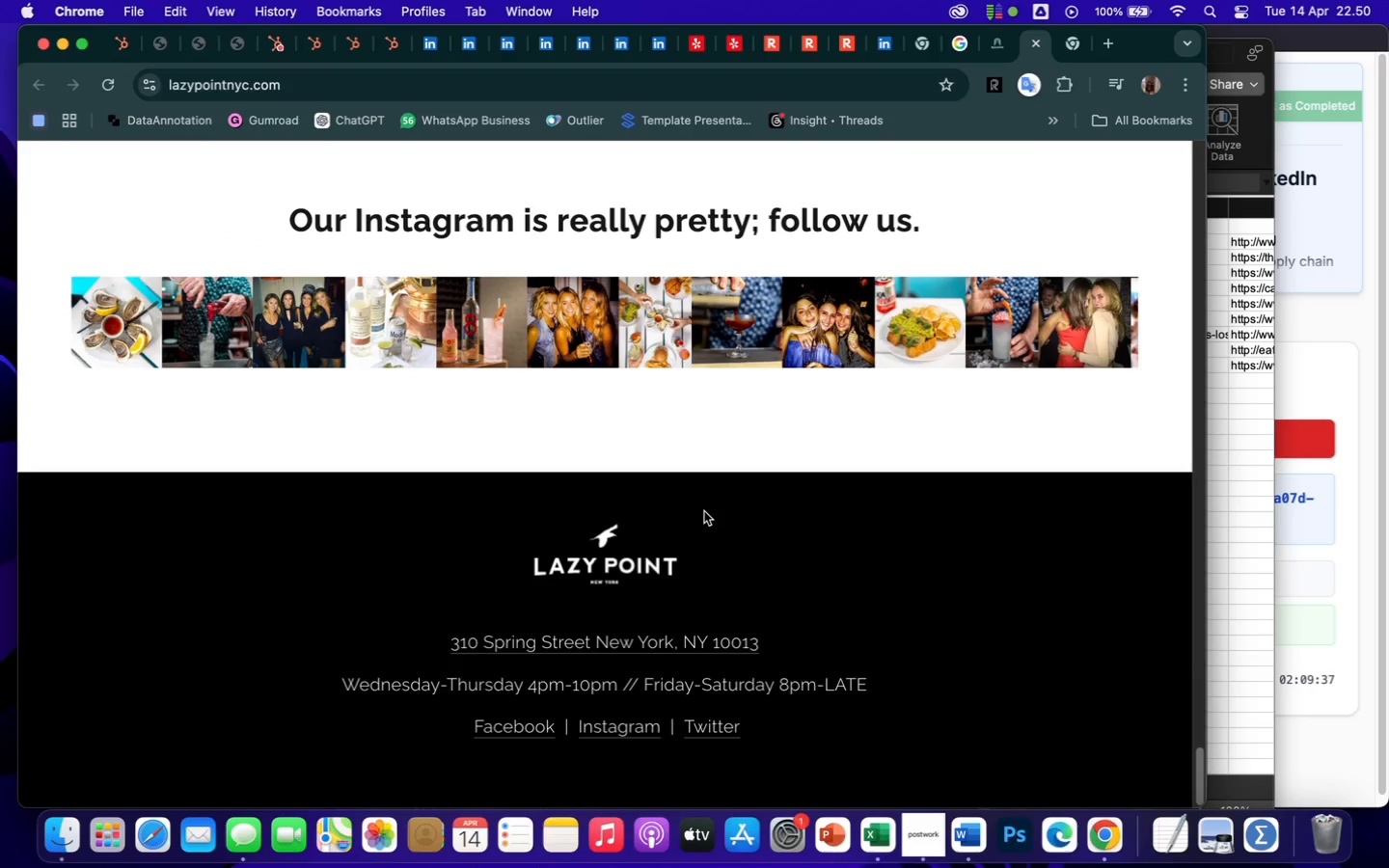 
scroll: coordinate [704, 511], scroll_direction: up, amount: 257.0
 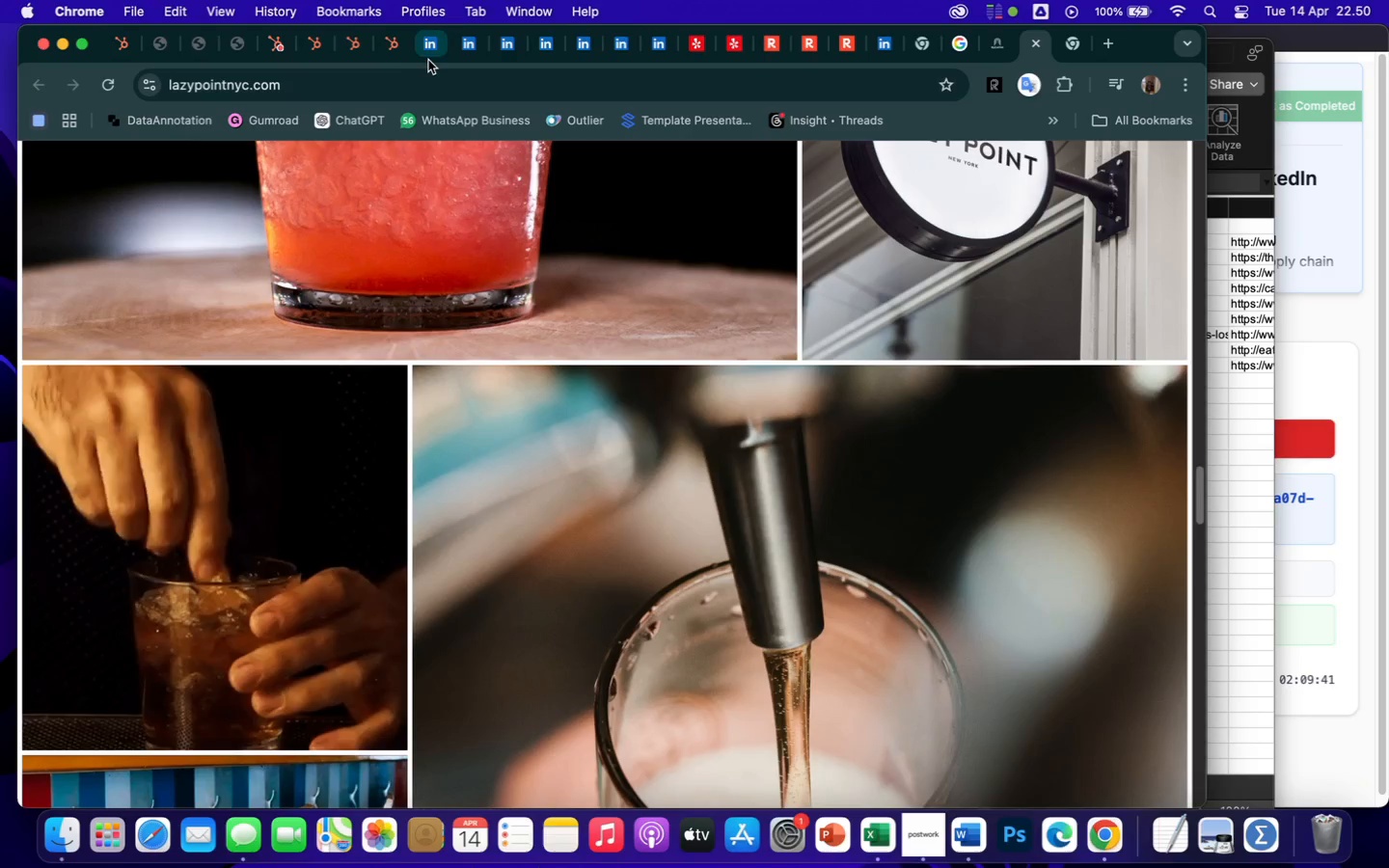 
left_click([428, 57])
 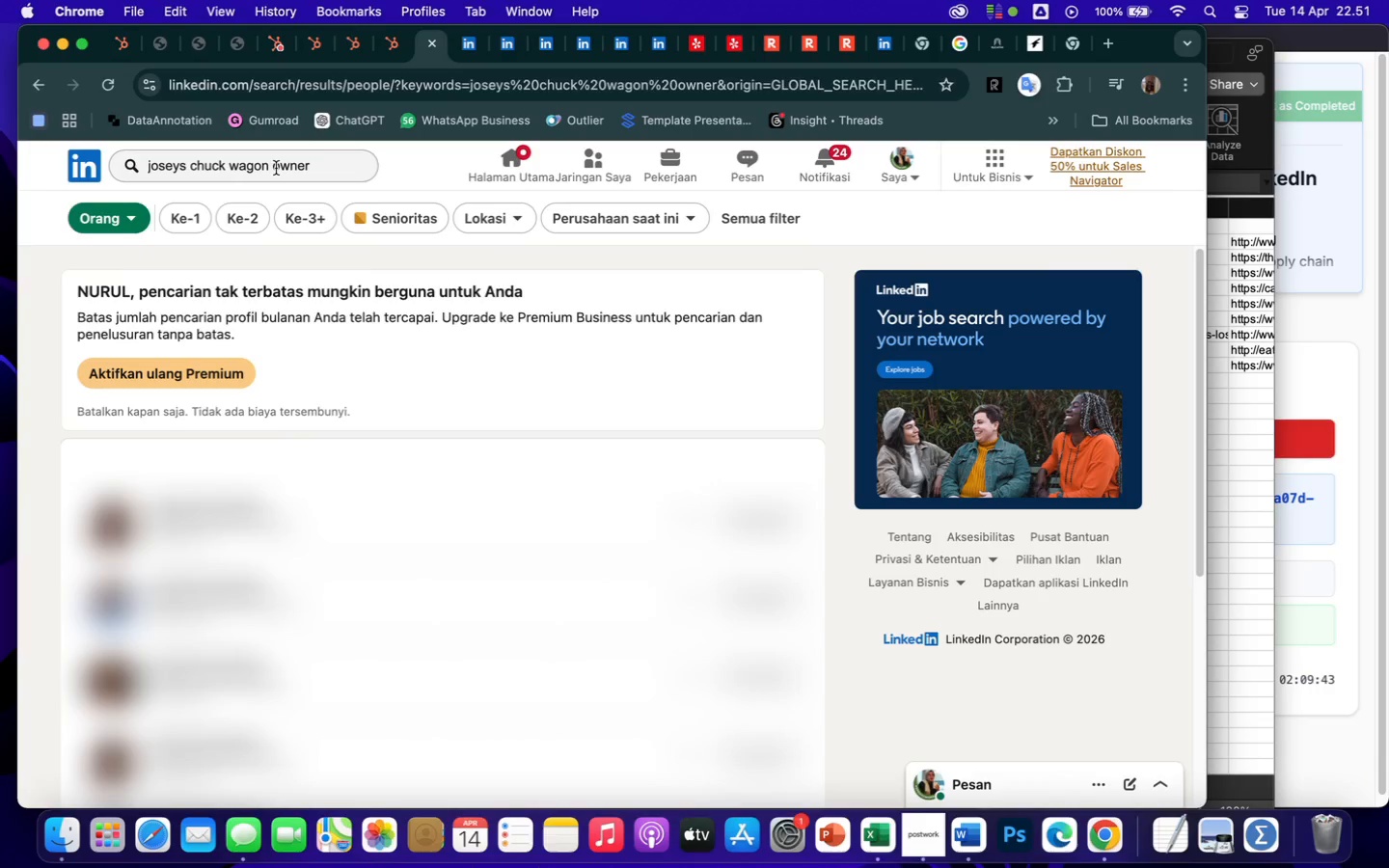 
left_click_drag(start_coordinate=[269, 168], to_coordinate=[100, 151])
 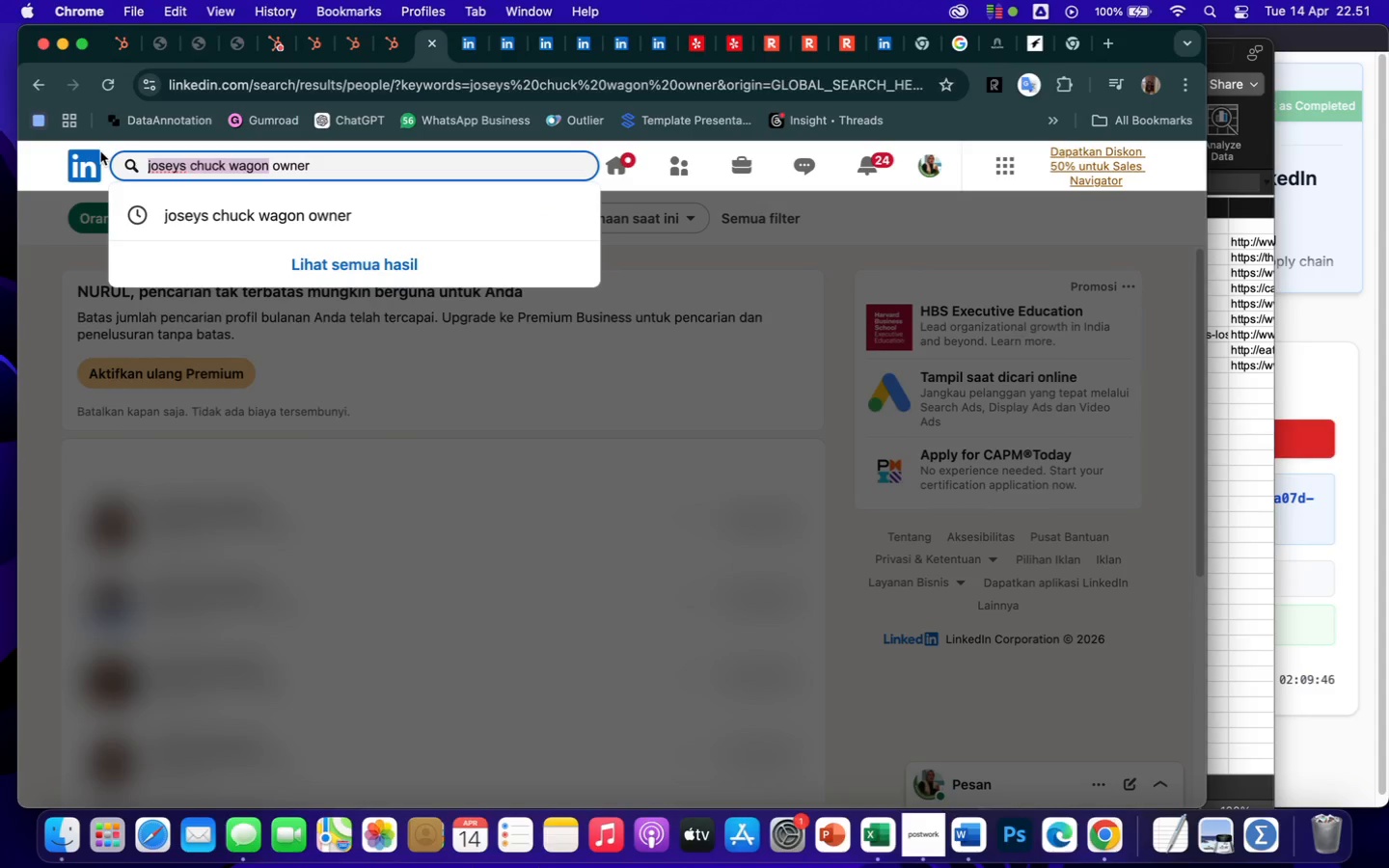 
type(l;)
key(Backspace)
type(azy point nyc)
 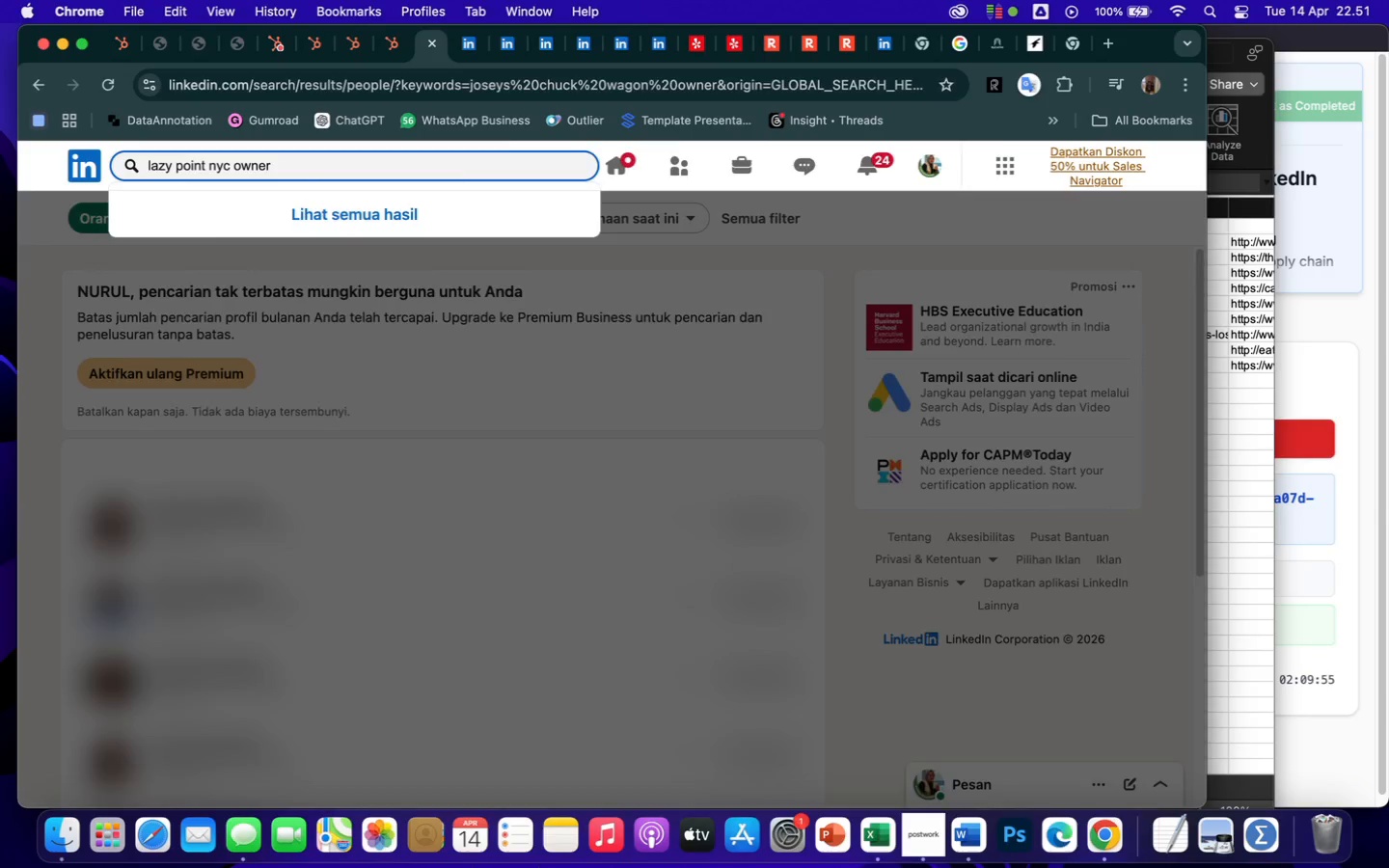 
key(Enter)
 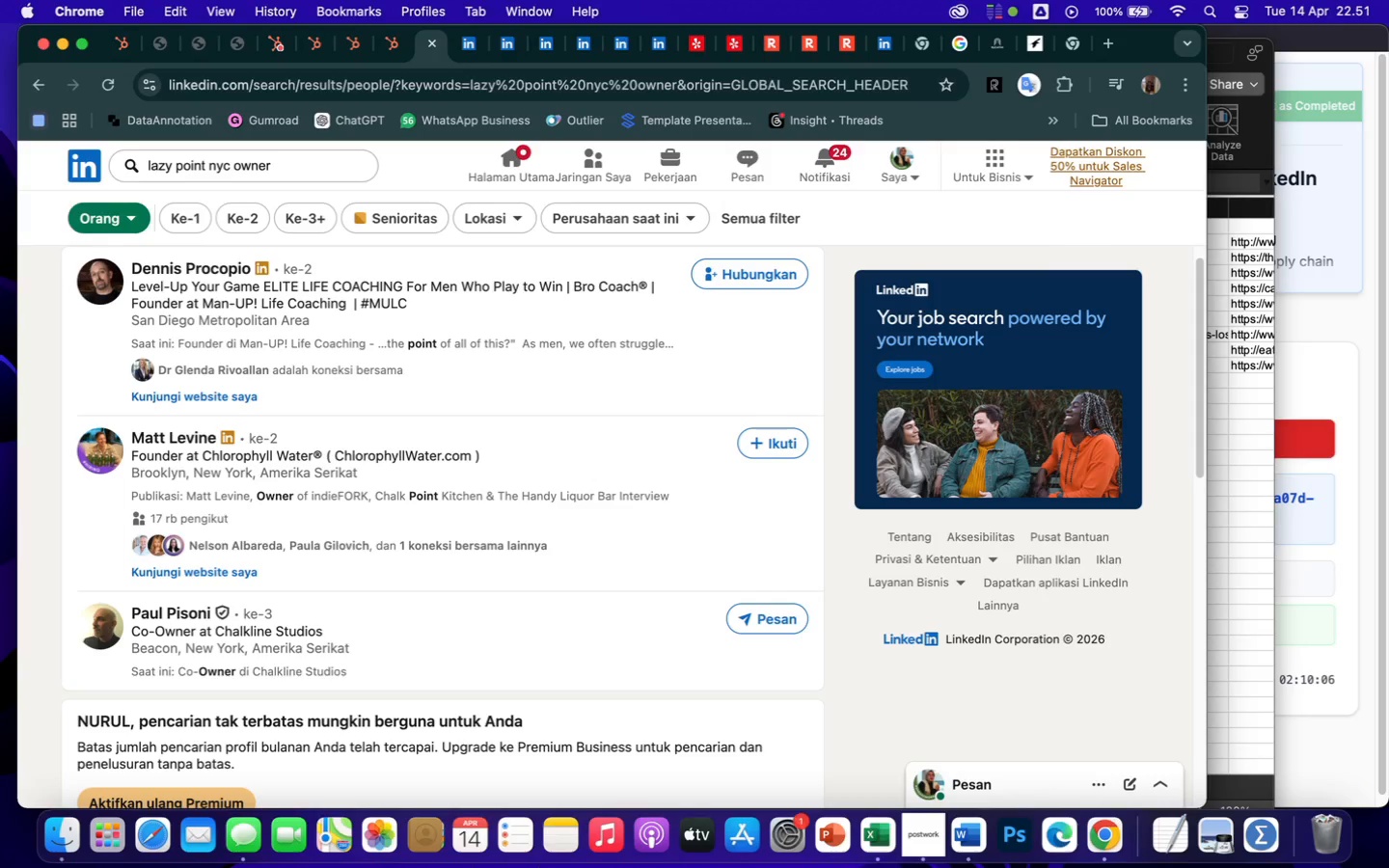 
wait(16.22)
 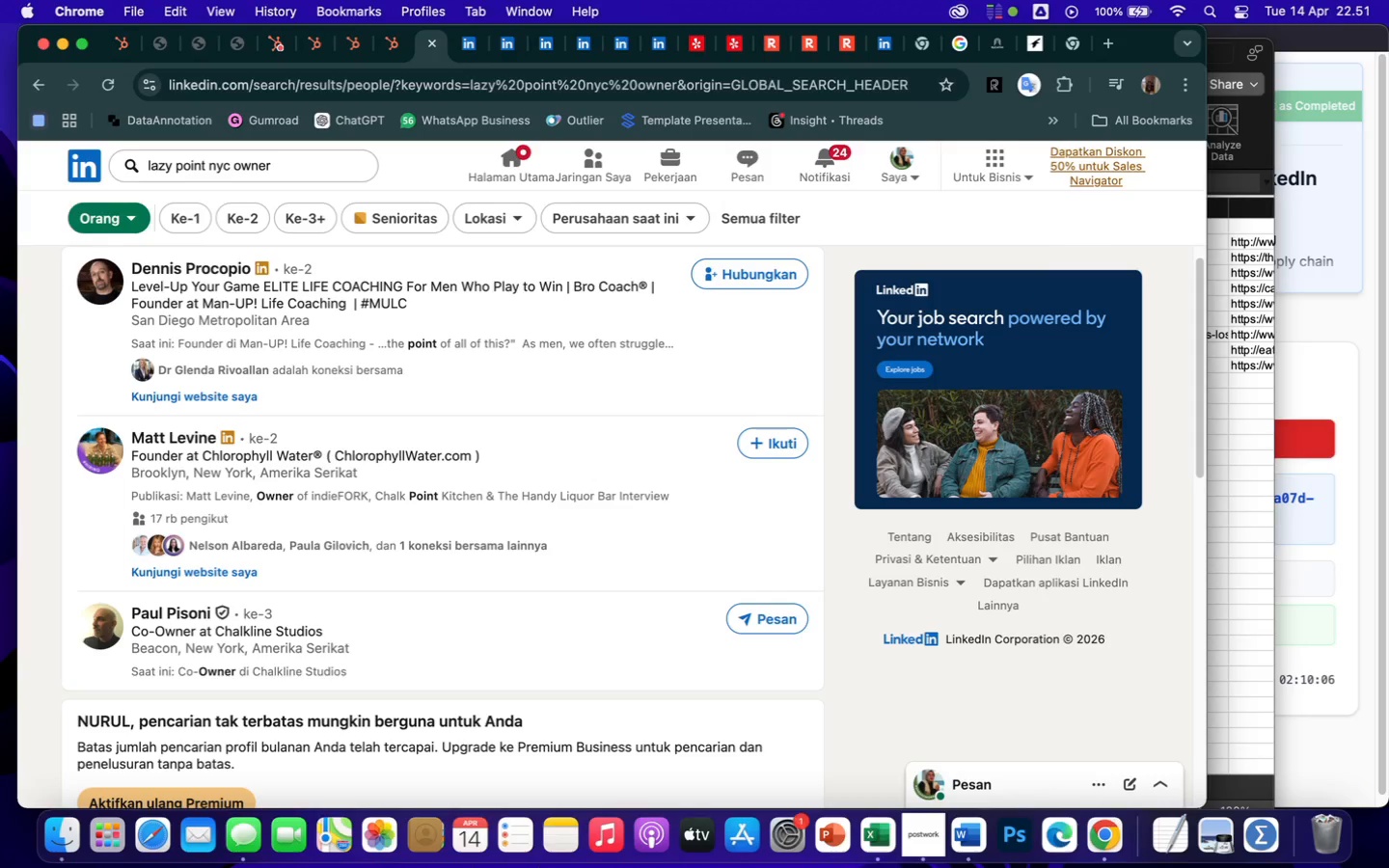 
left_click_drag(start_coordinate=[231, 169], to_coordinate=[102, 153])
 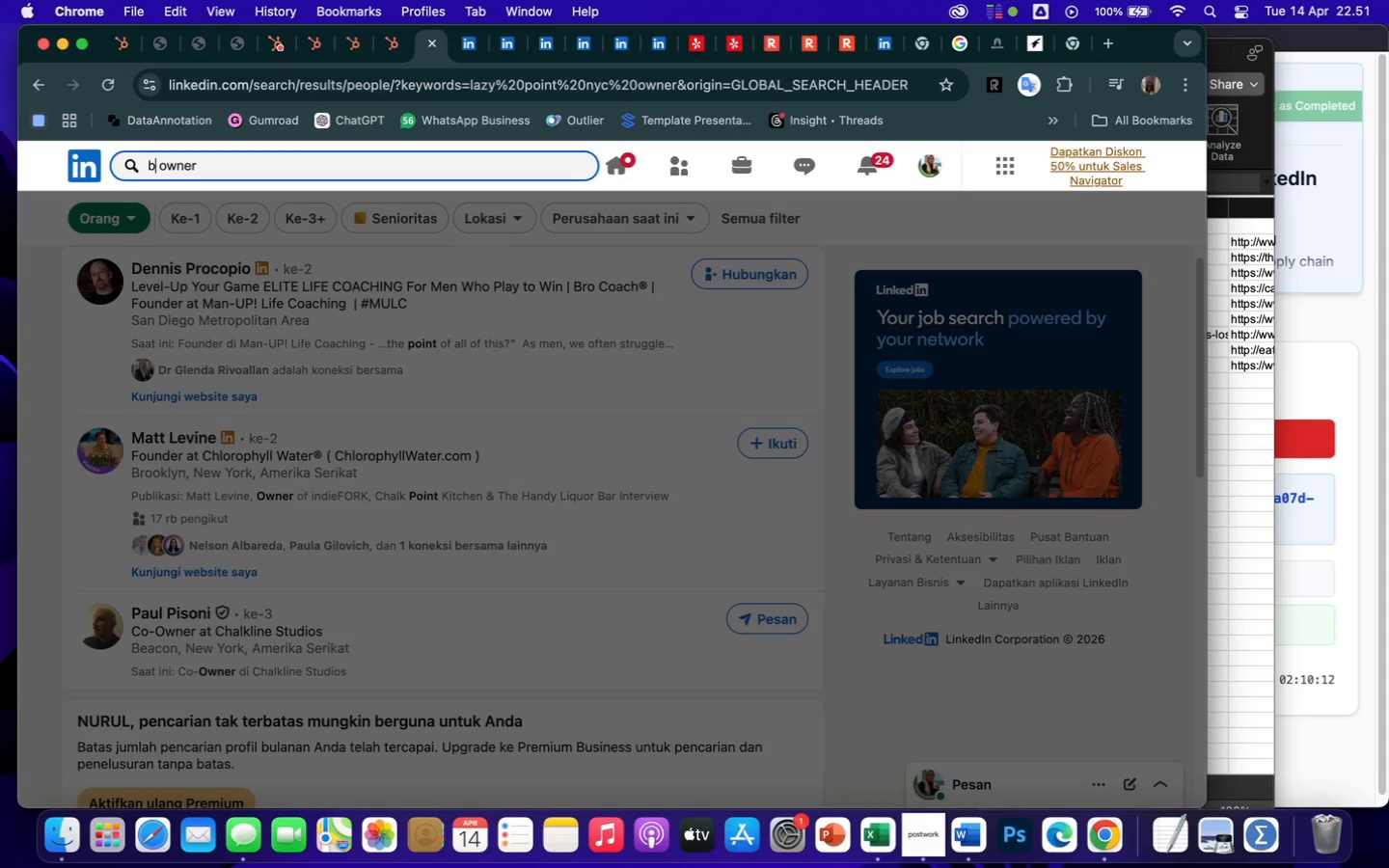 
type(bar)
 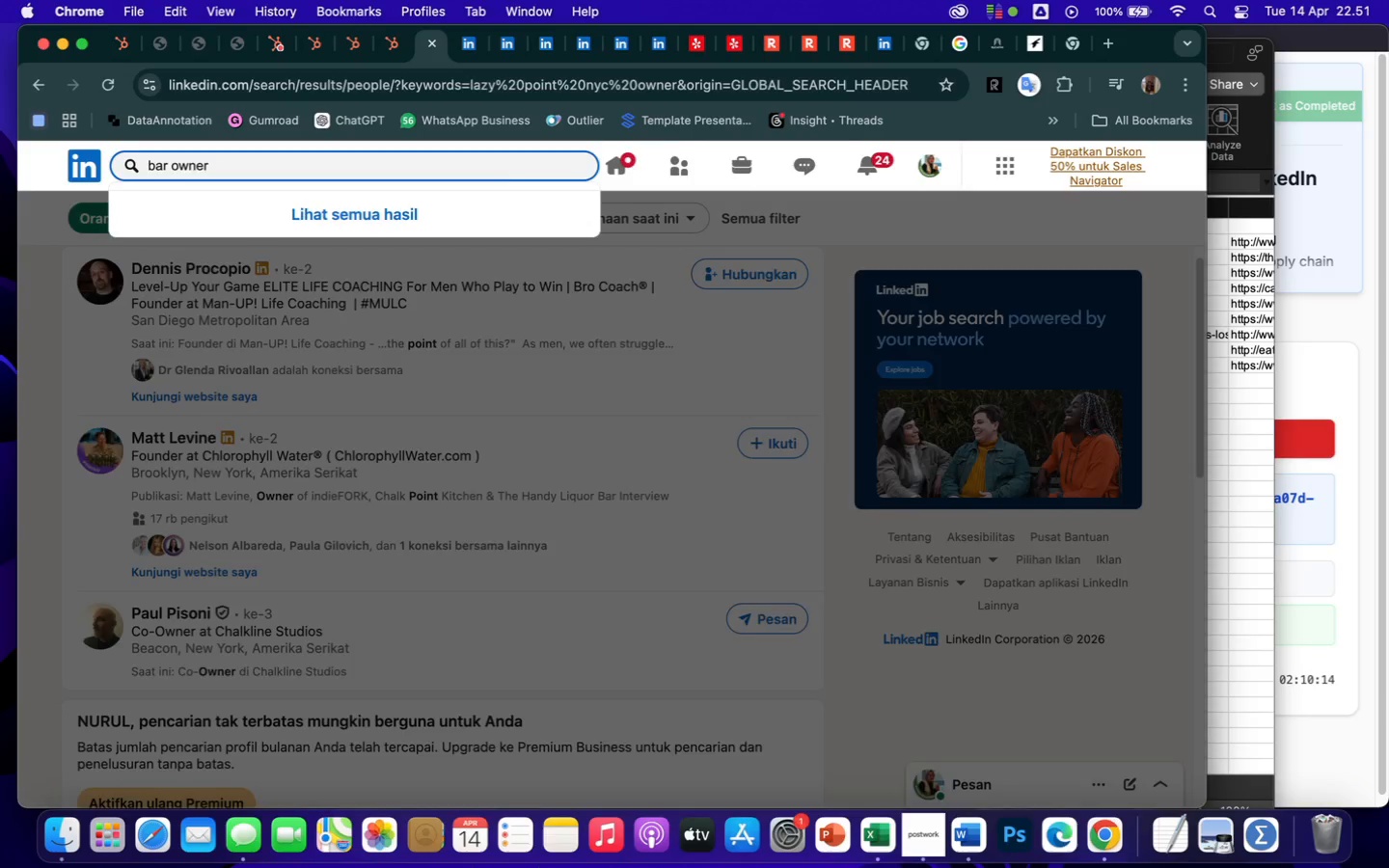 
key(Enter)
 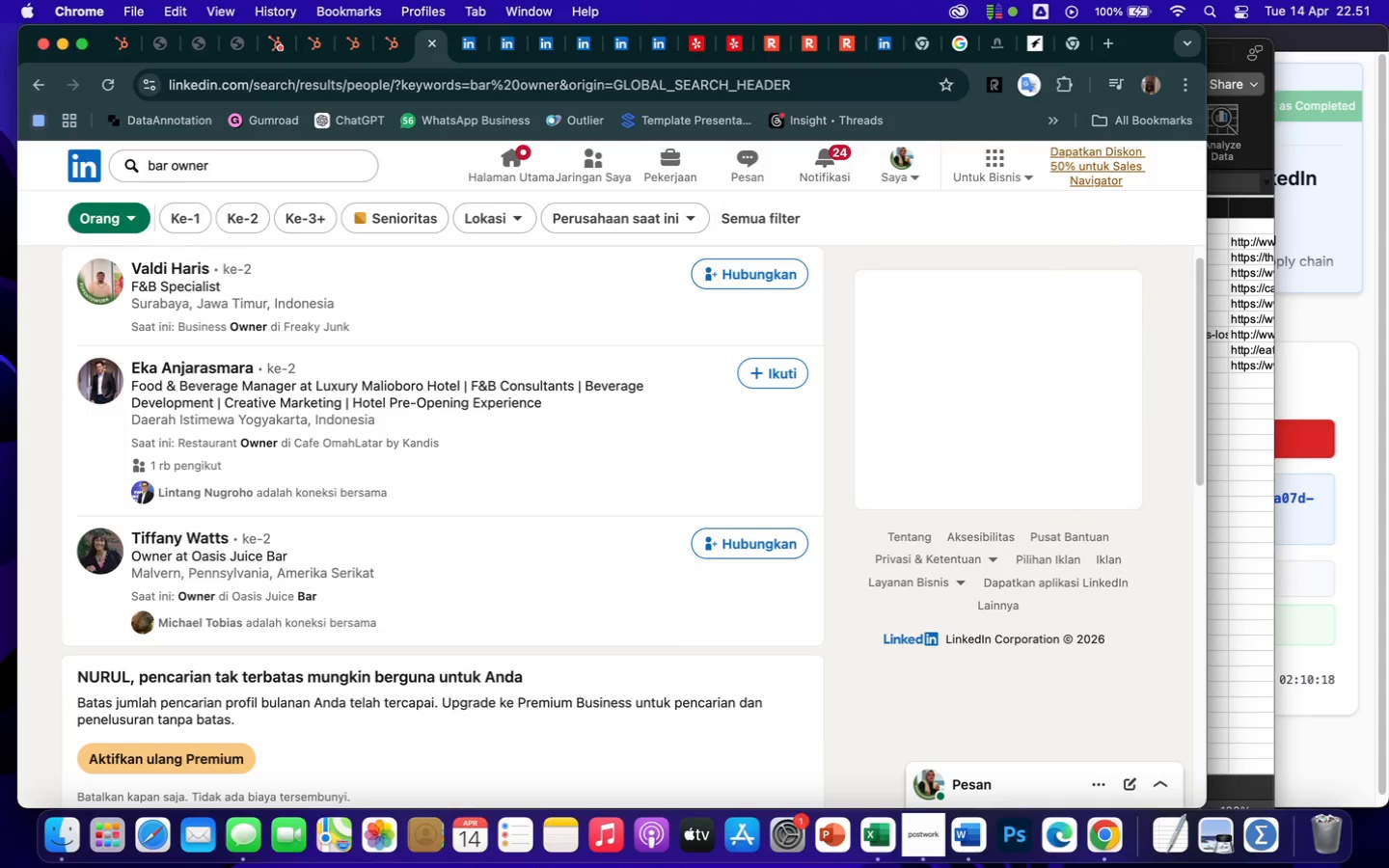 
wait(9.28)
 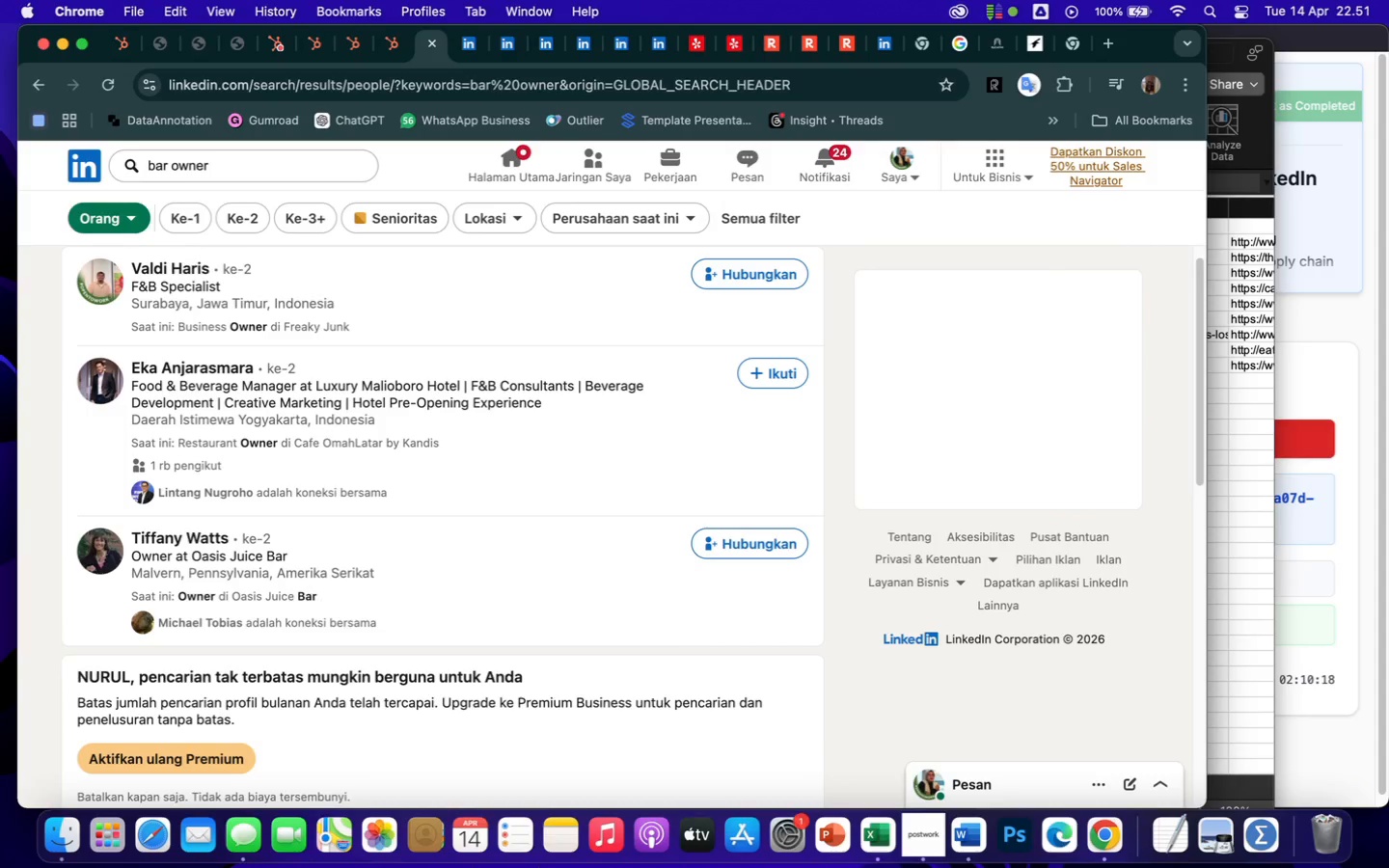 
left_click([488, 214])
 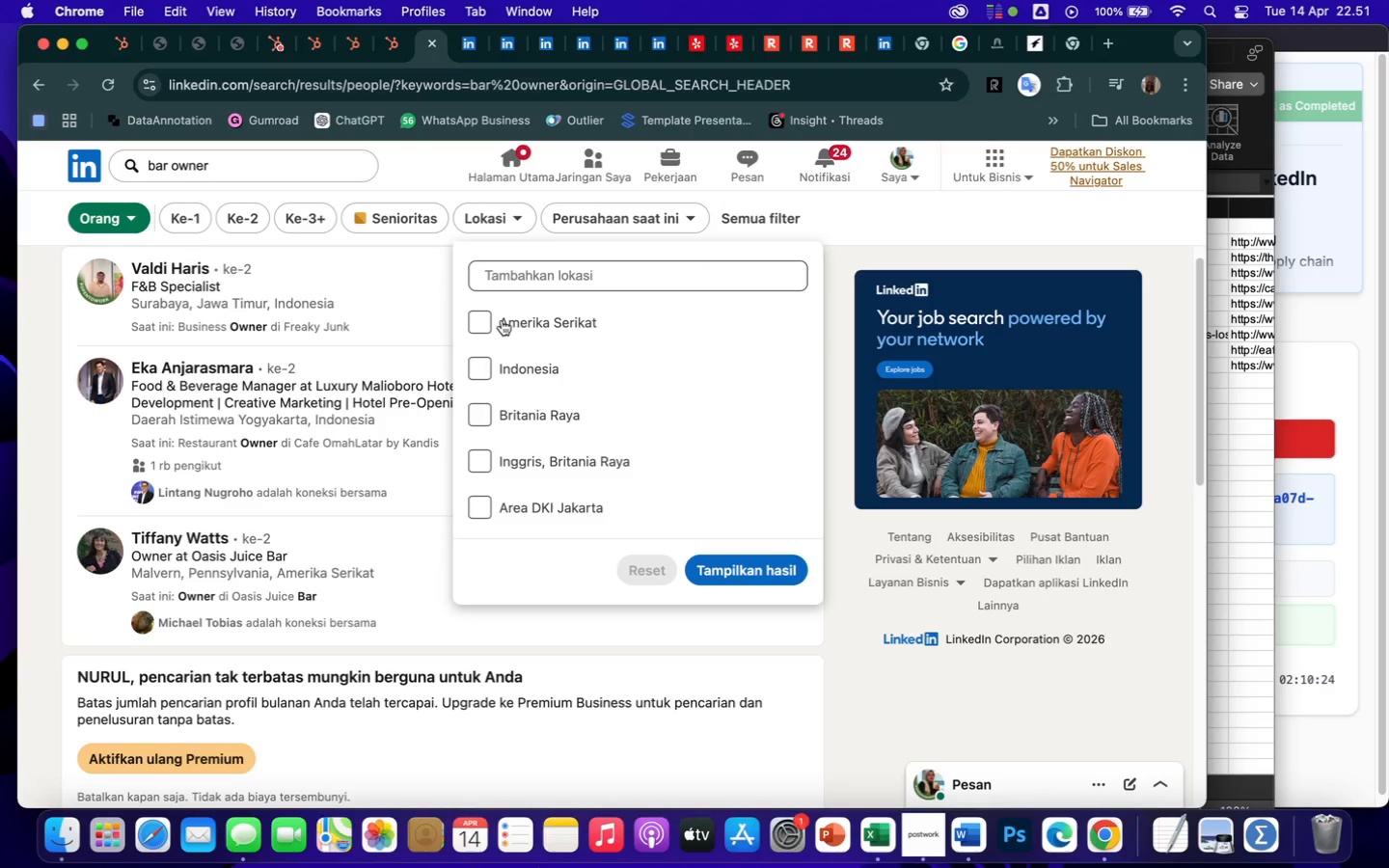 
left_click([505, 325])
 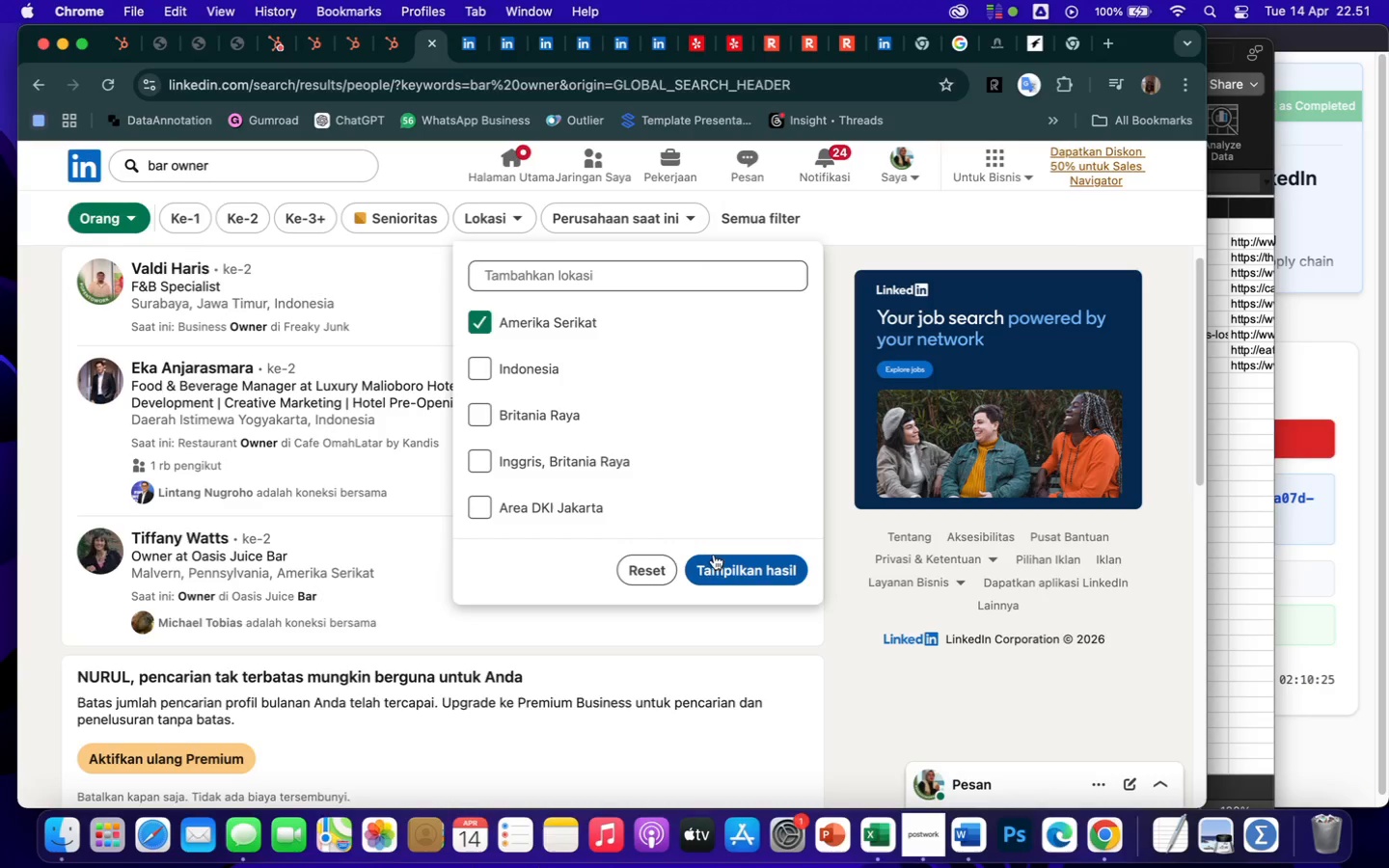 
left_click([717, 564])
 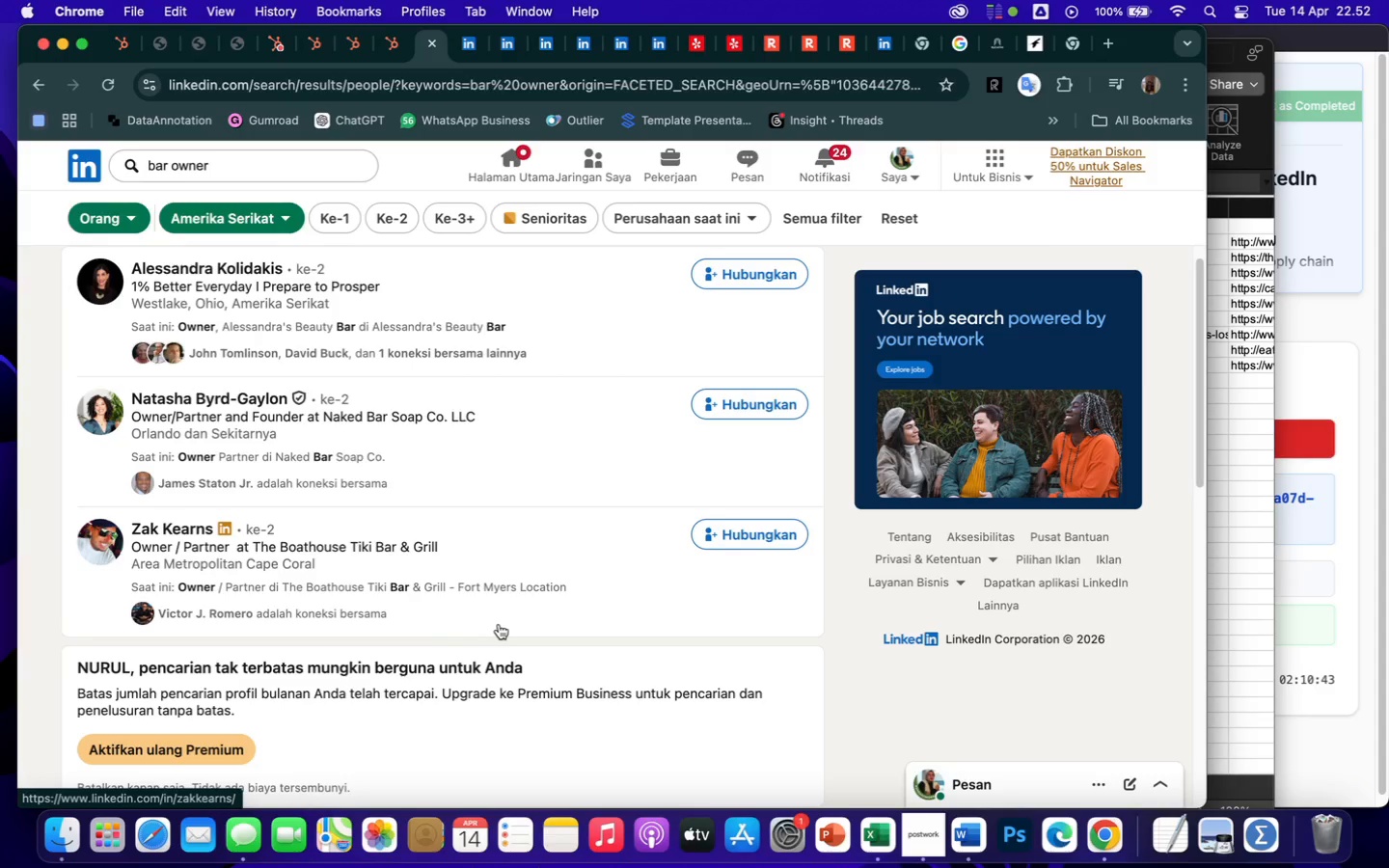 
wait(22.64)
 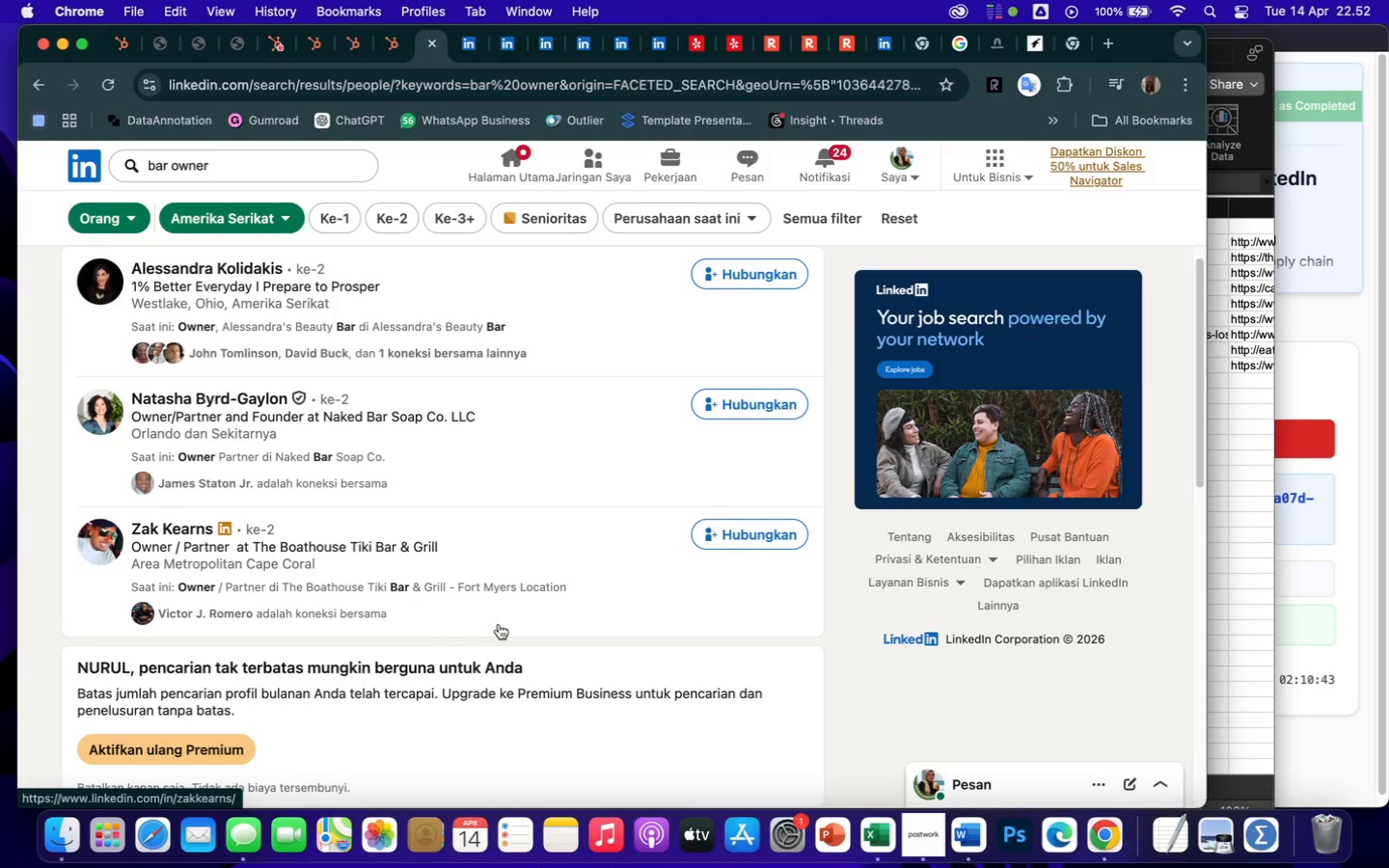 
left_click([374, 559])
 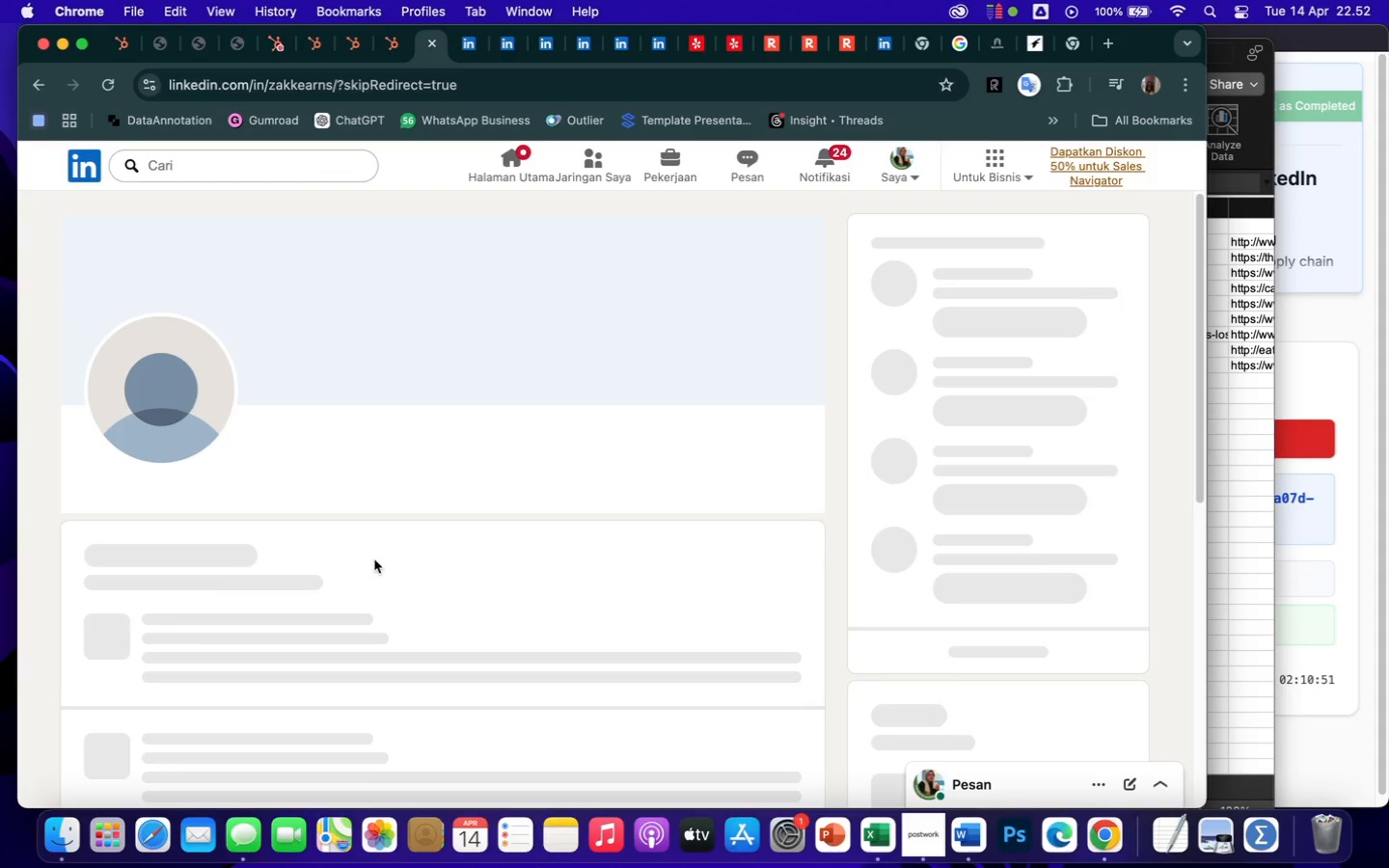 
mouse_move([476, 149])
 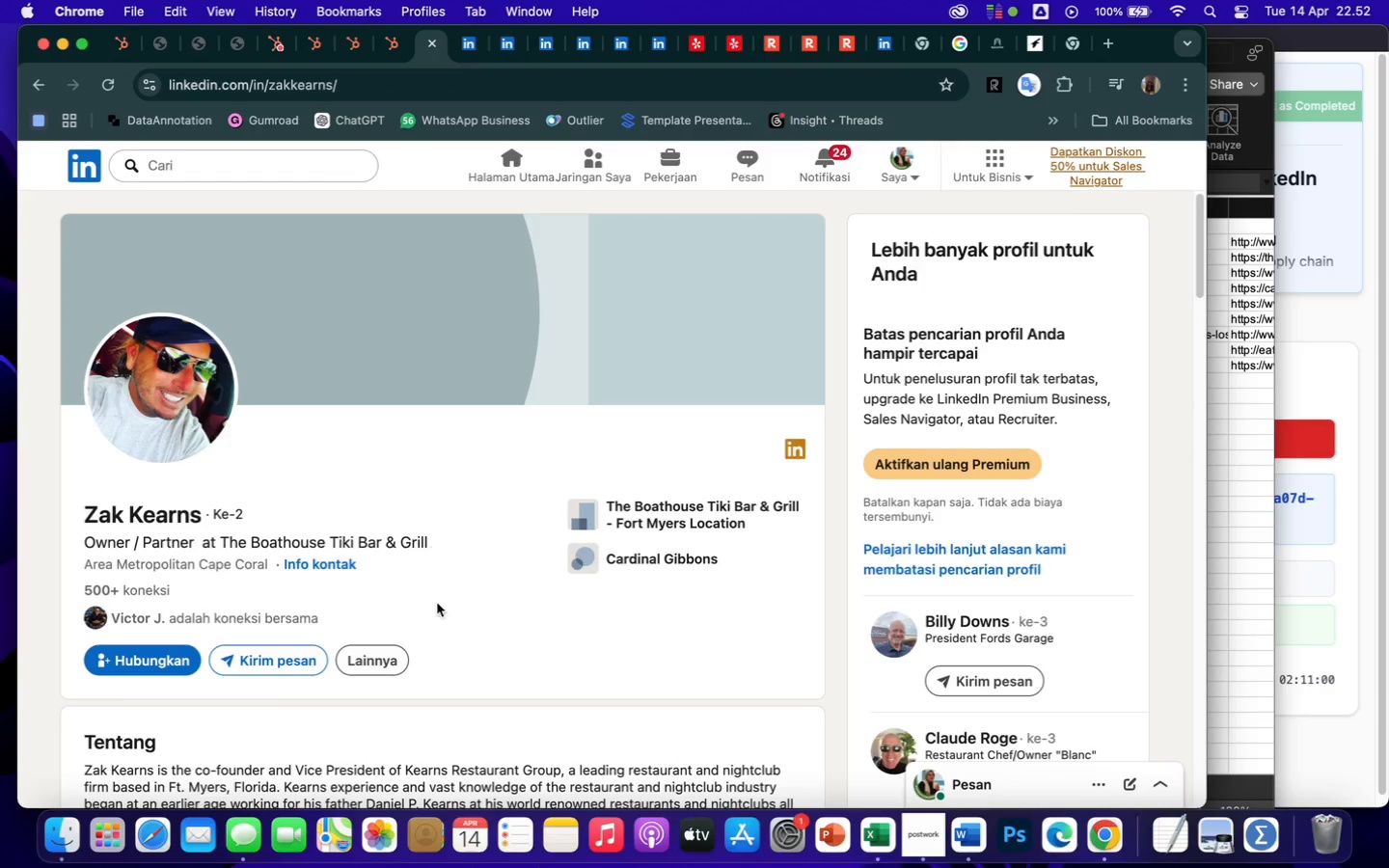 
scroll: coordinate [449, 669], scroll_direction: down, amount: 75.0
 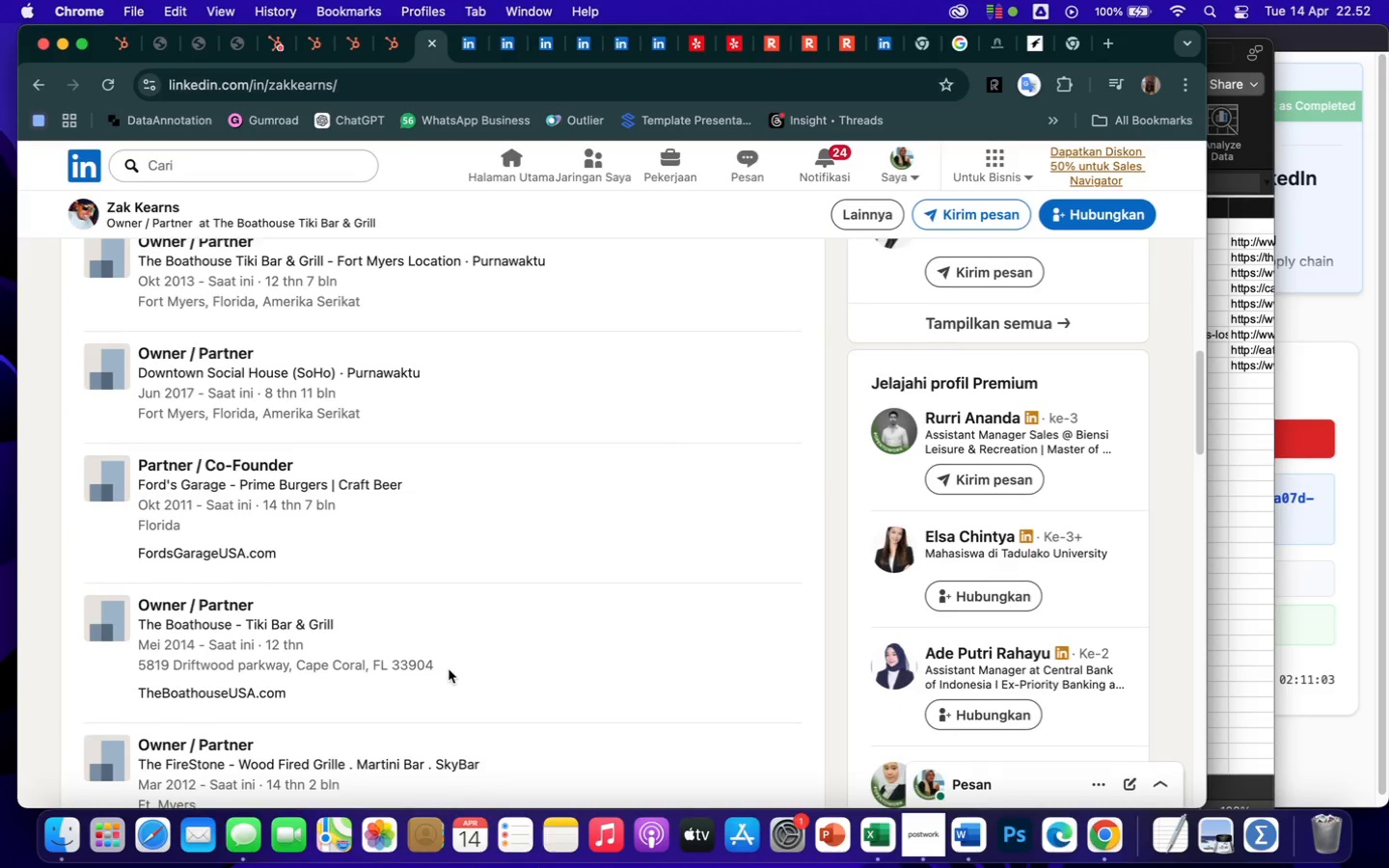 
scroll: coordinate [449, 669], scroll_direction: up, amount: 21.0
 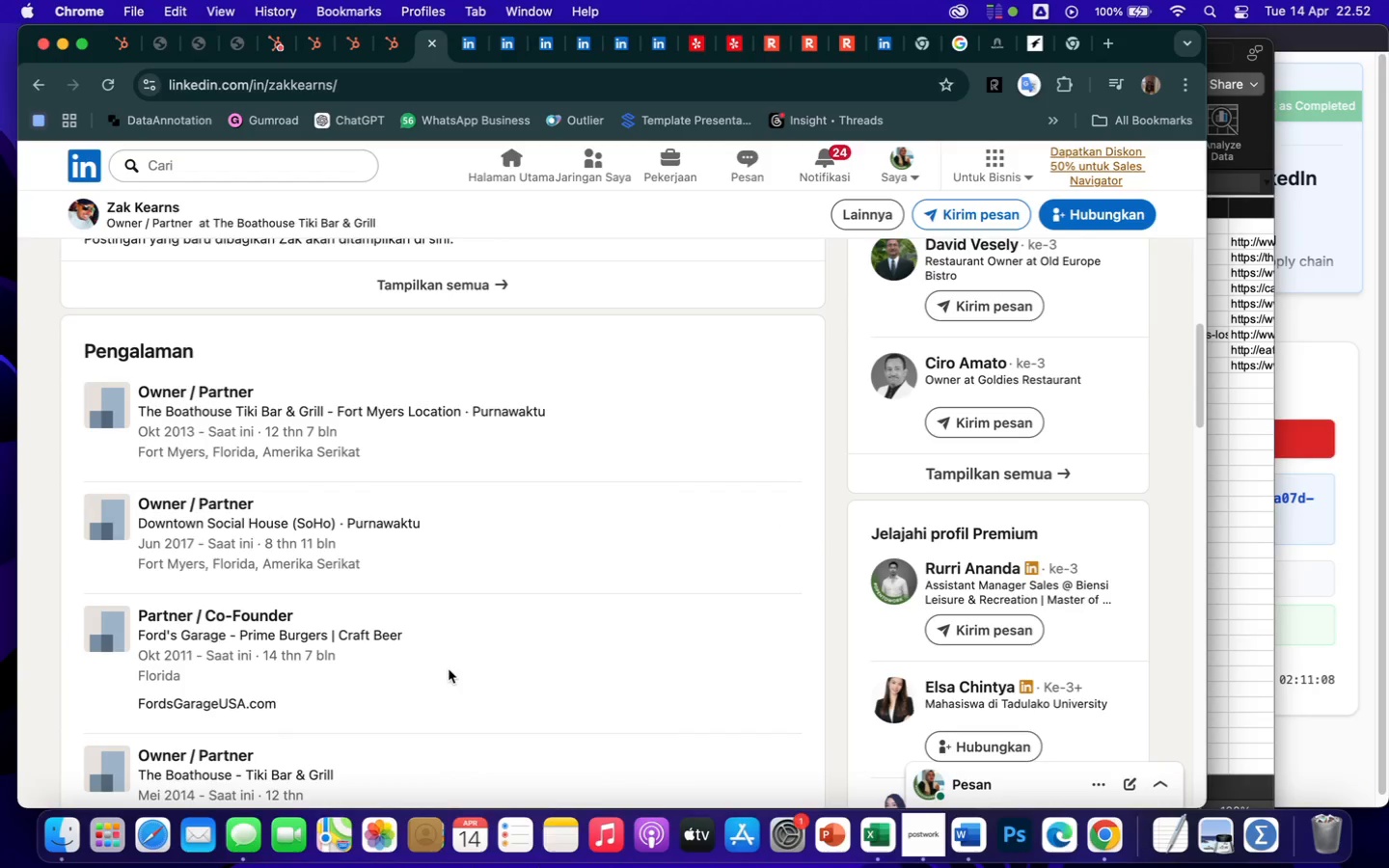 
wait(5.44)
 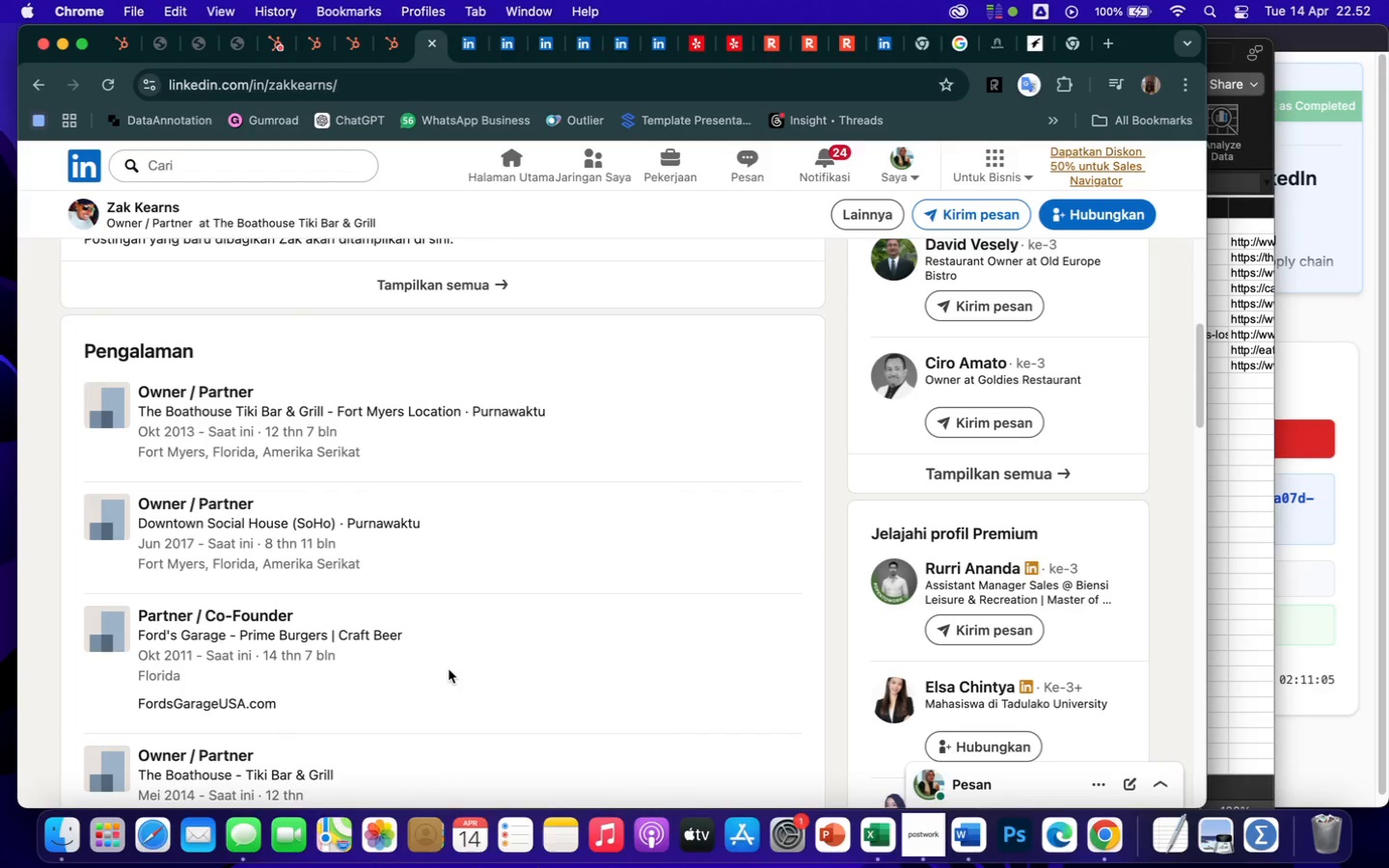 
scroll: coordinate [449, 669], scroll_direction: up, amount: 99.0
 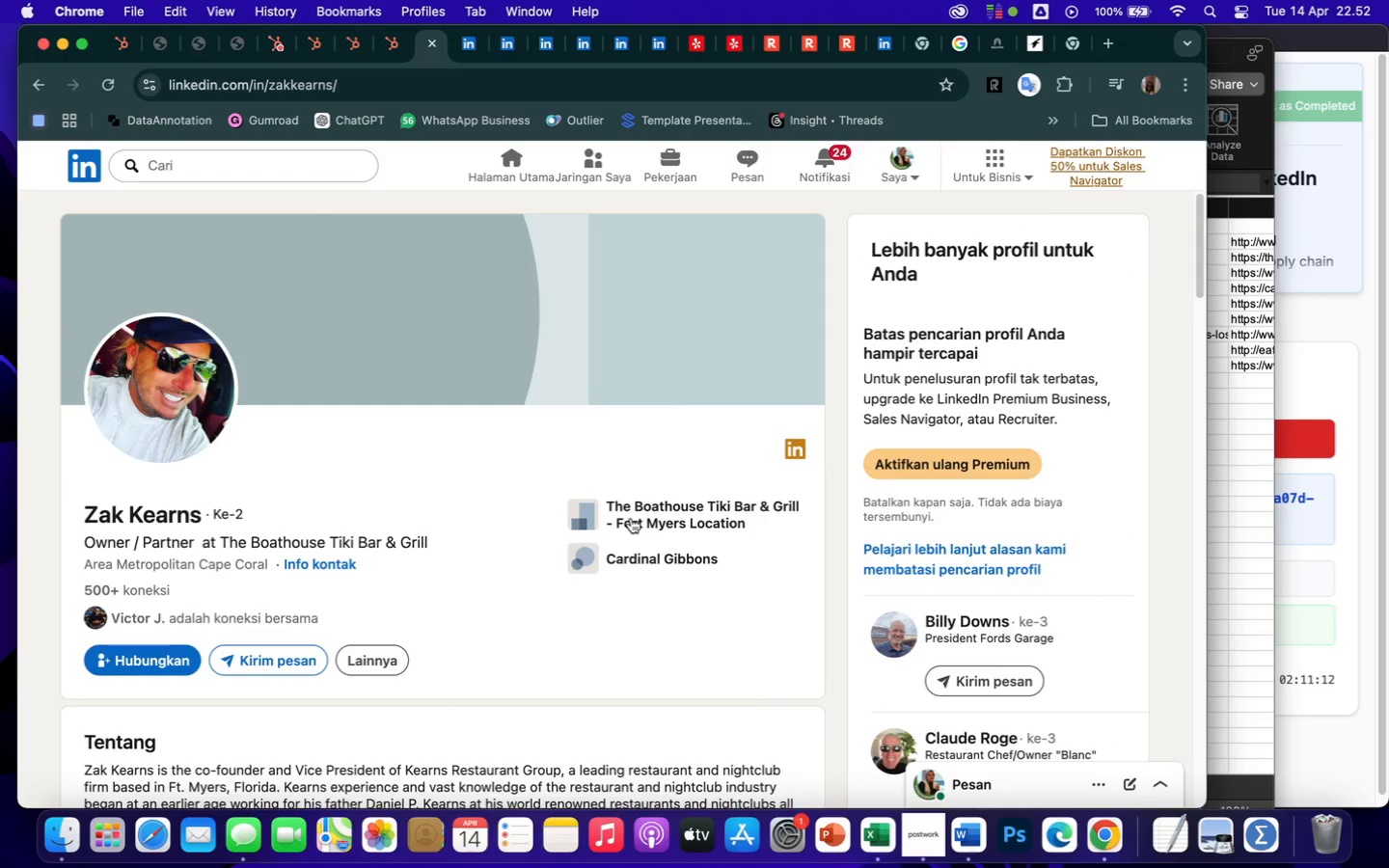 
left_click([631, 518])
 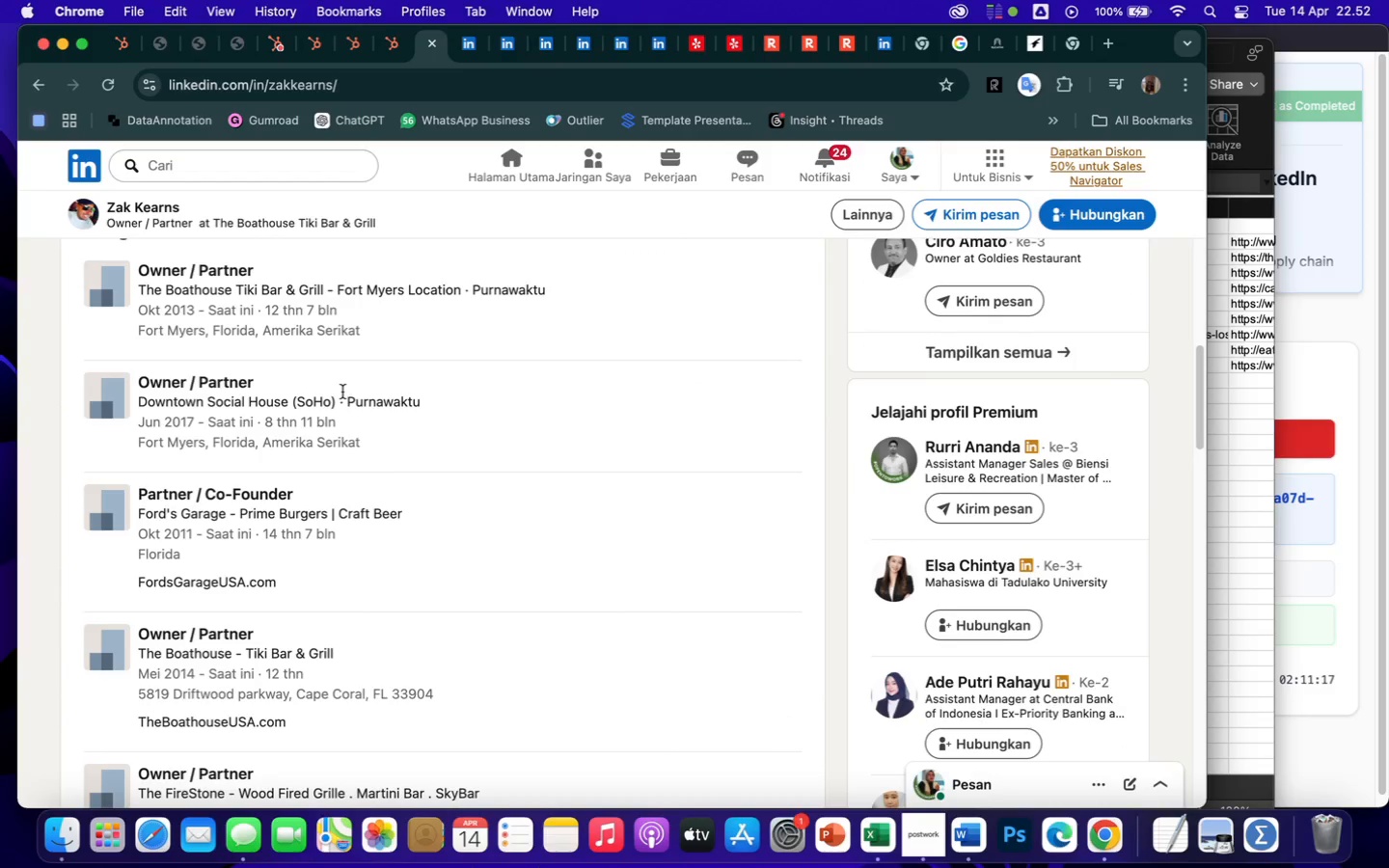 
wait(9.43)
 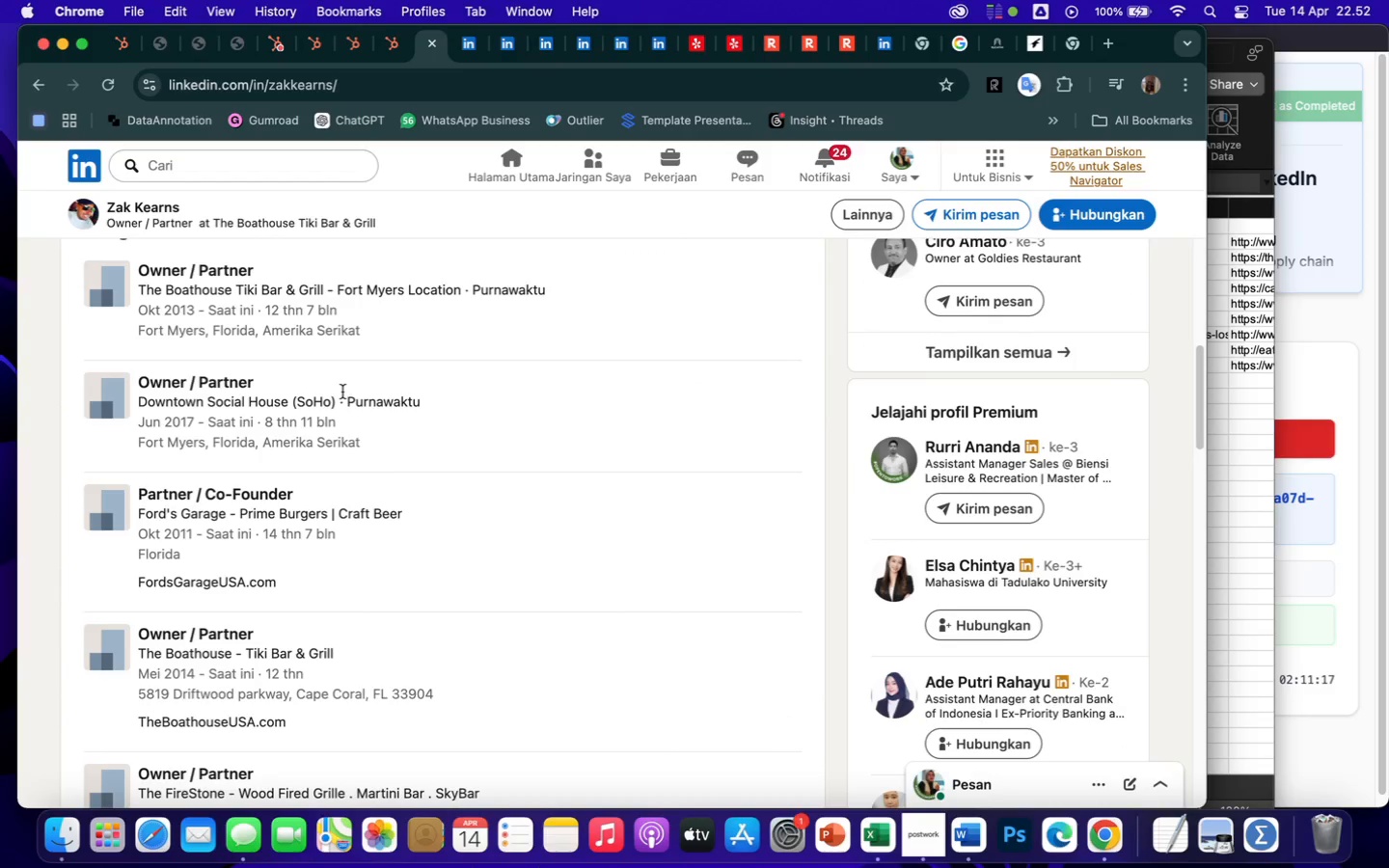 
left_click_drag(start_coordinate=[139, 286], to_coordinate=[326, 292])
 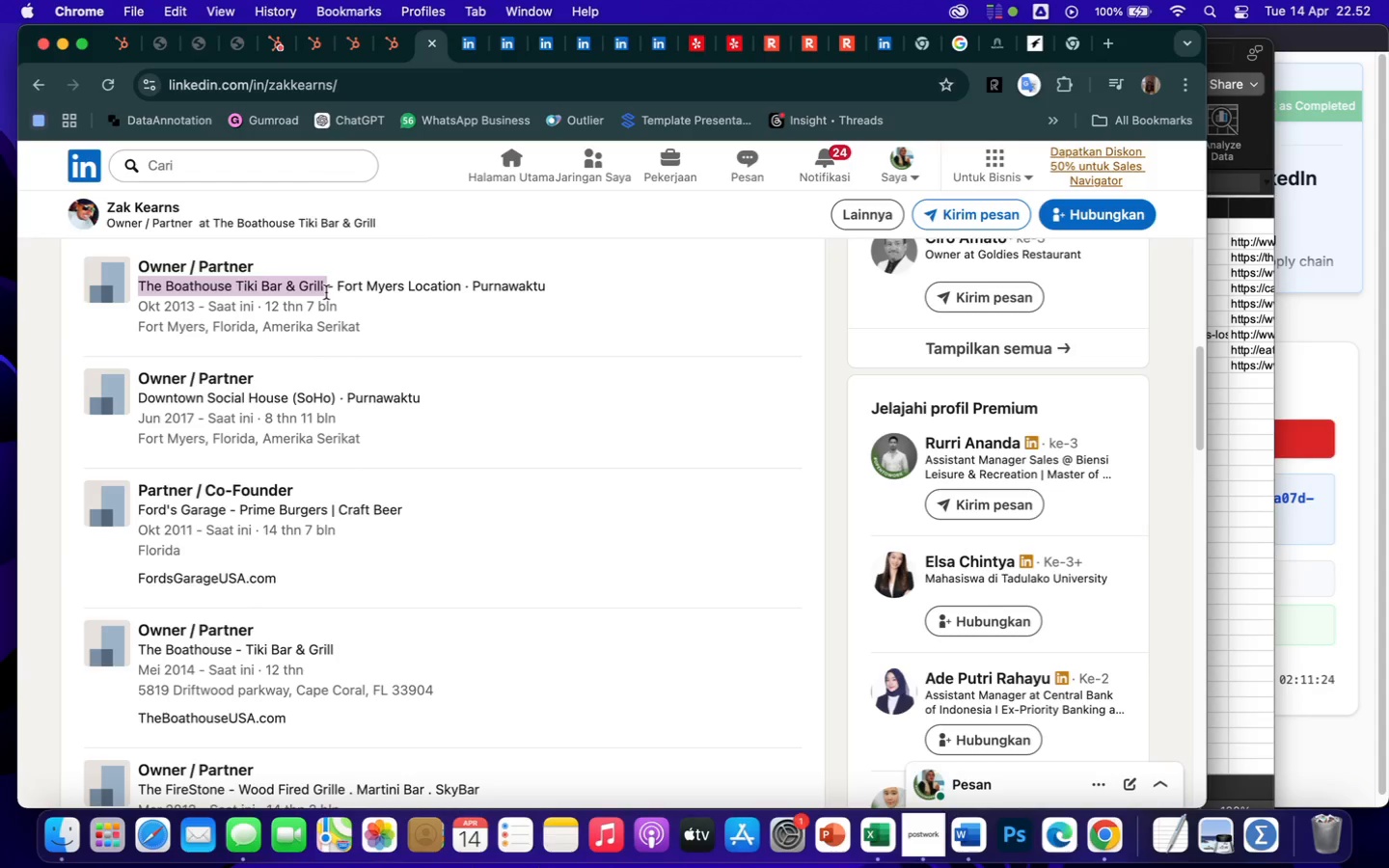 
key(Meta+CommandLeft)
 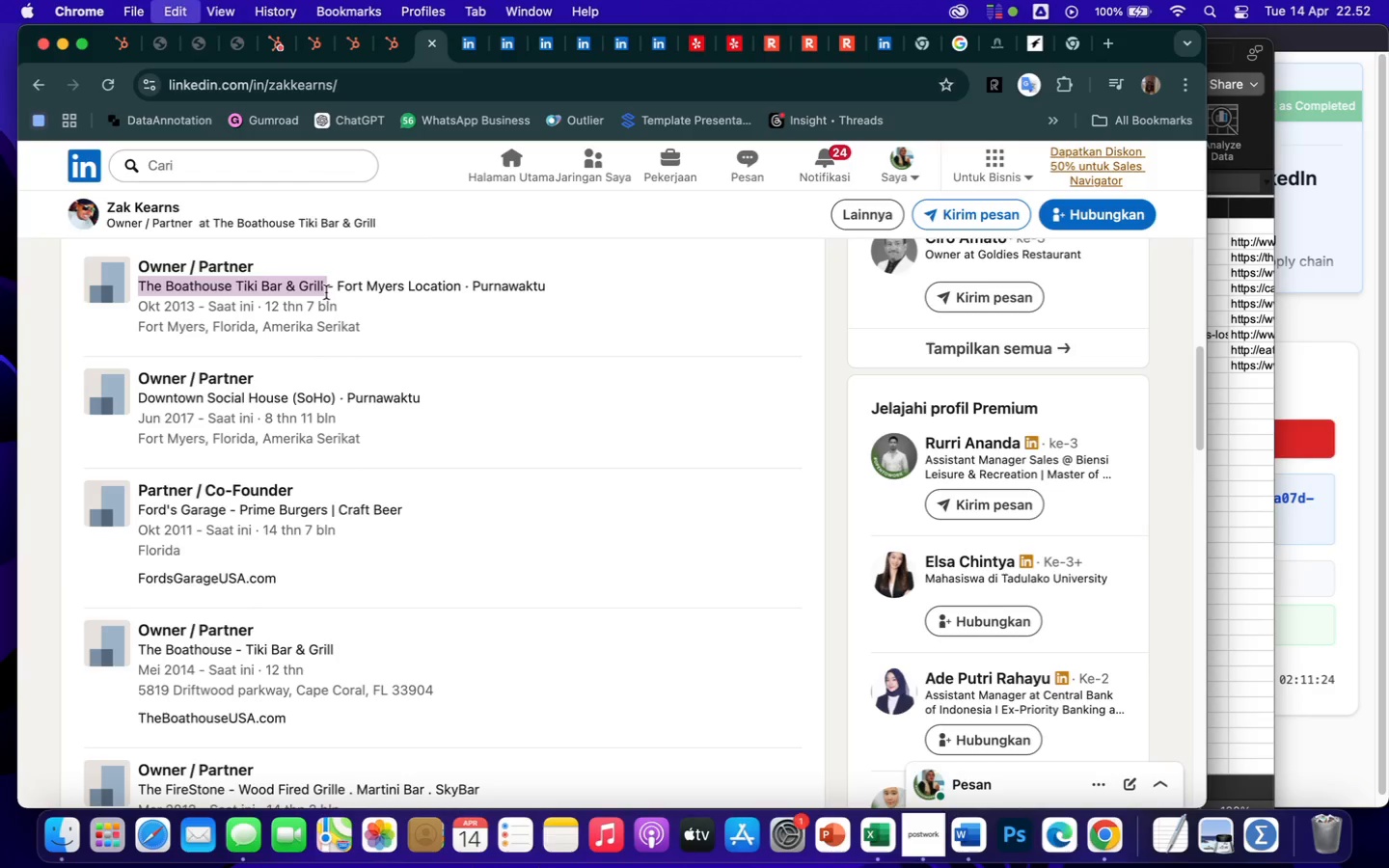 
key(Meta+C)
 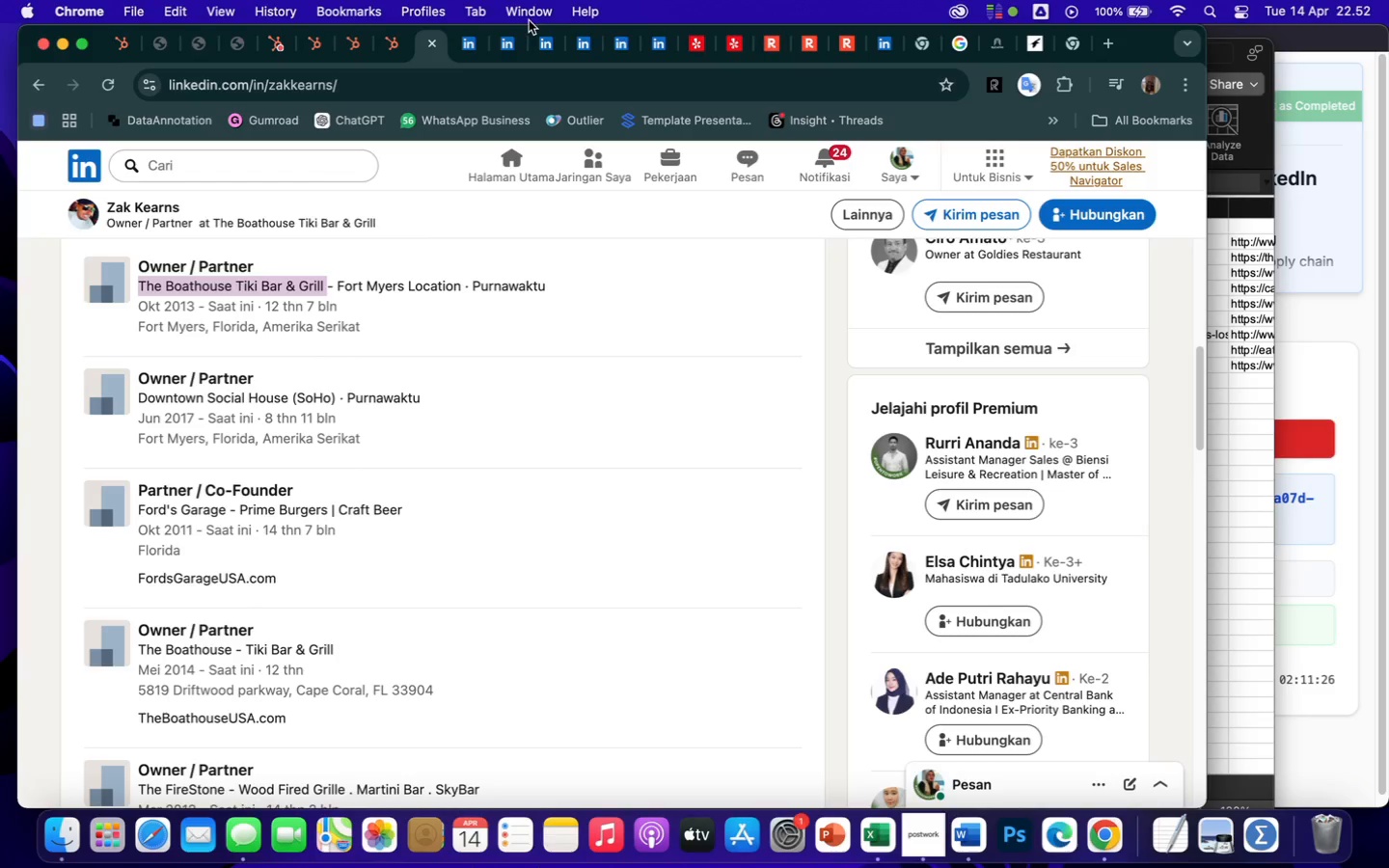 
left_click([467, 53])
 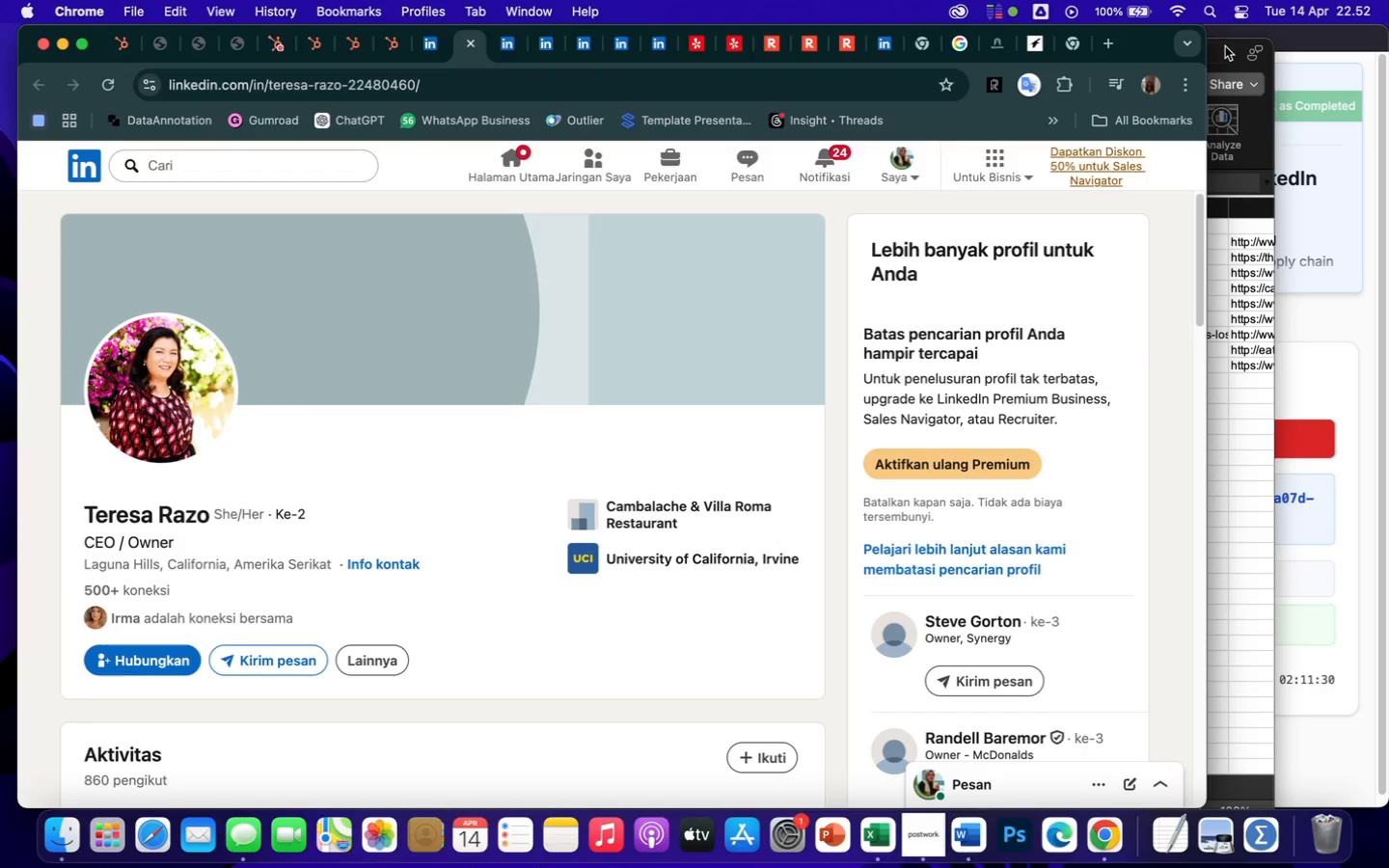 
left_click([1111, 48])
 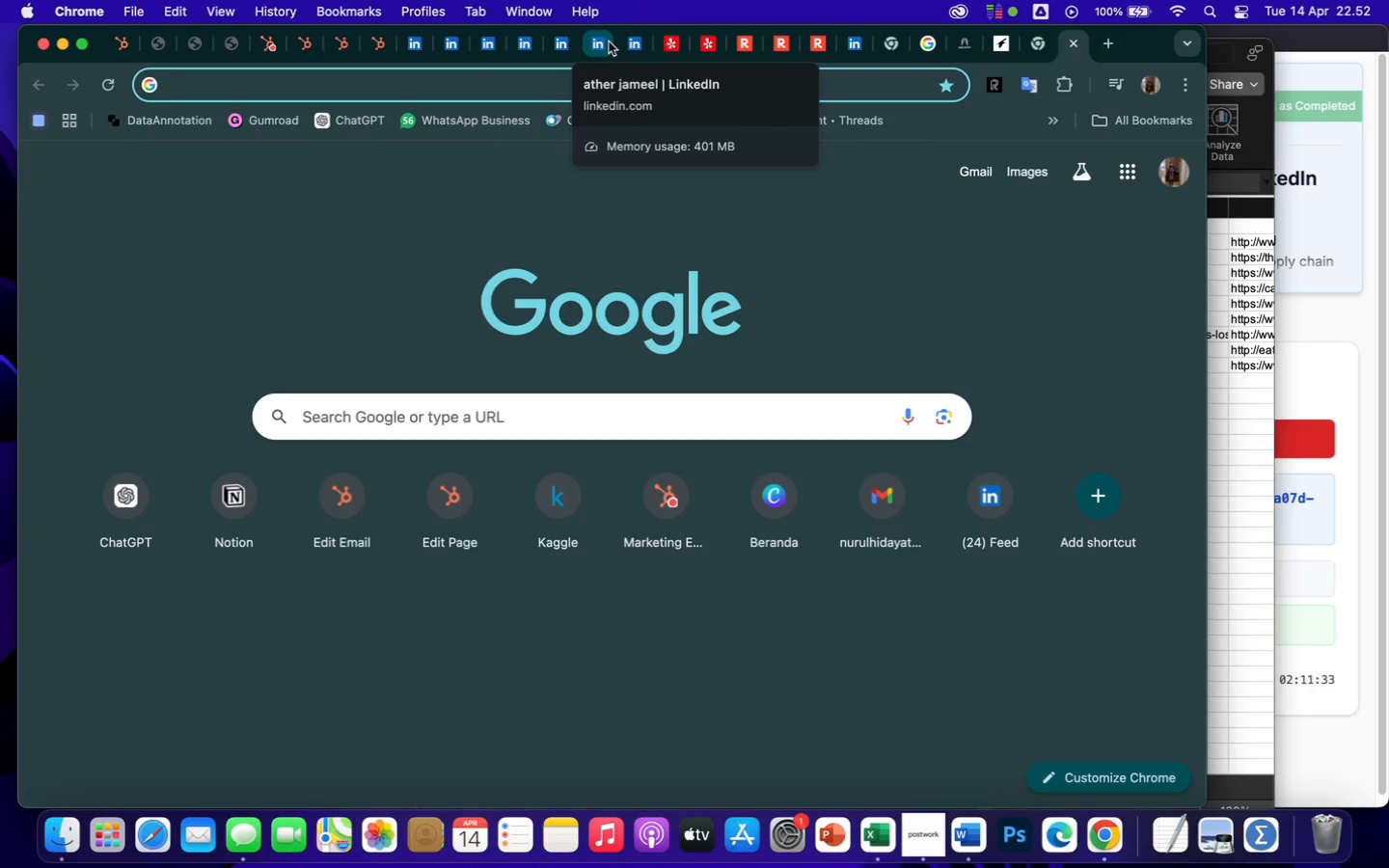 
key(Meta+CommandLeft)
 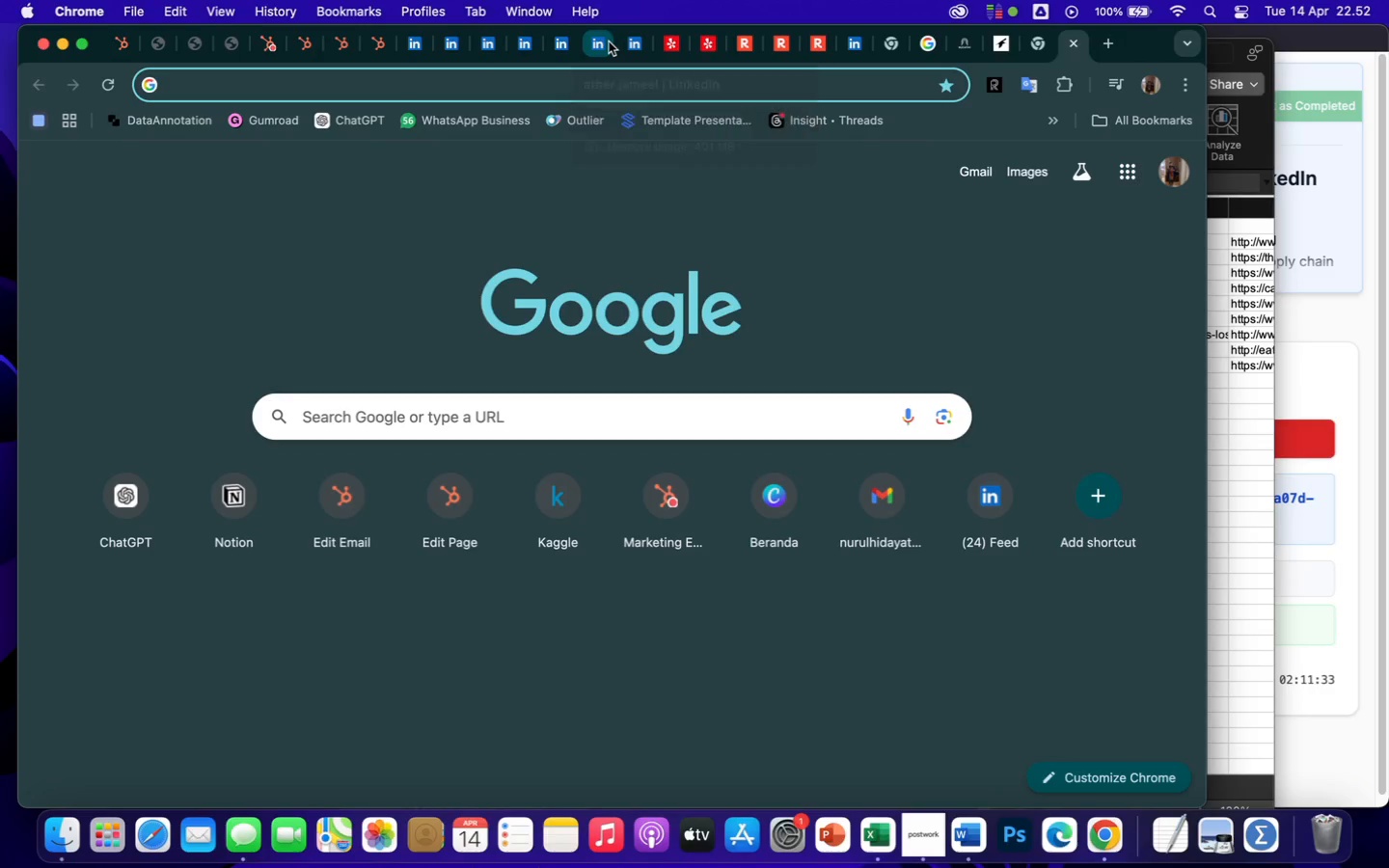 
key(Meta+V)
 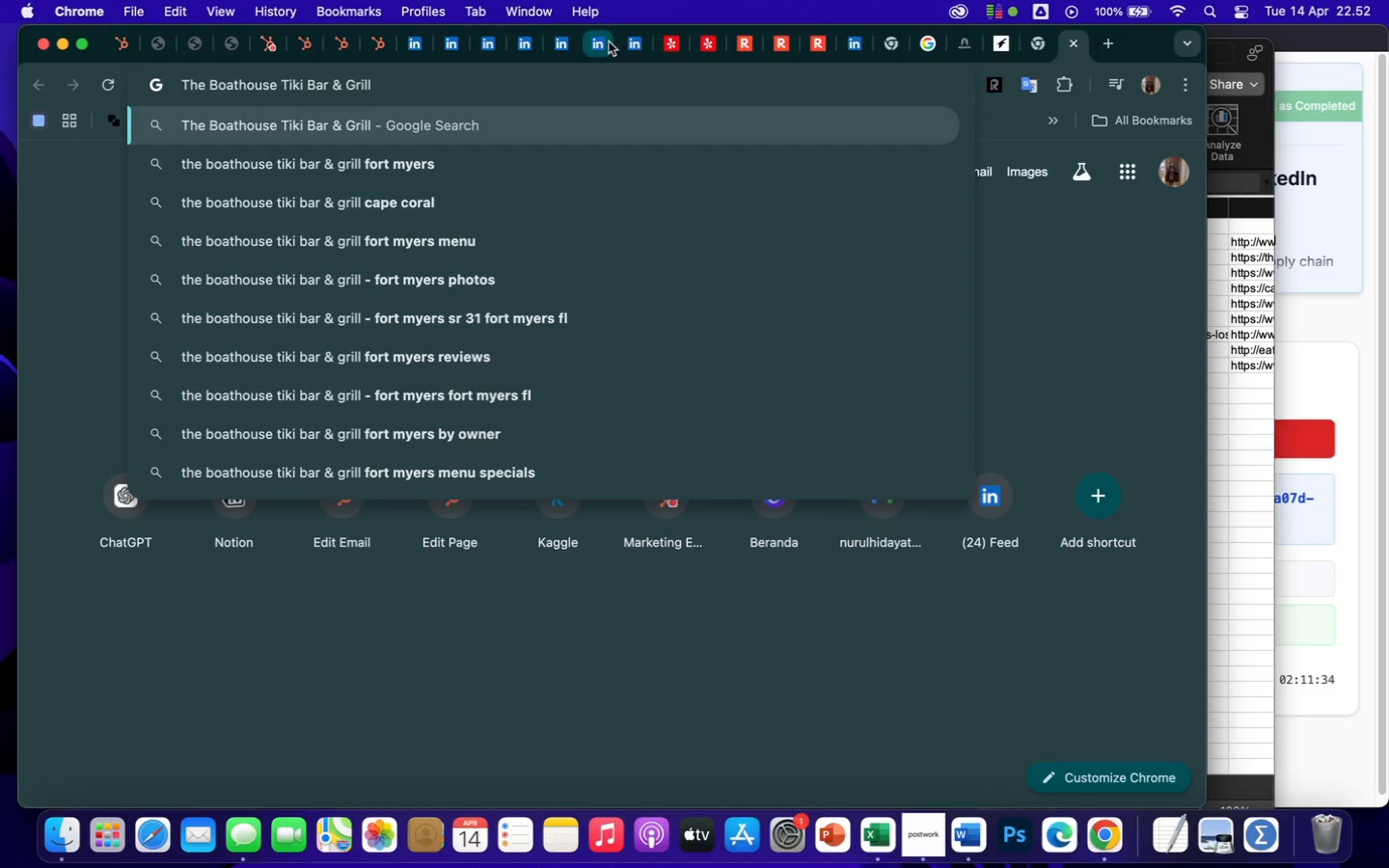 
key(Enter)
 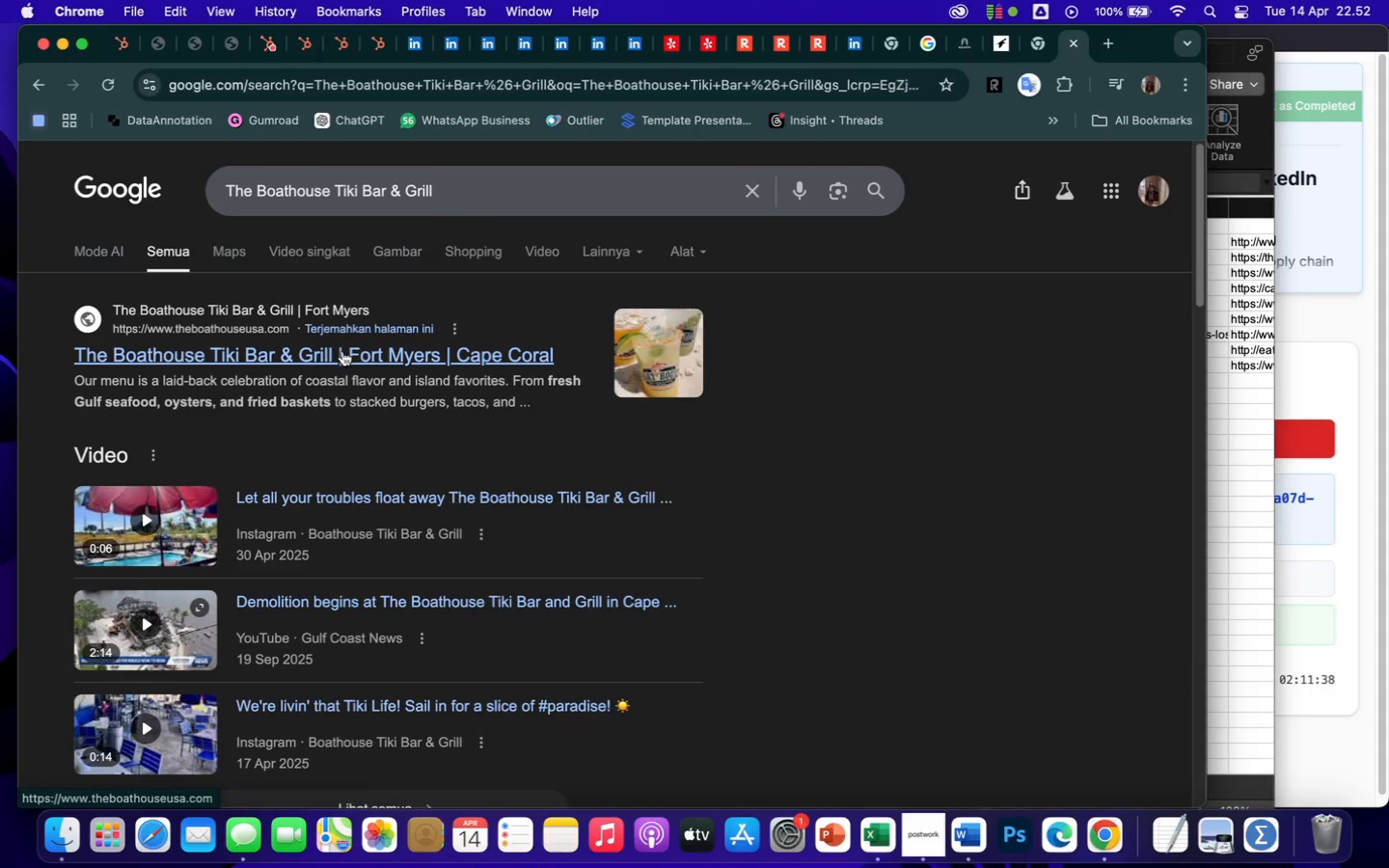 
left_click([344, 351])
 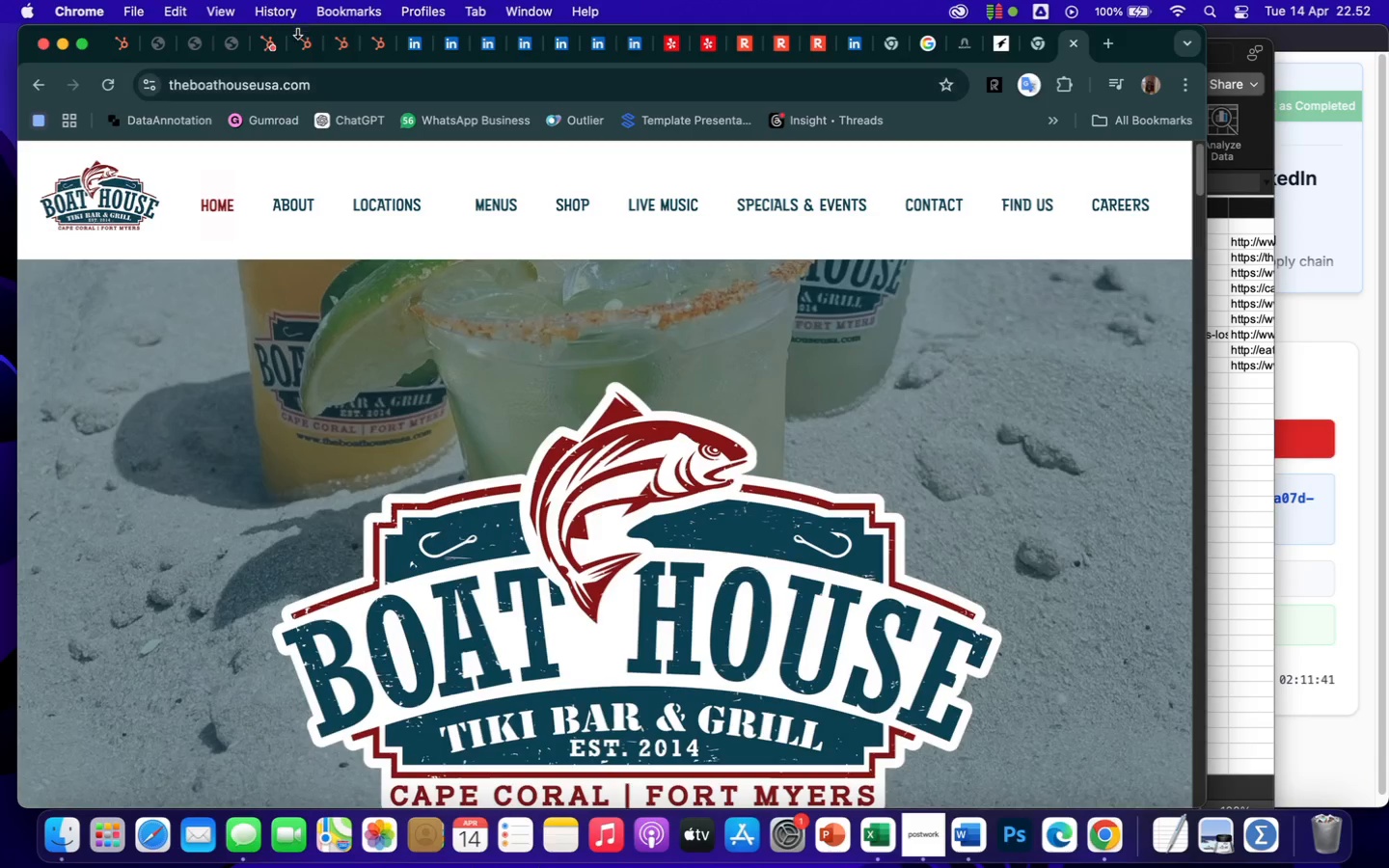 
left_click([286, 87])
 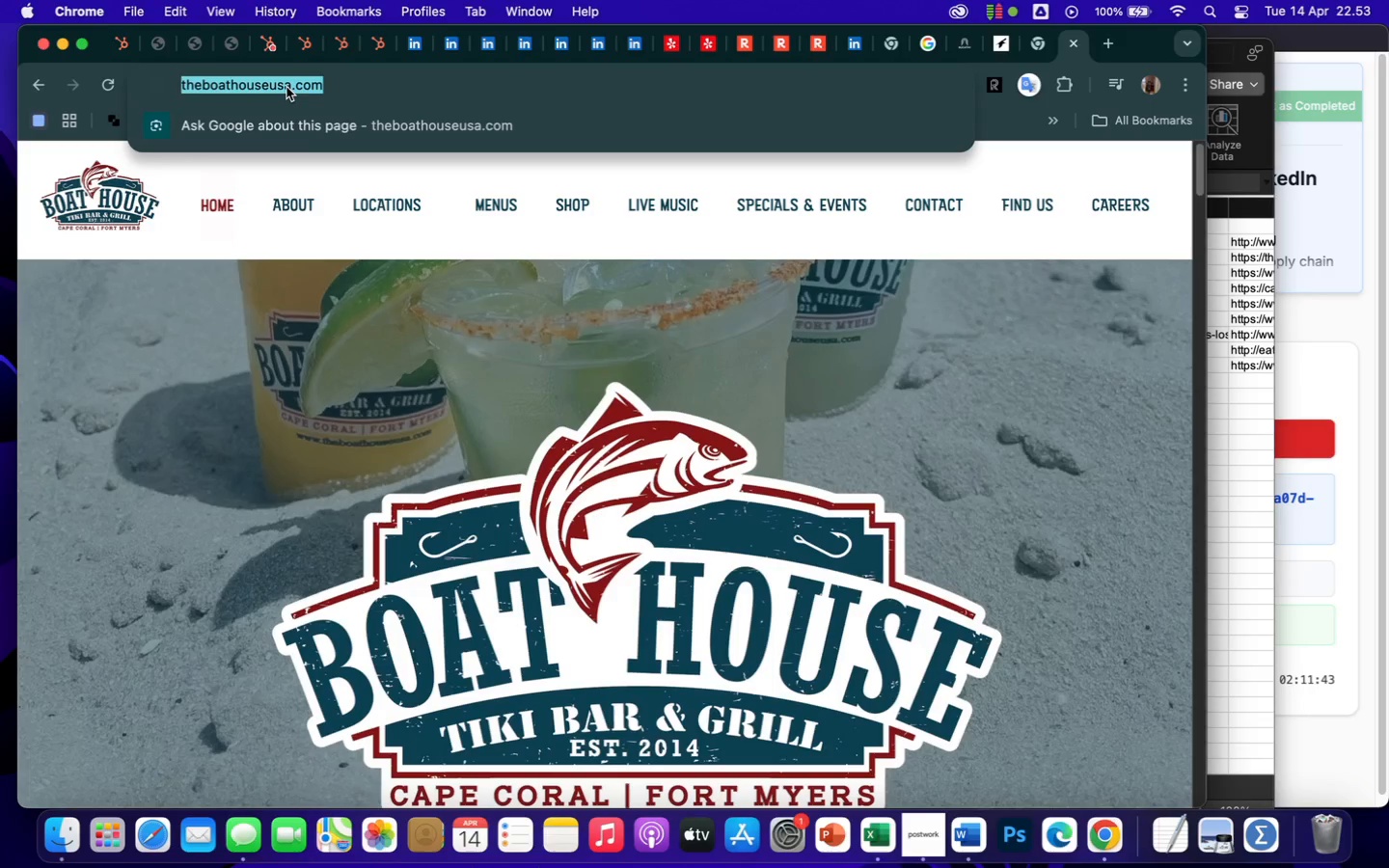 
key(Meta+CommandLeft)
 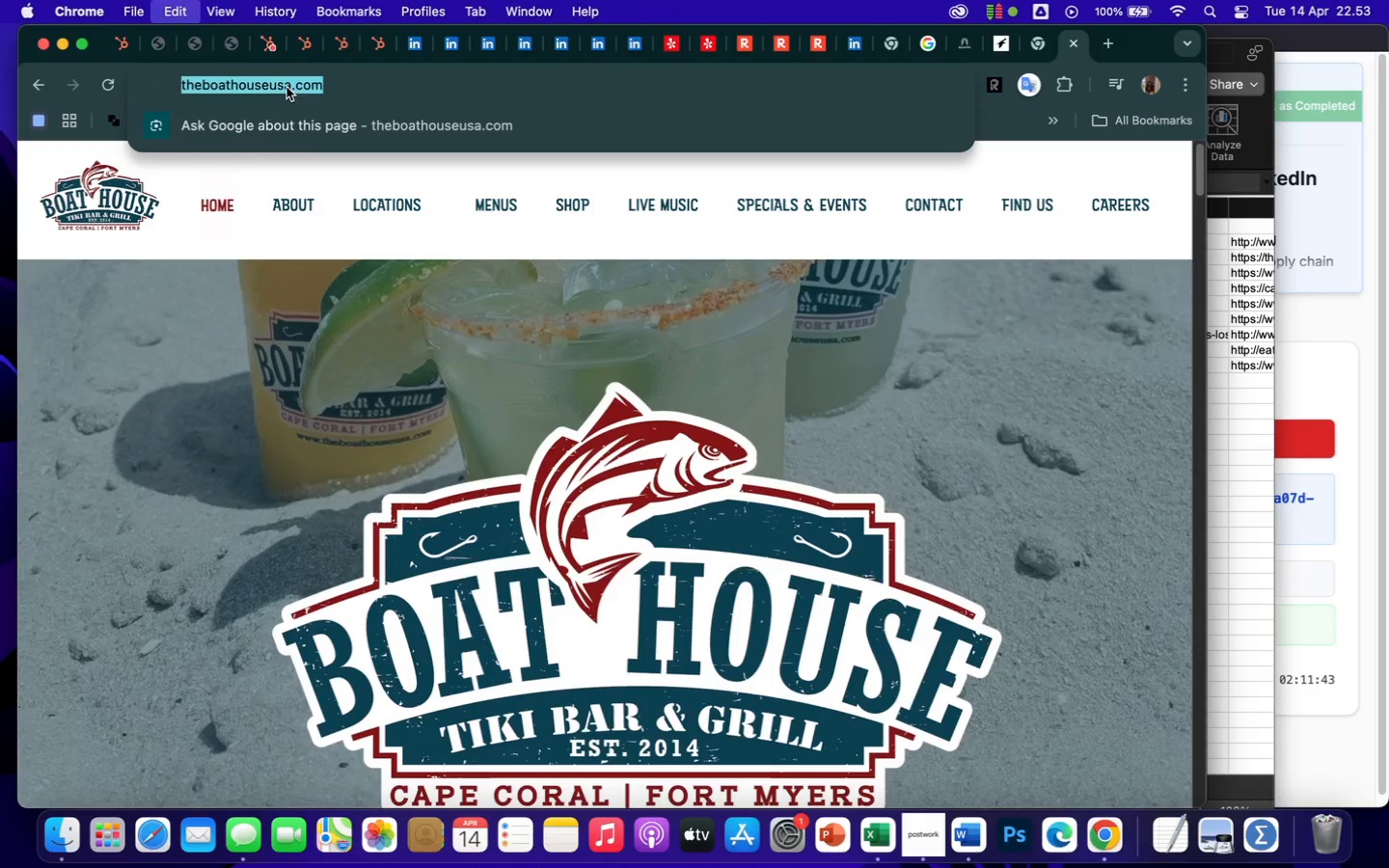 
key(Meta+C)
 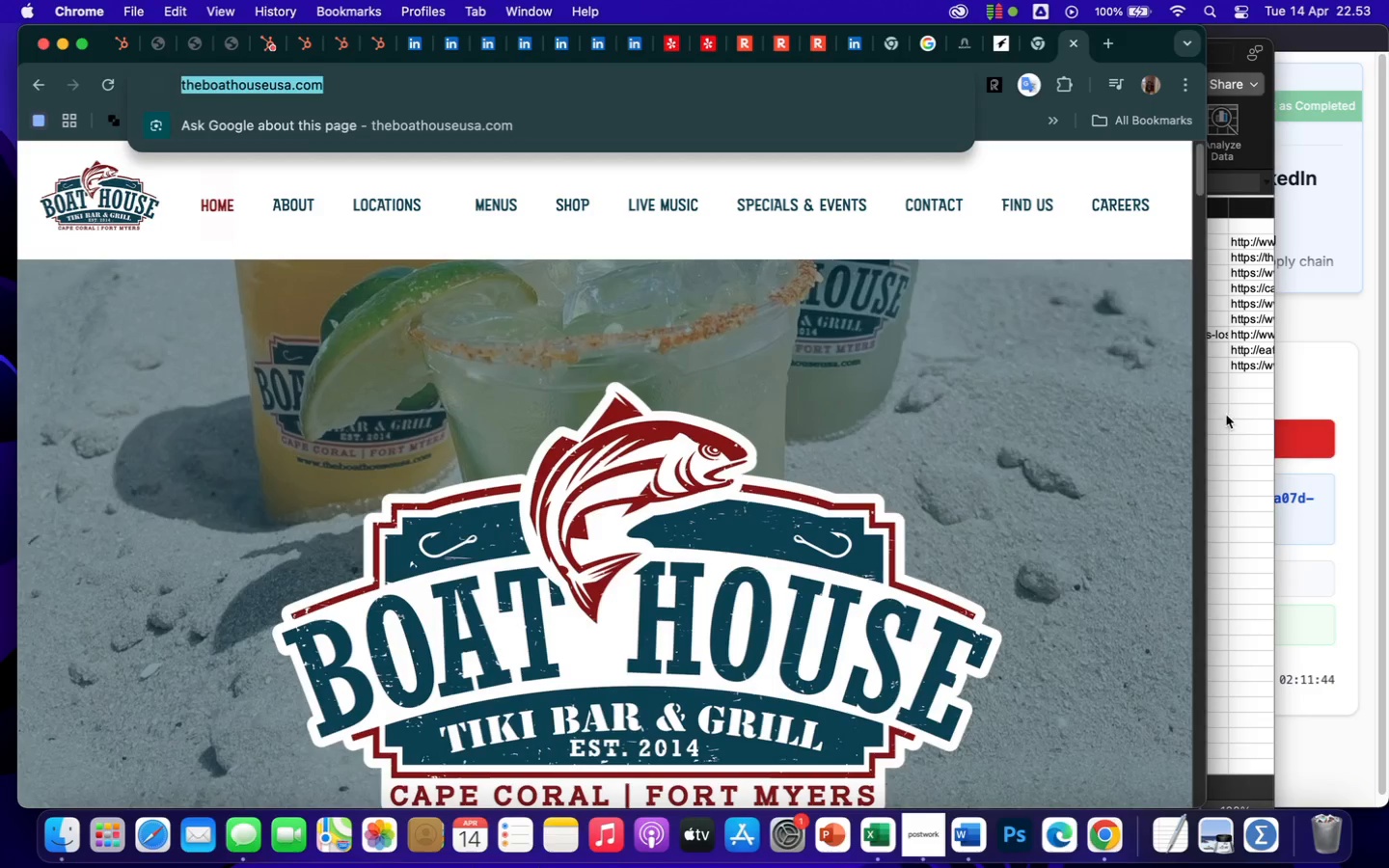 
left_click([1257, 419])
 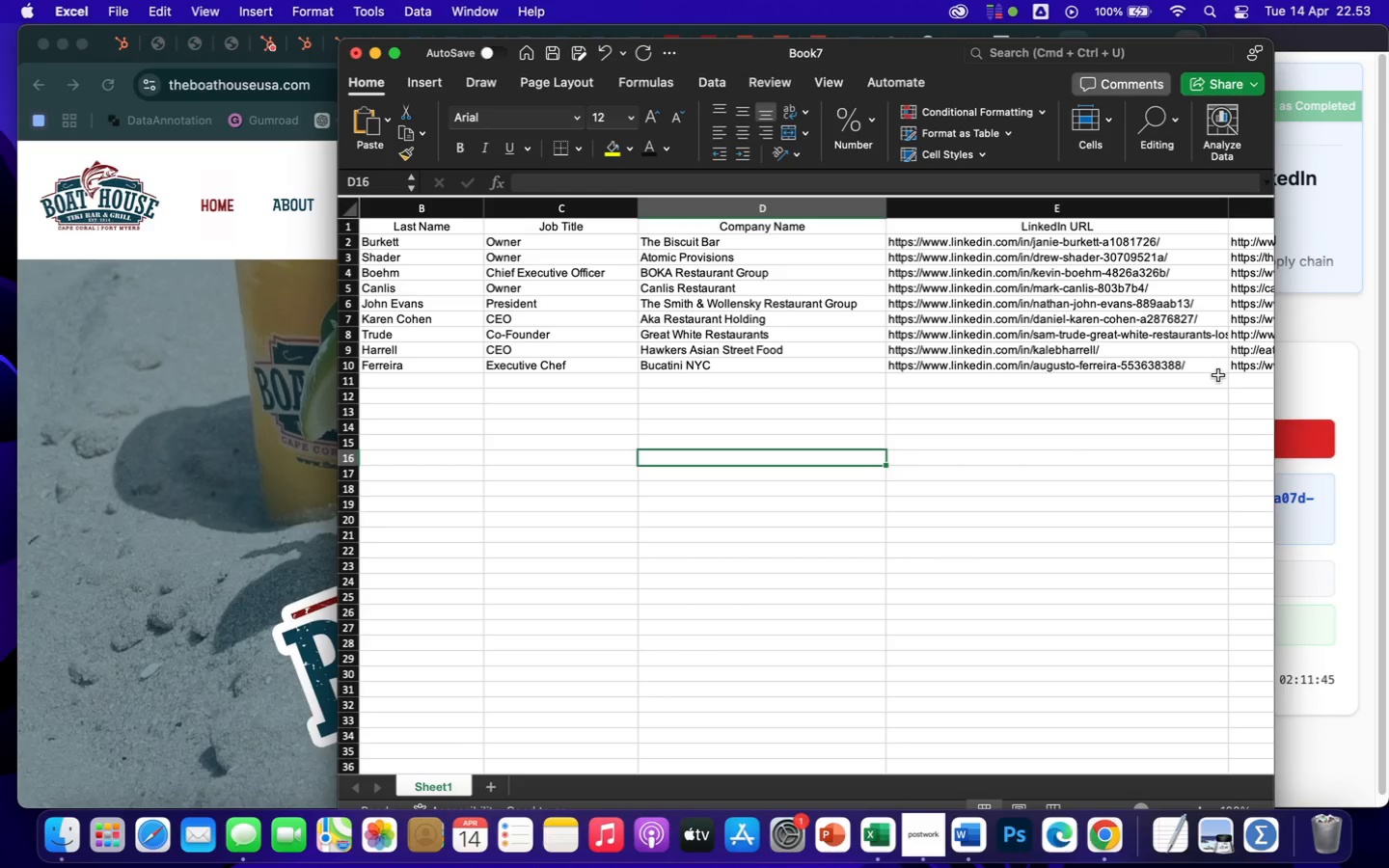 
left_click([1210, 378])
 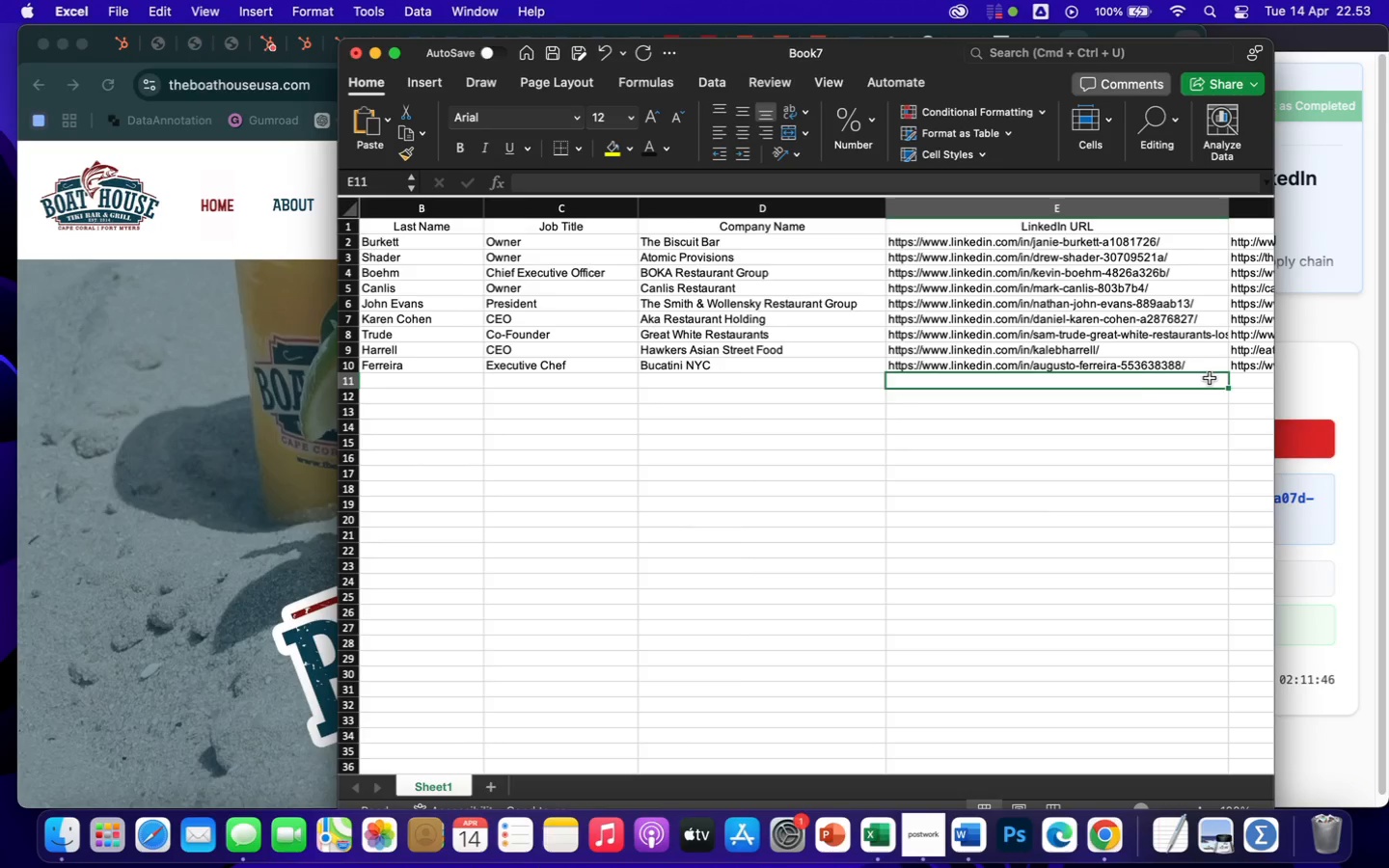 
key(ArrowRight)
 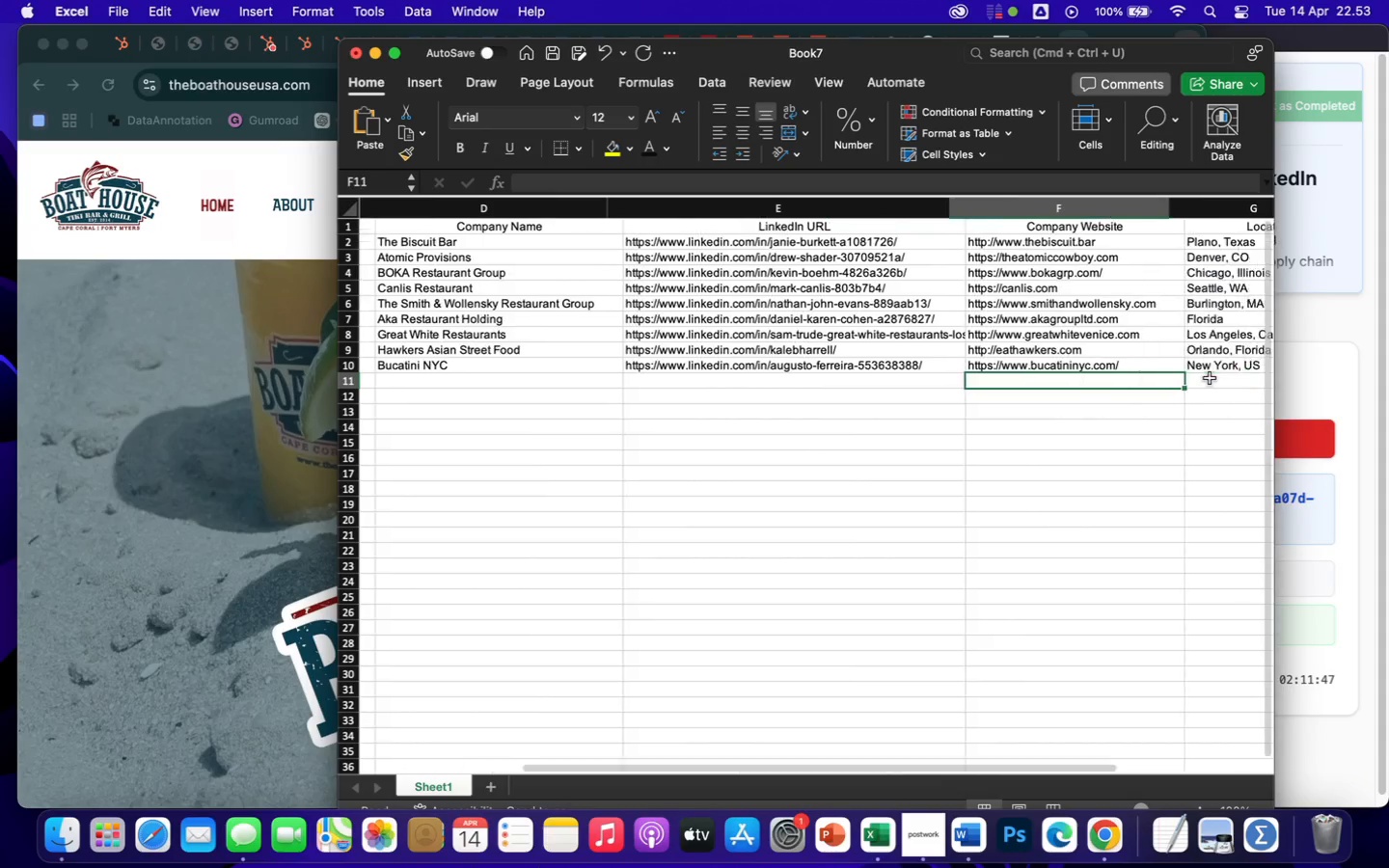 
key(ArrowRight)
 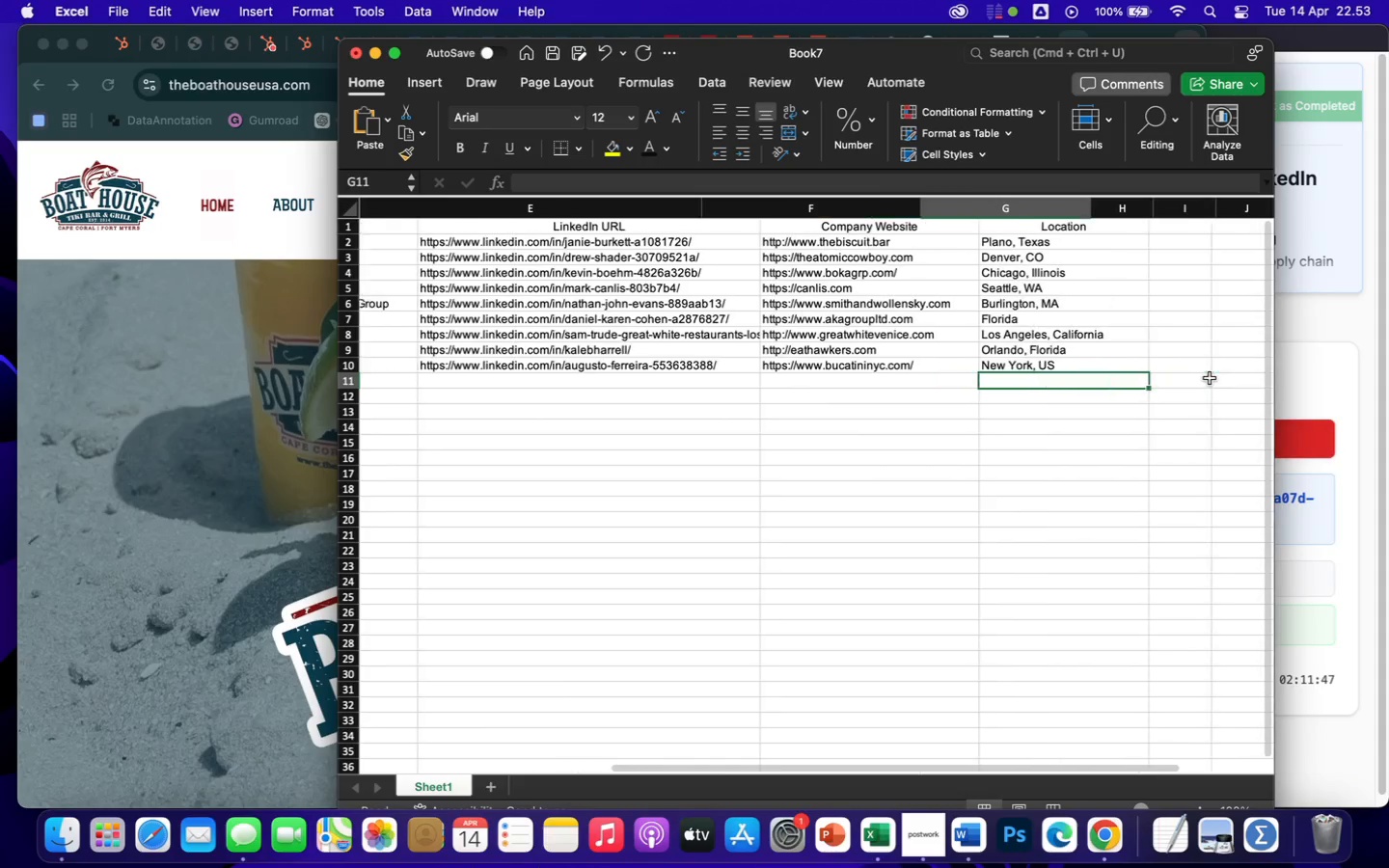 
key(ArrowRight)
 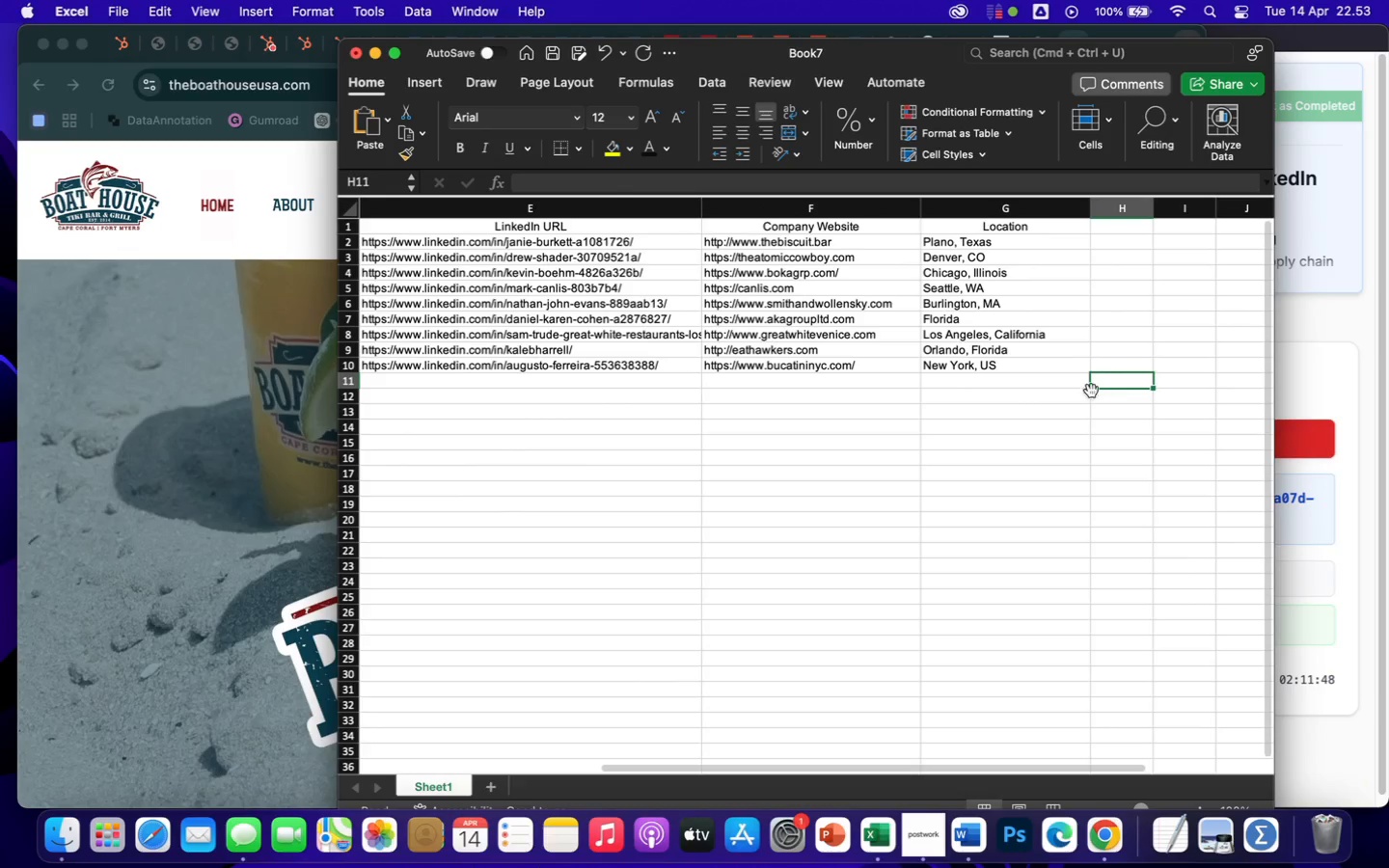 
left_click([1064, 381])
 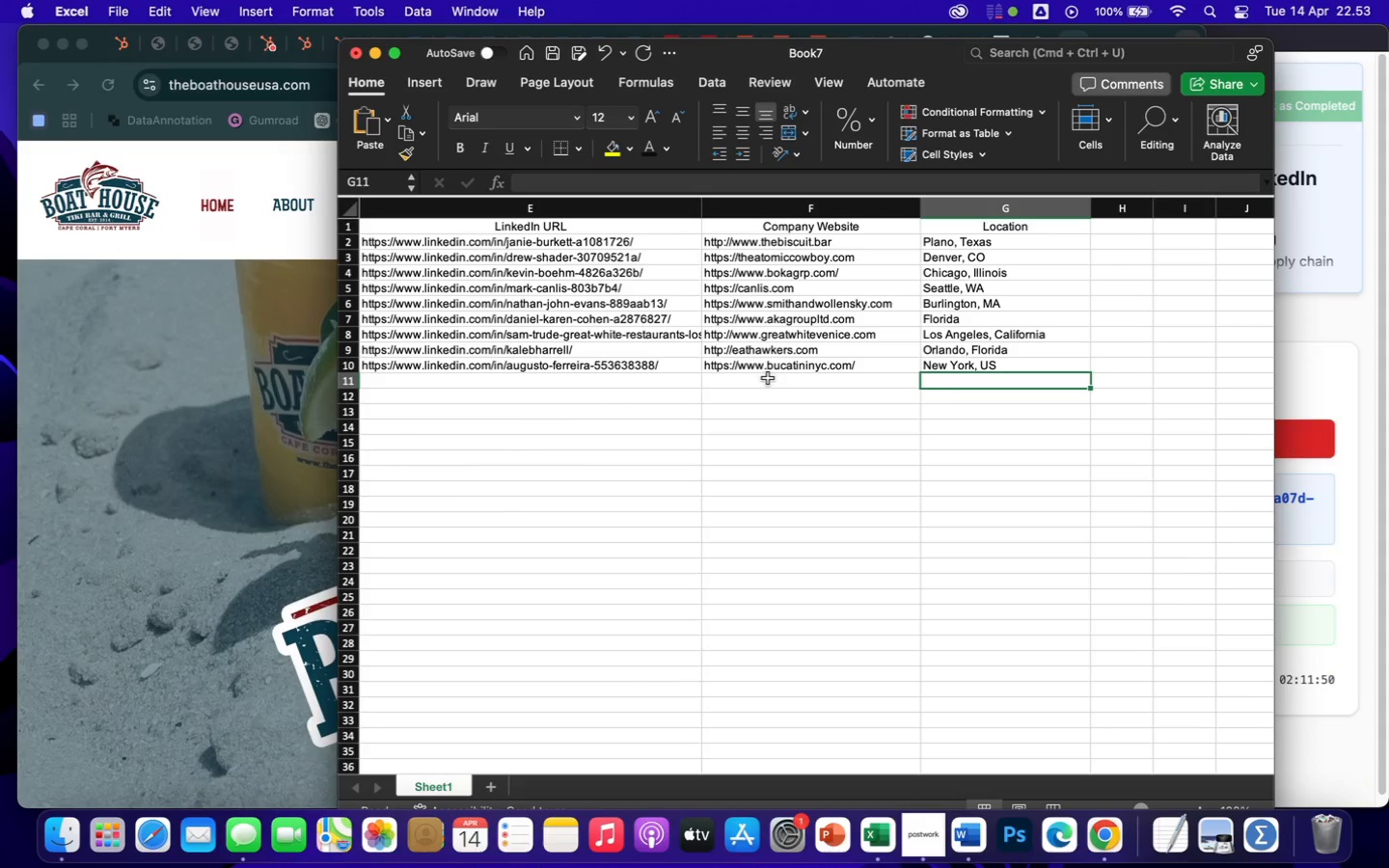 
left_click([761, 384])
 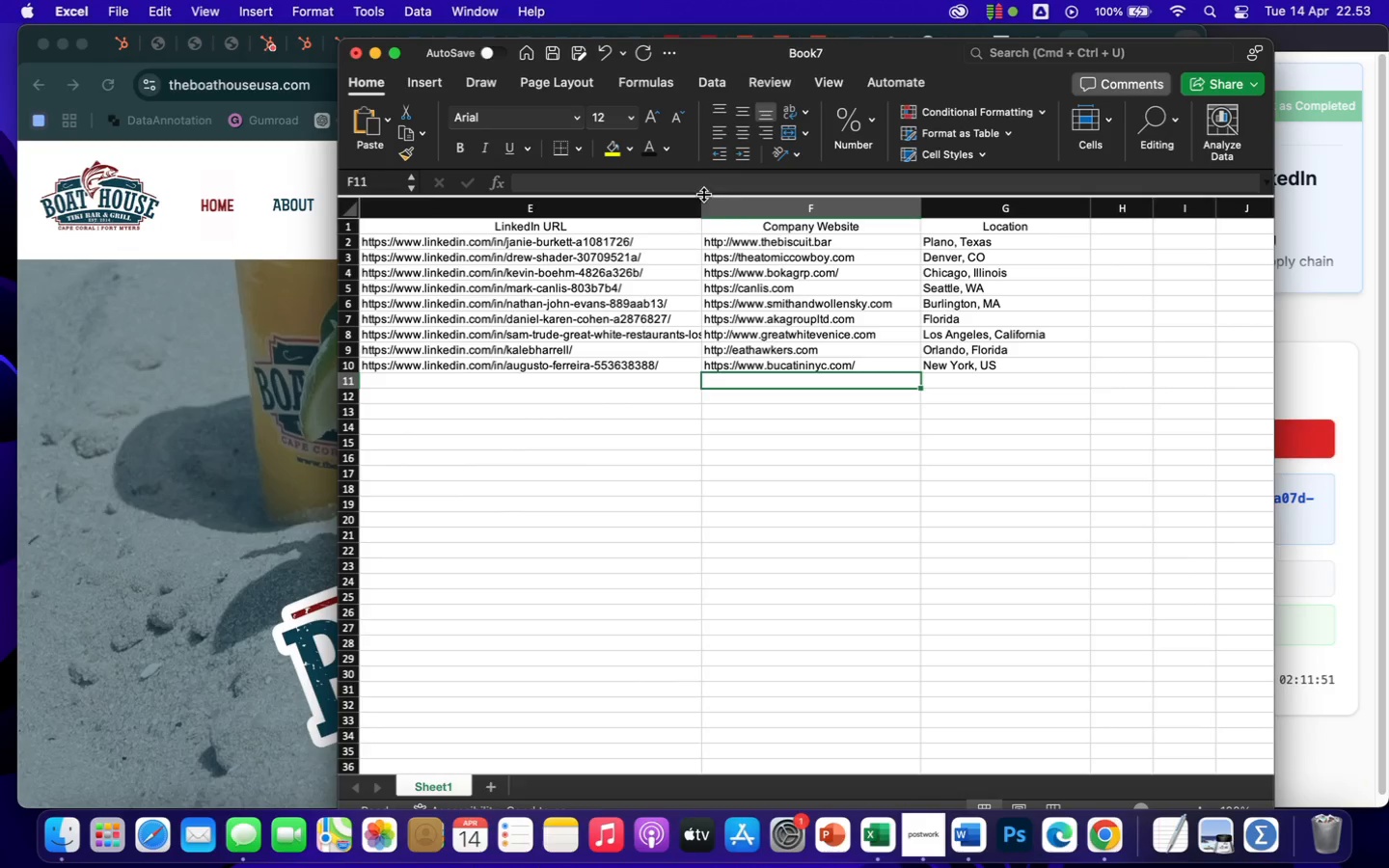 
left_click([700, 185])
 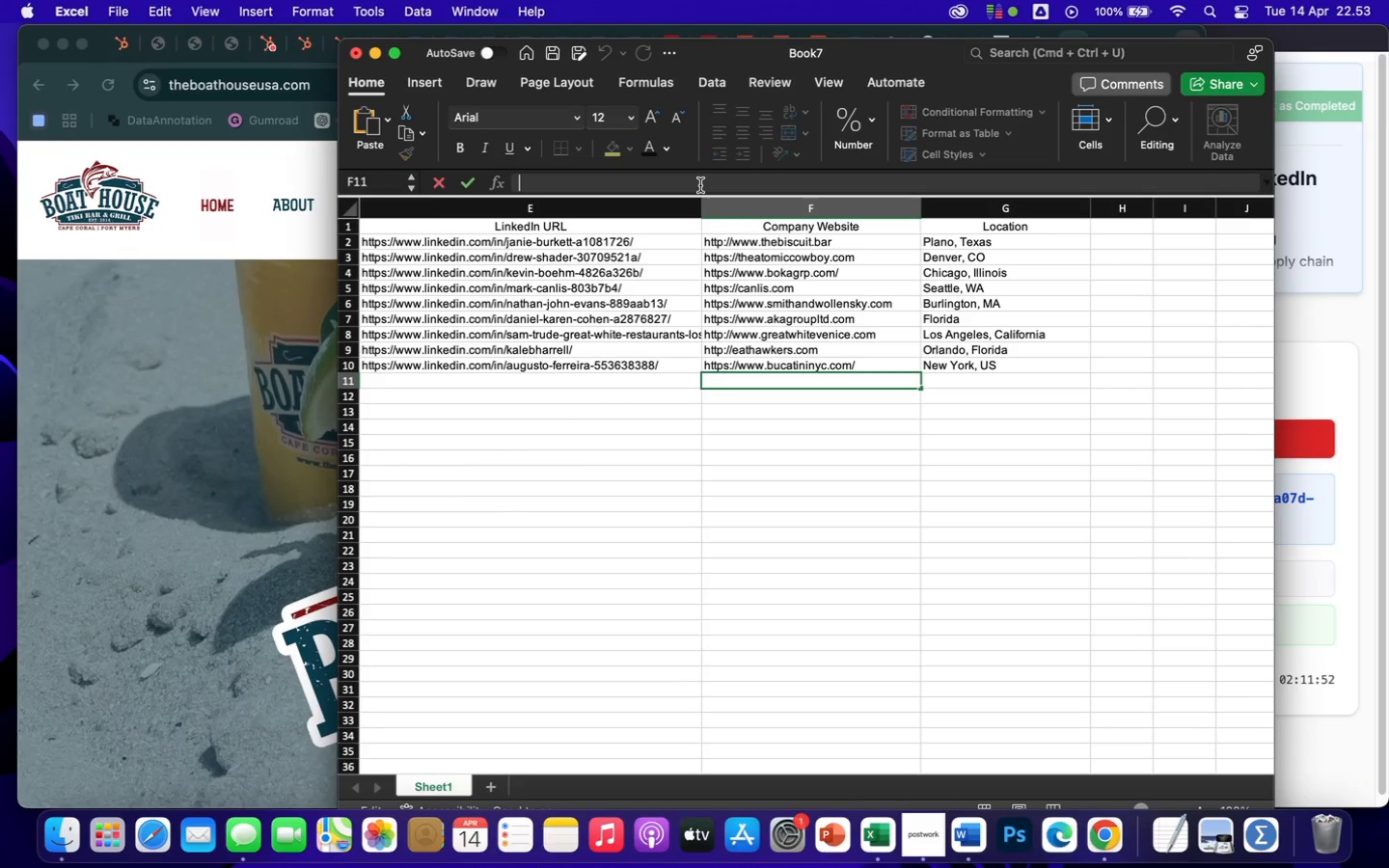 
key(Meta+CommandLeft)
 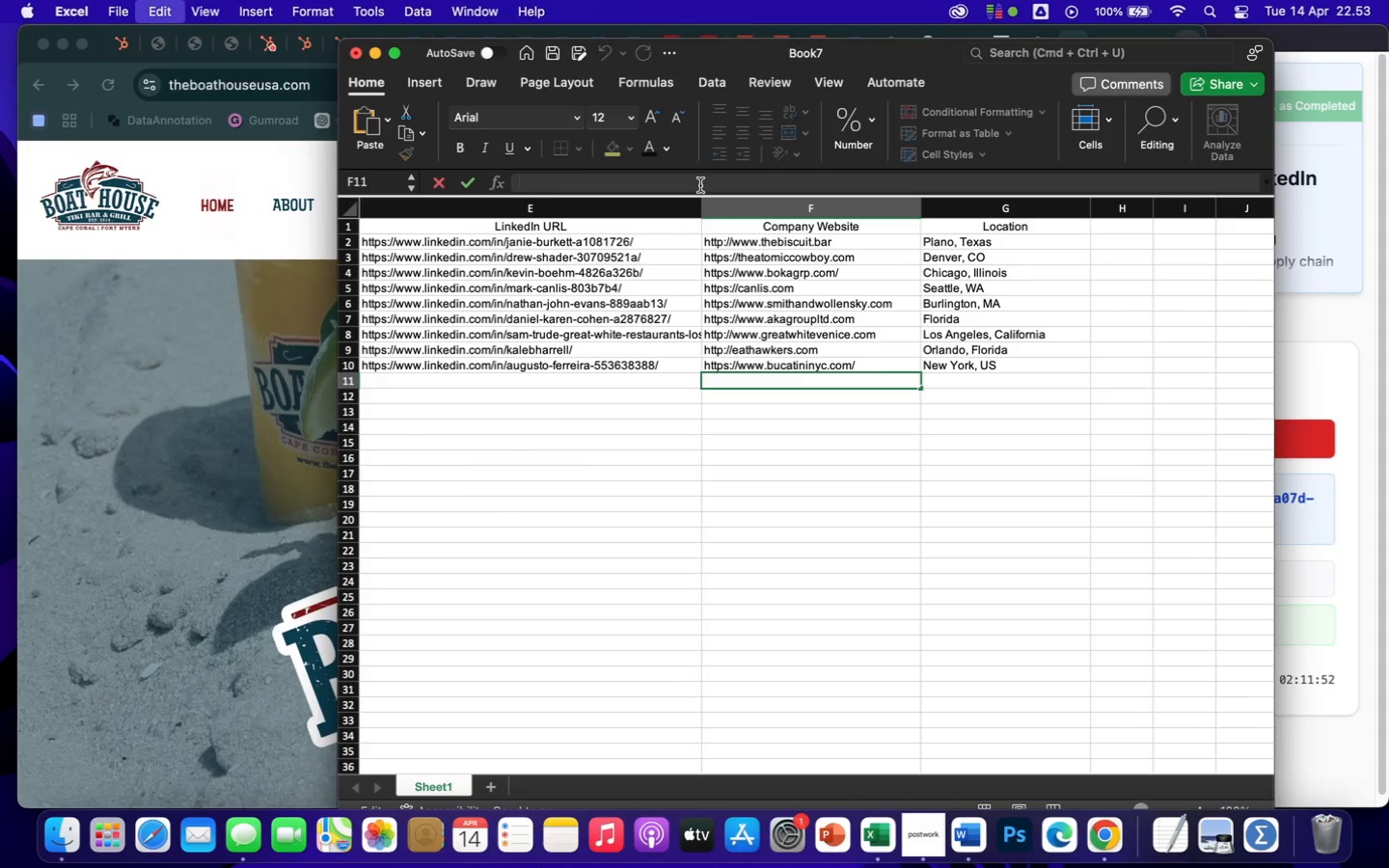 
key(Meta+V)
 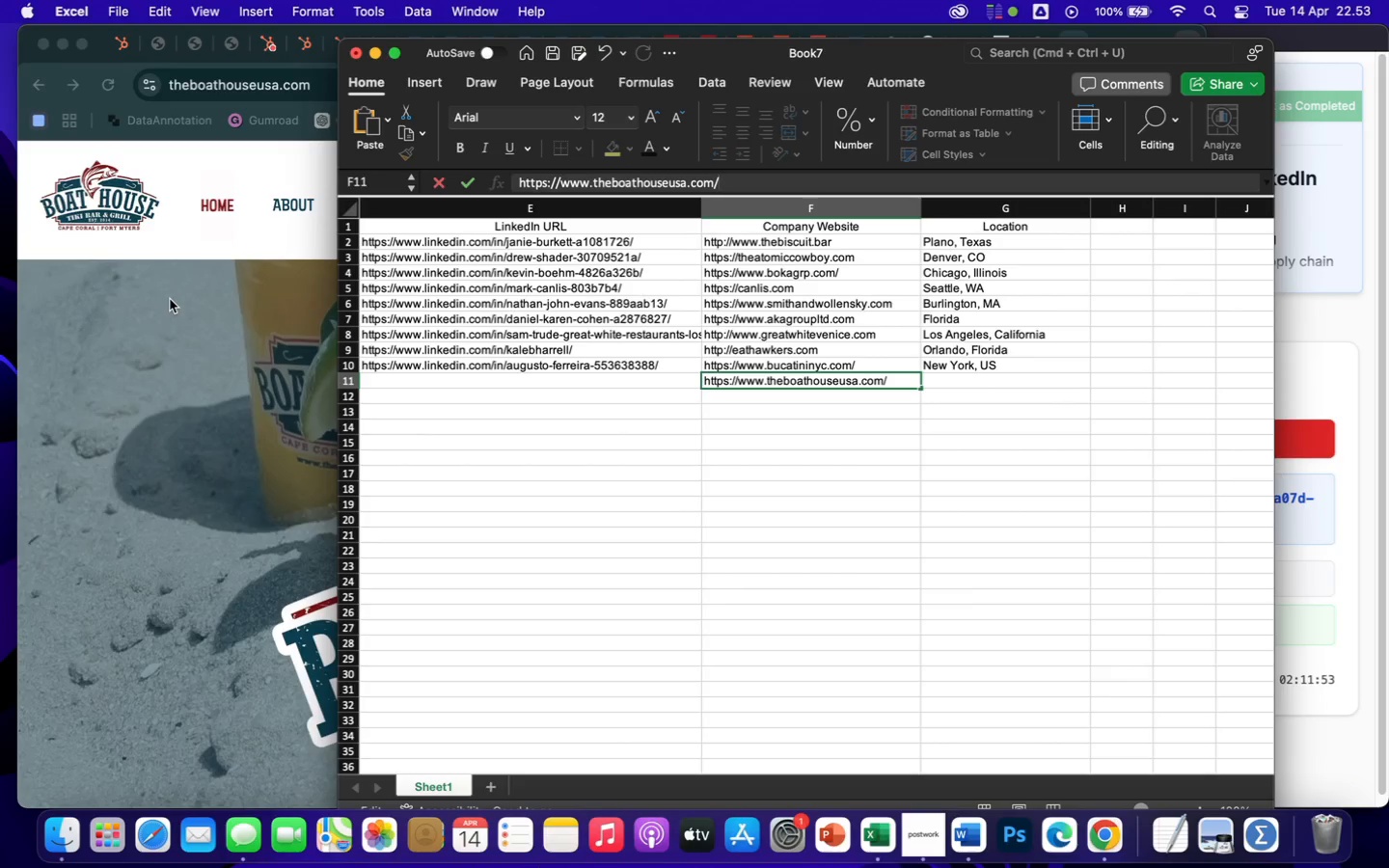 
left_click([214, 345])
 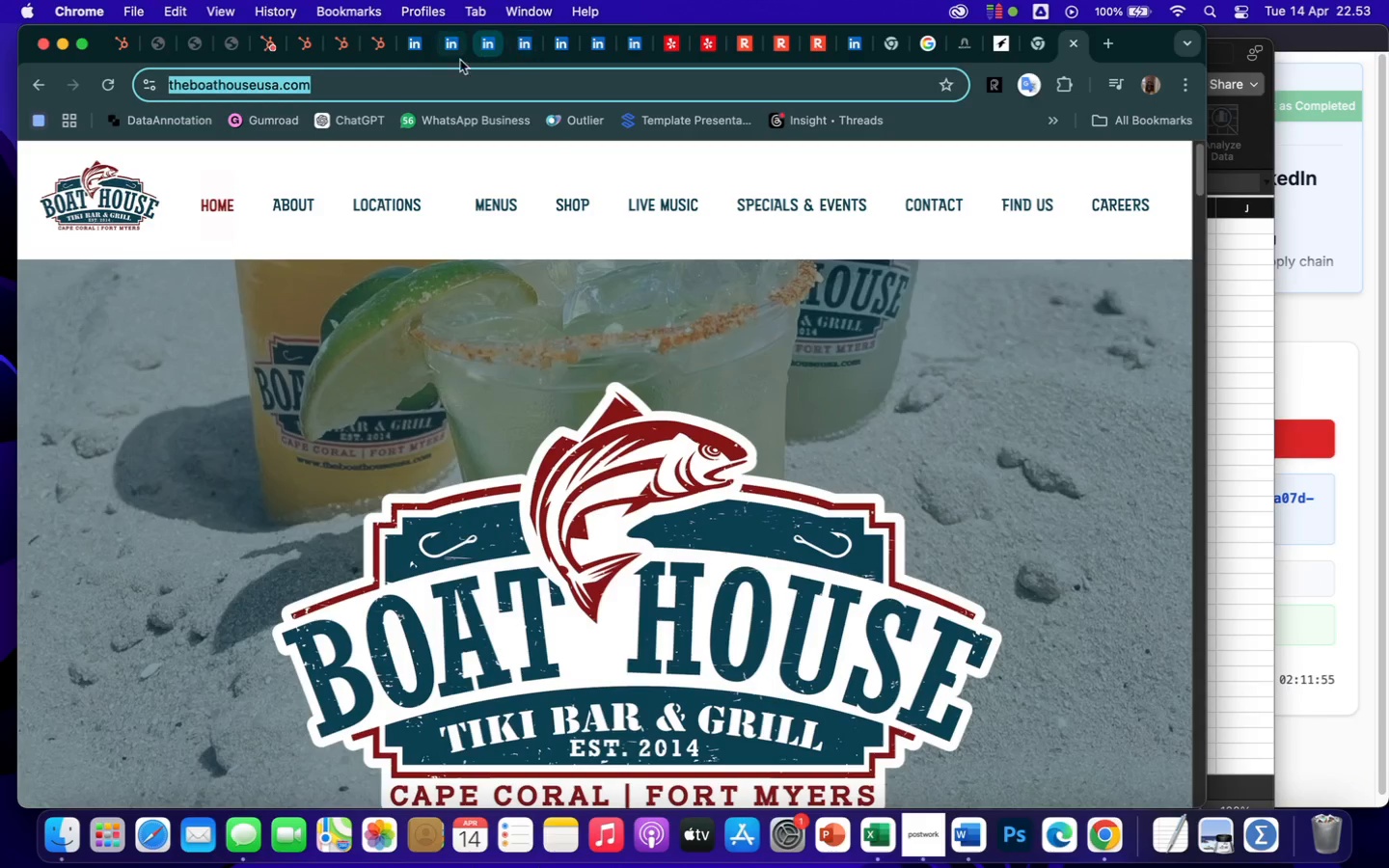 
left_click([446, 51])
 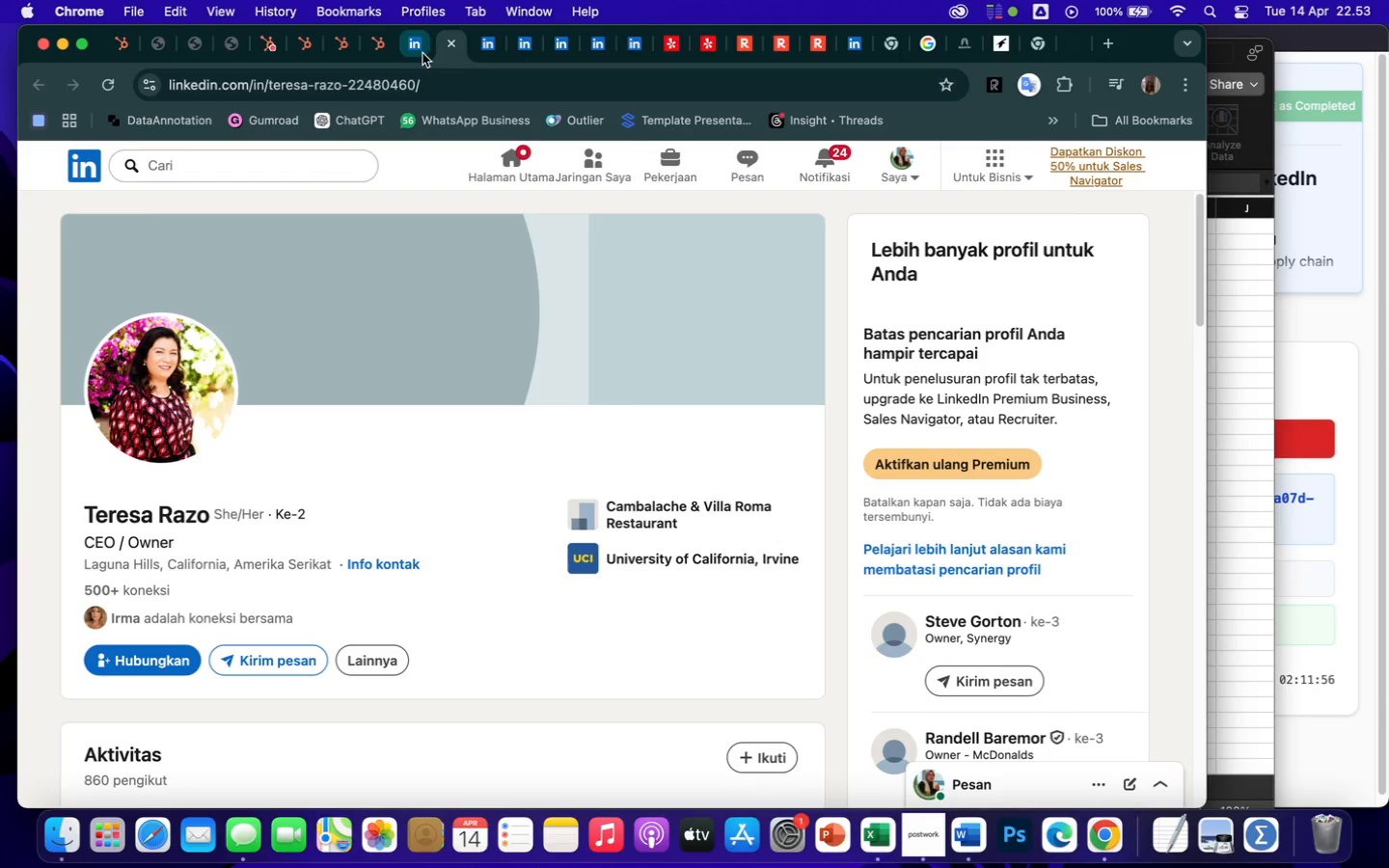 
left_click([411, 49])
 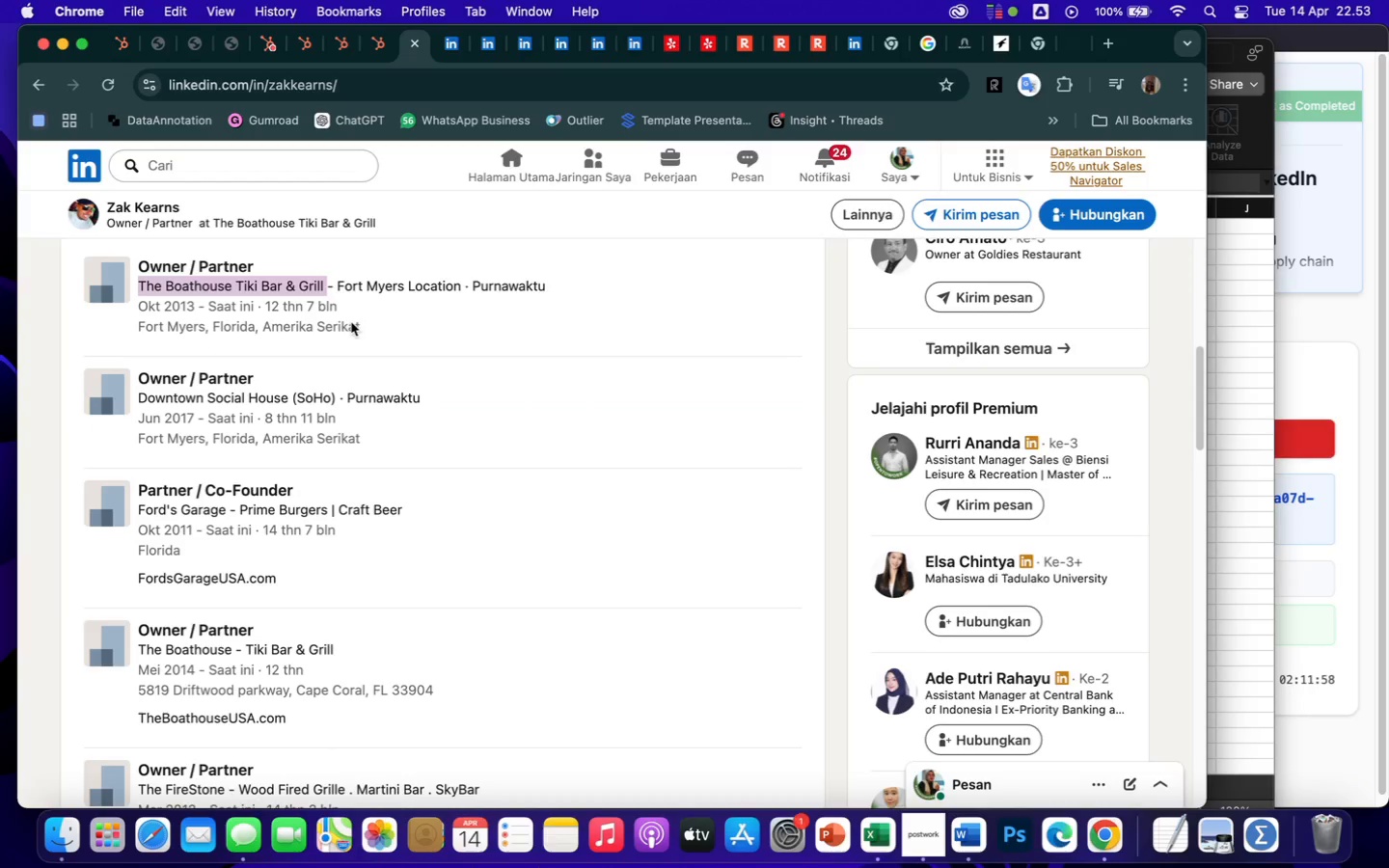 
scroll: coordinate [355, 348], scroll_direction: up, amount: 283.0
 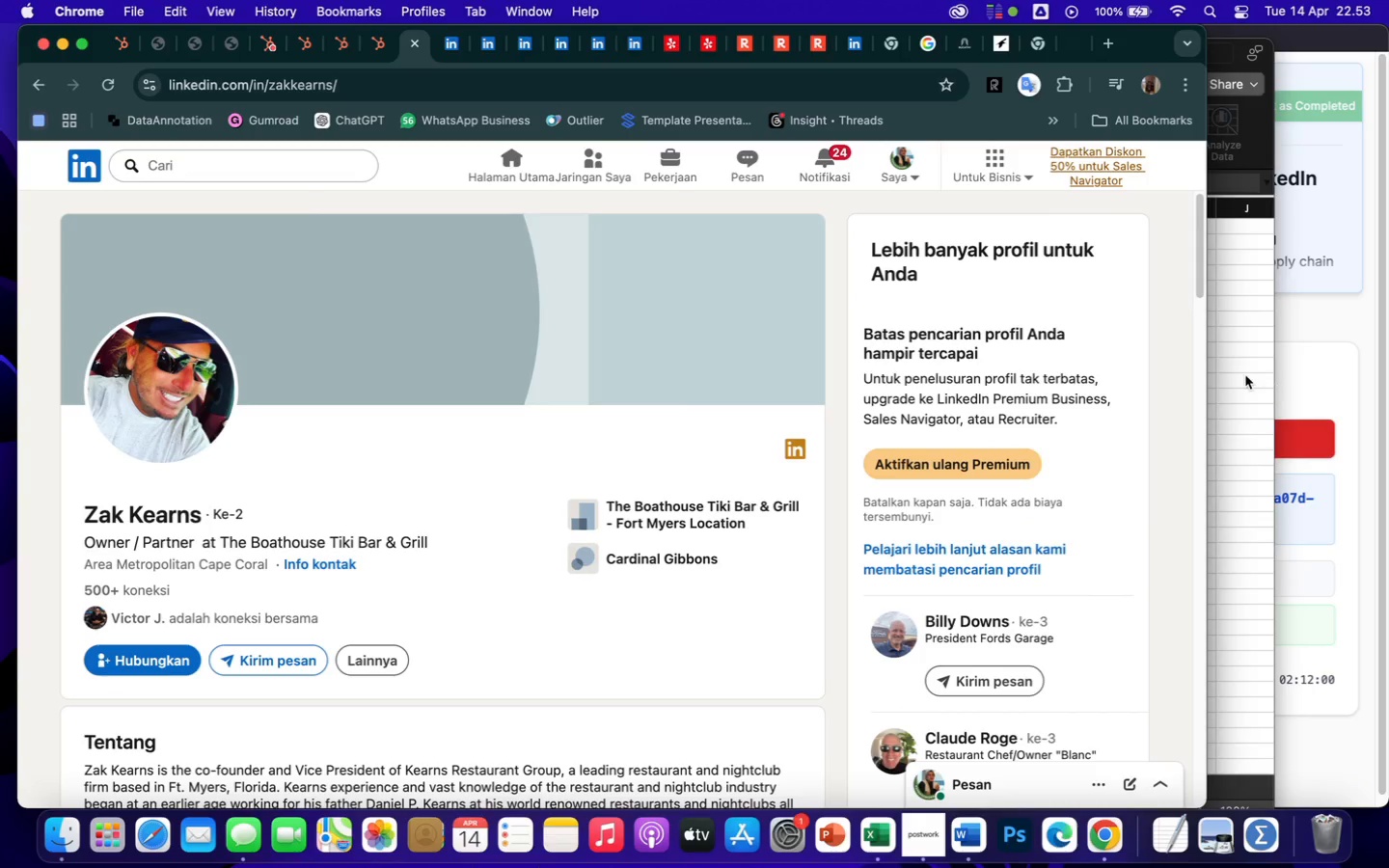 
left_click([1245, 375])
 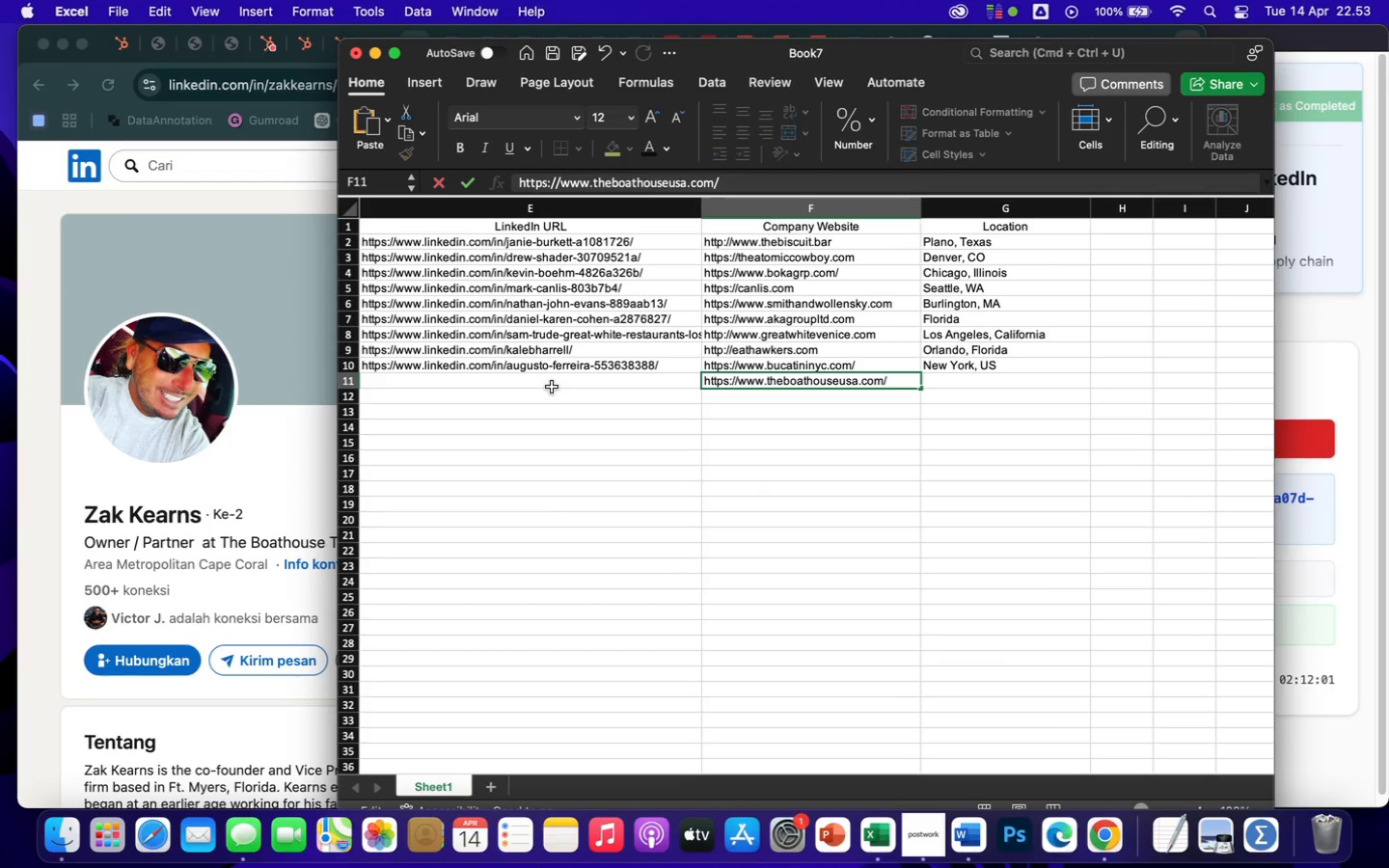 
left_click([552, 387])
 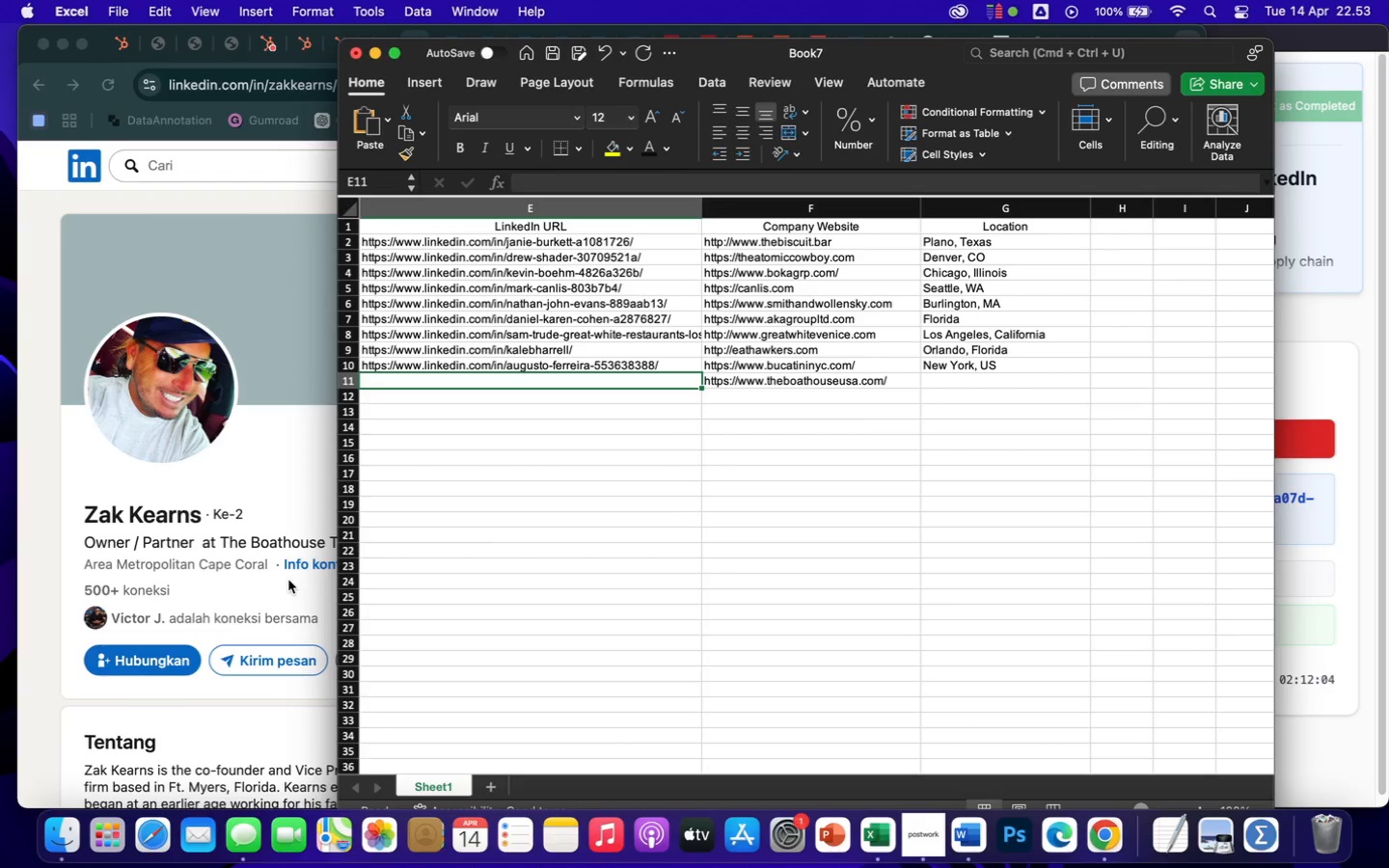 
left_click([287, 582])
 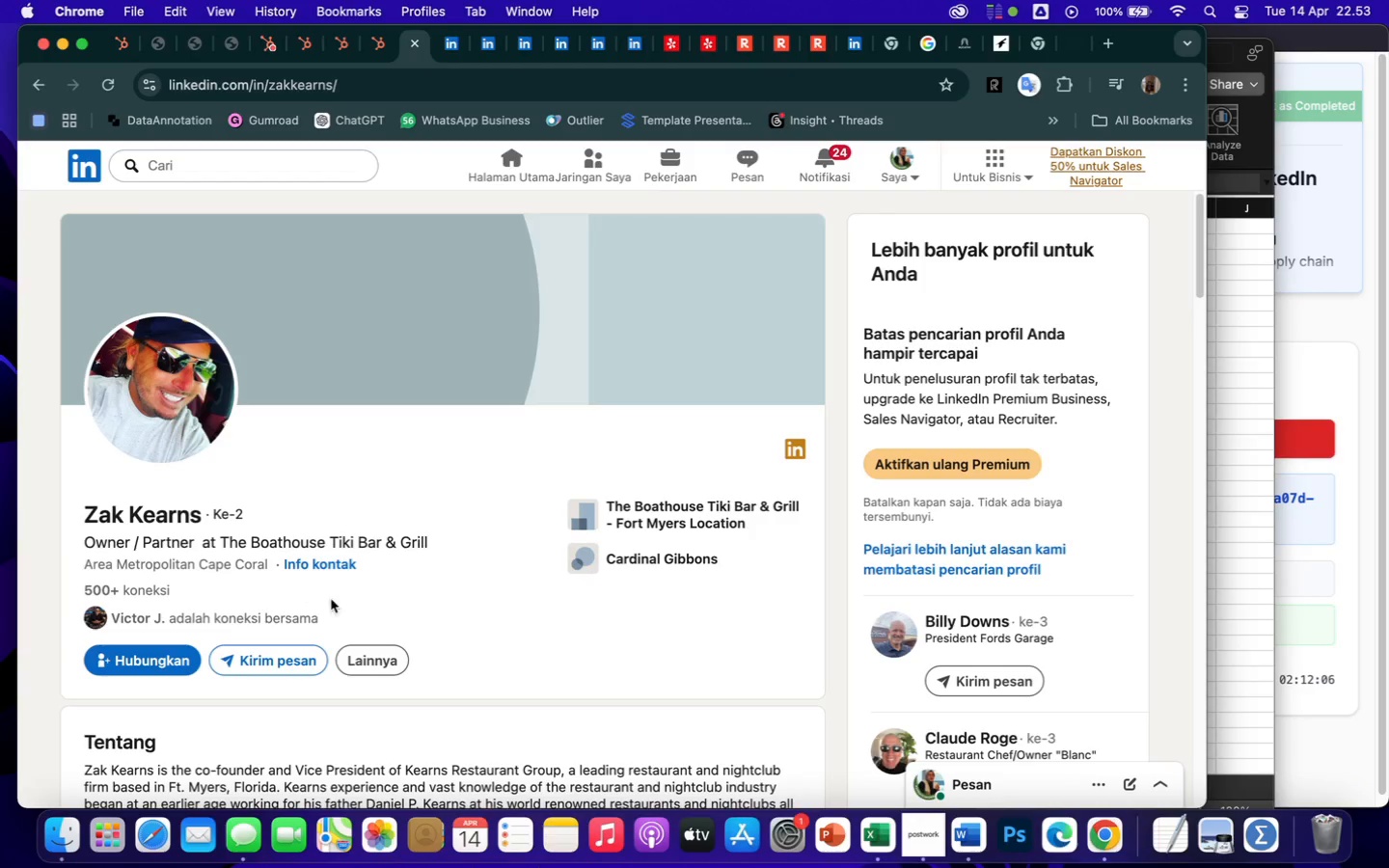 
scroll: coordinate [342, 606], scroll_direction: down, amount: 65.0
 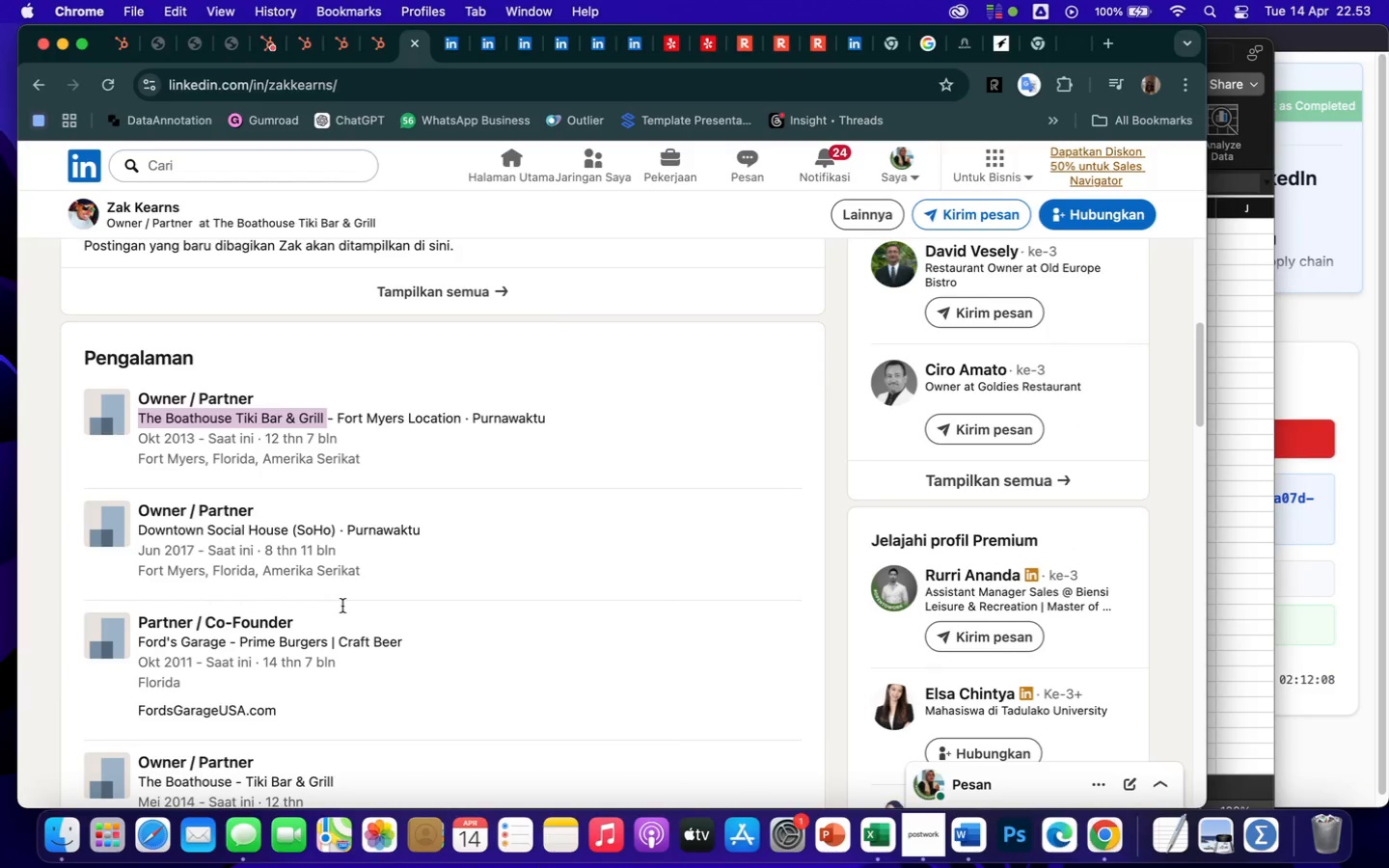 
scroll: coordinate [342, 606], scroll_direction: up, amount: 119.0
 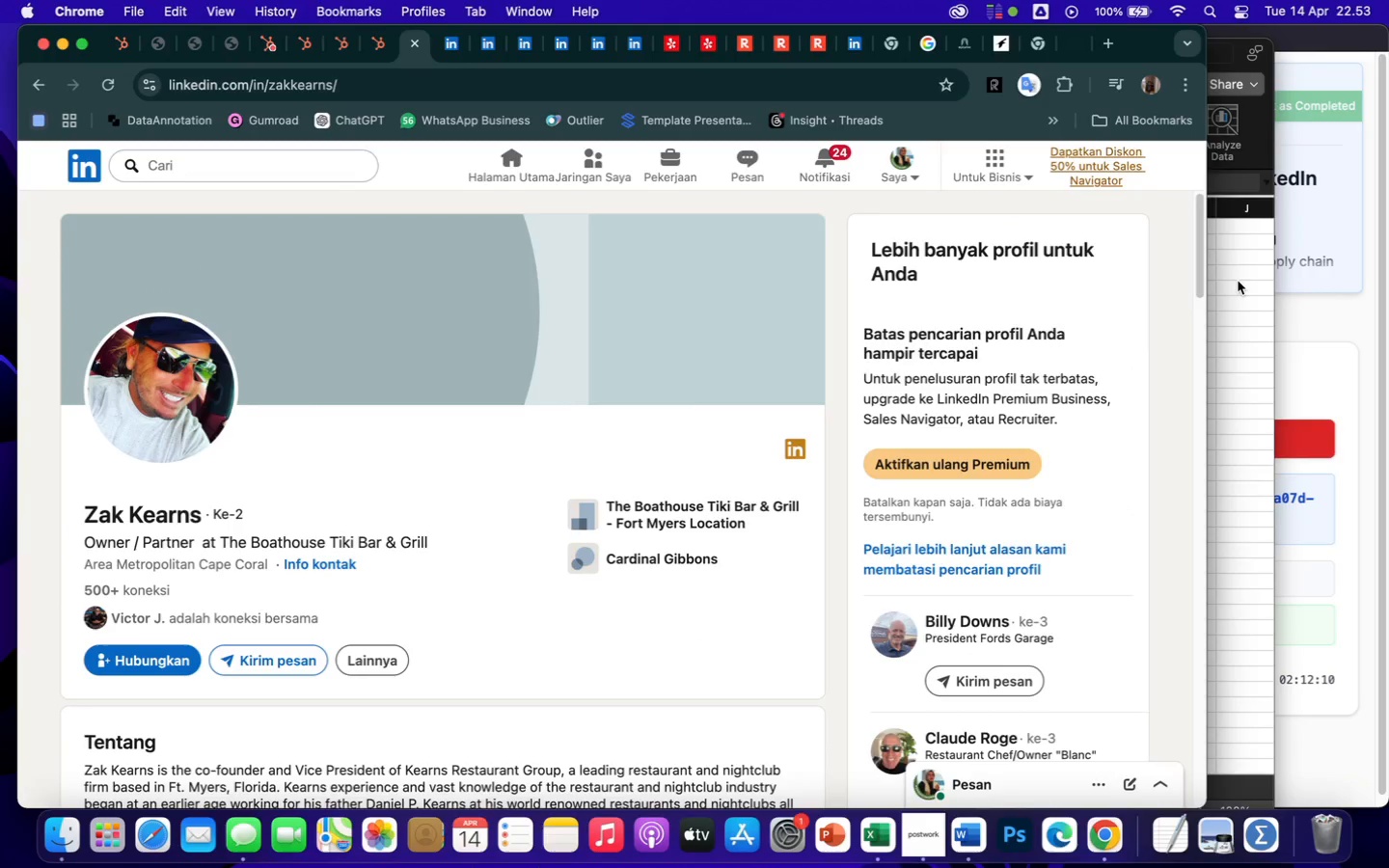 
left_click([1238, 281])
 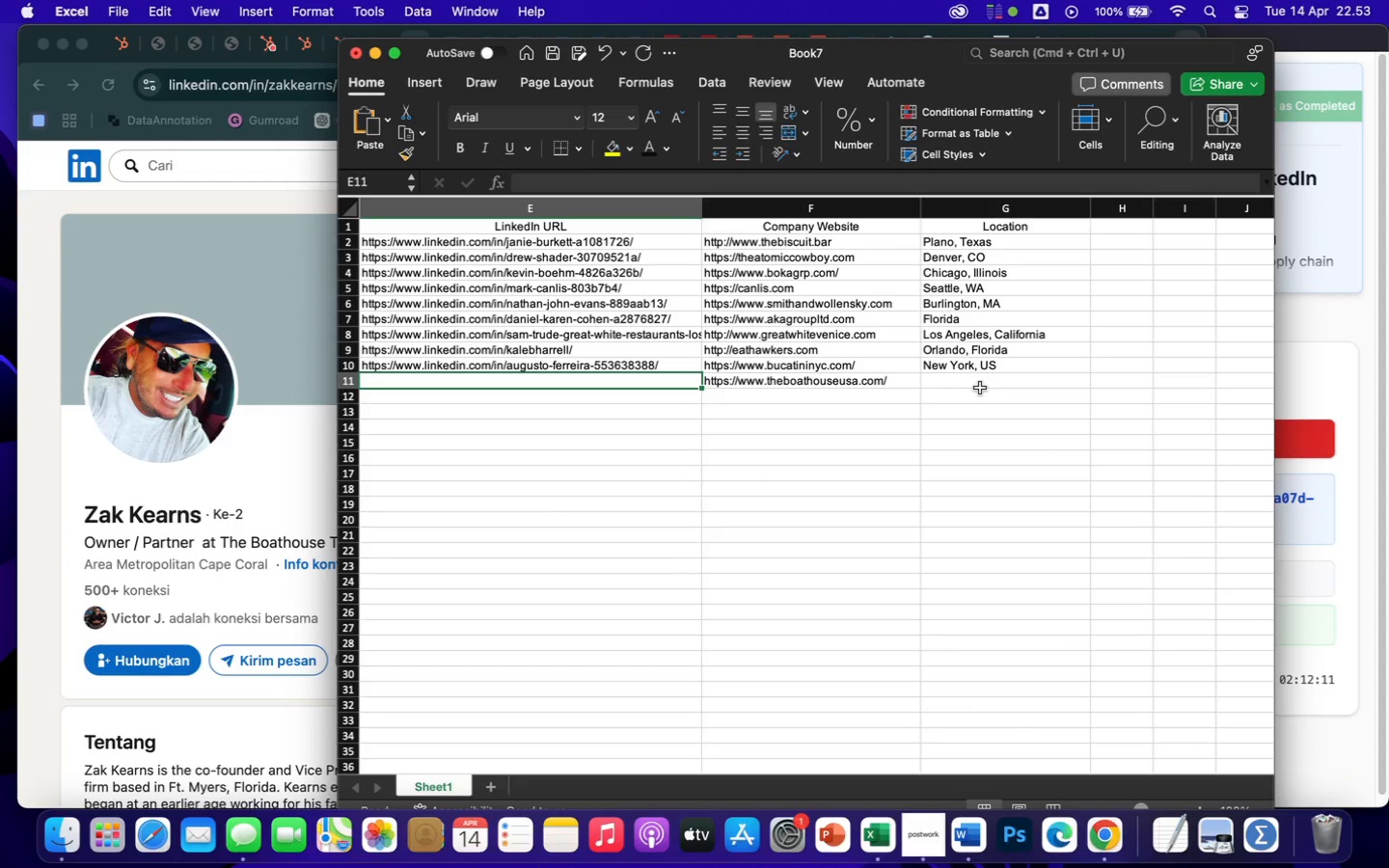 
left_click([980, 388])
 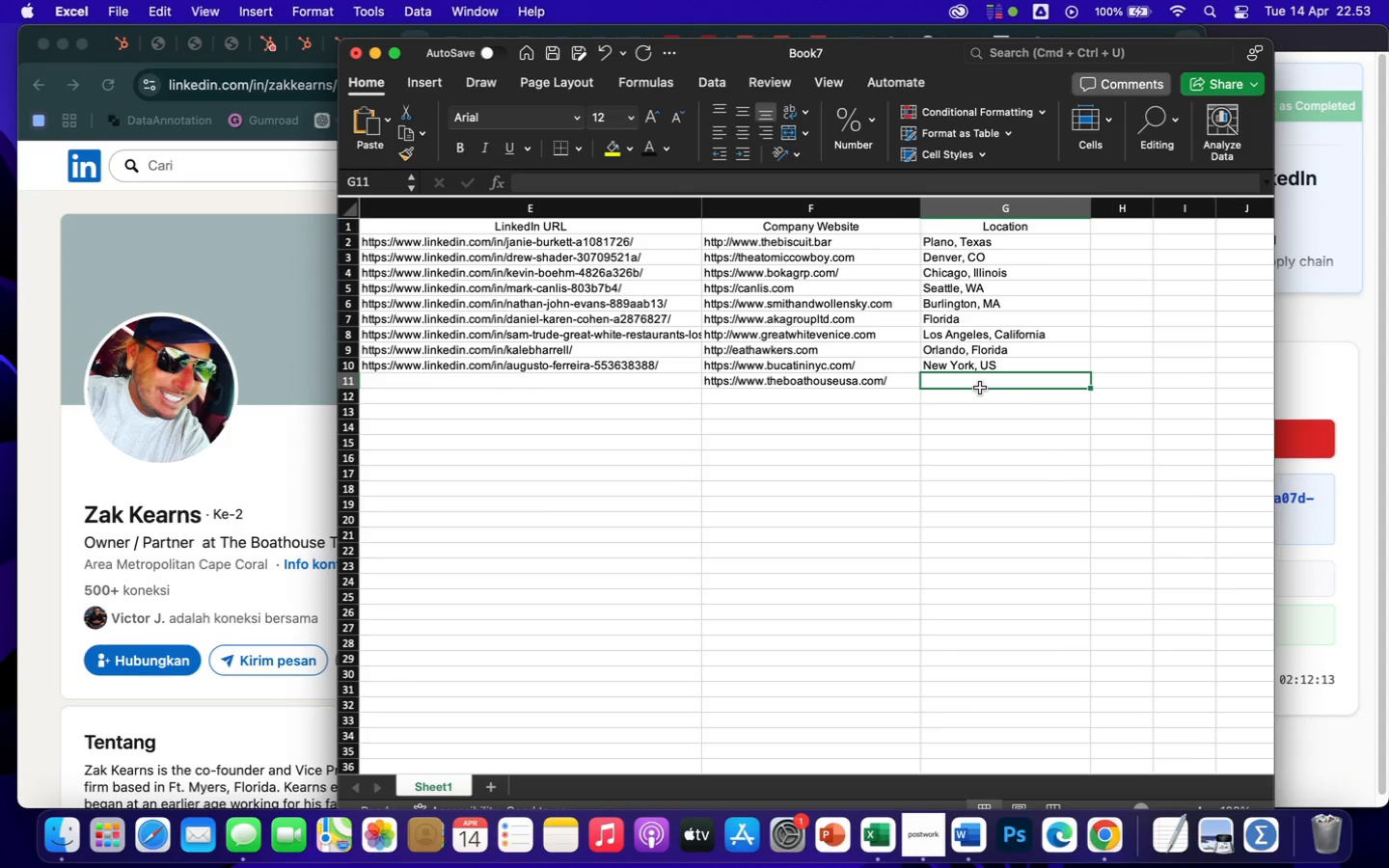 
type(Floridd)
key(Backspace)
type(a)
 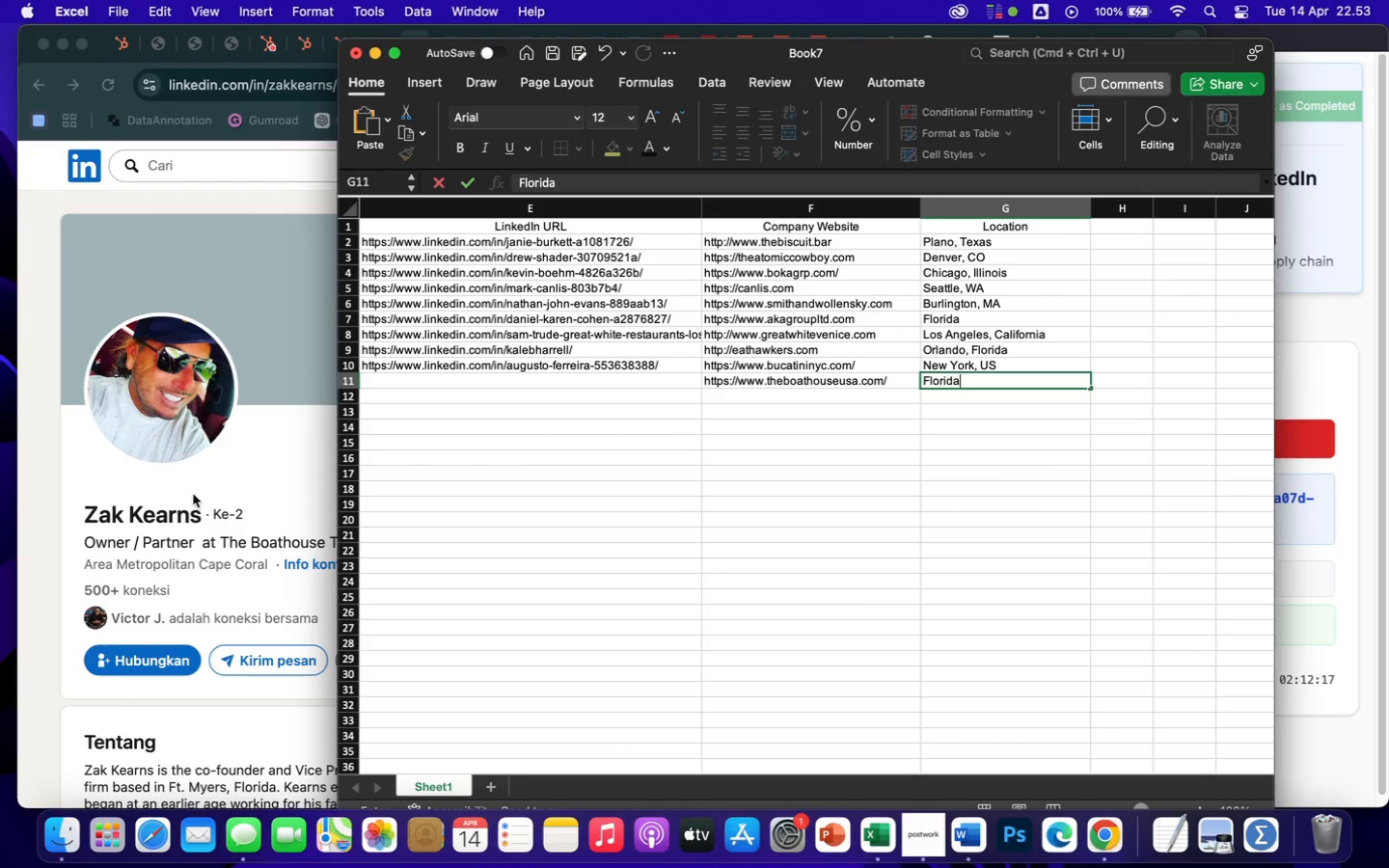 
left_click([602, 411])
 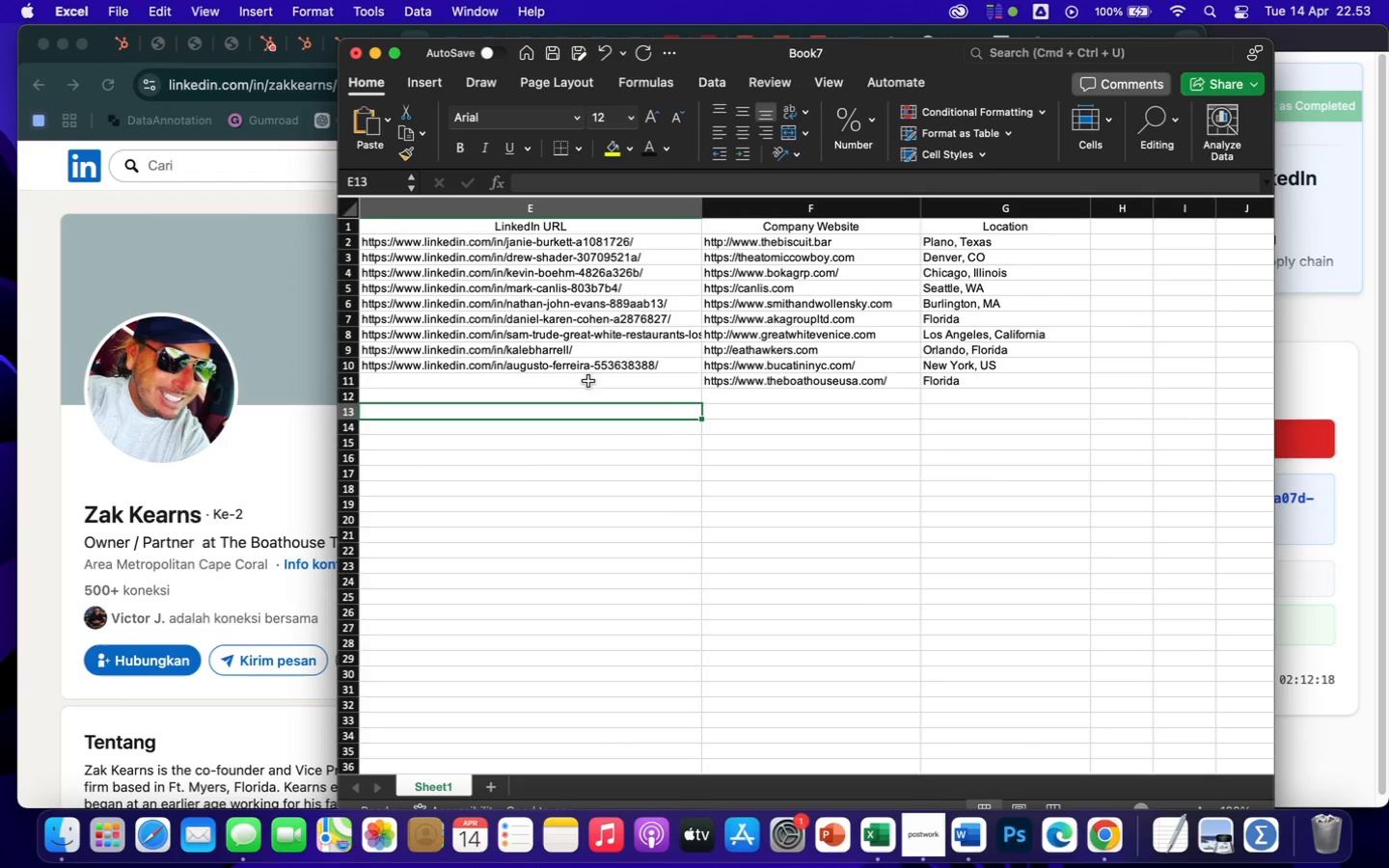 
left_click([588, 381])
 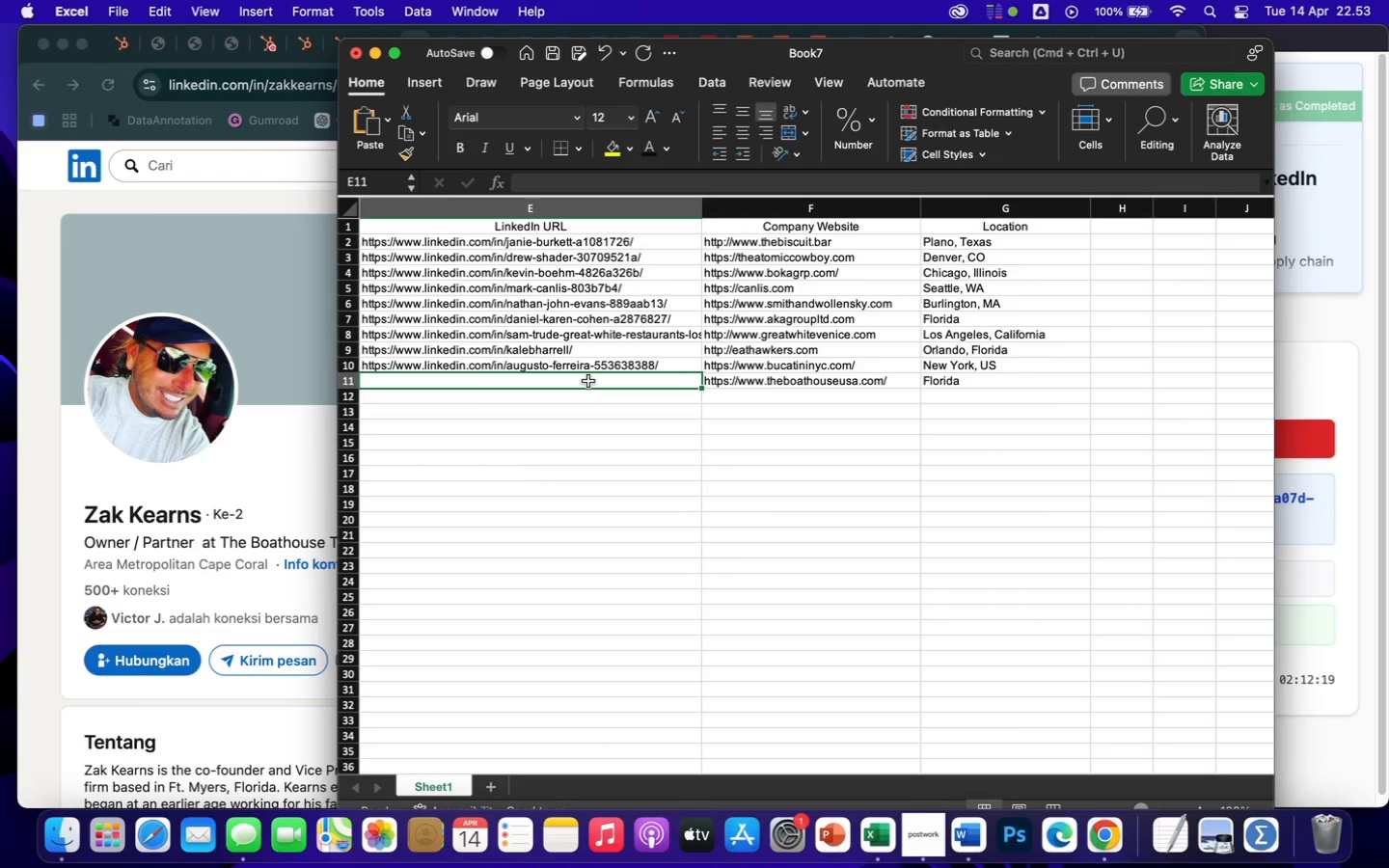 
key(ArrowLeft)
 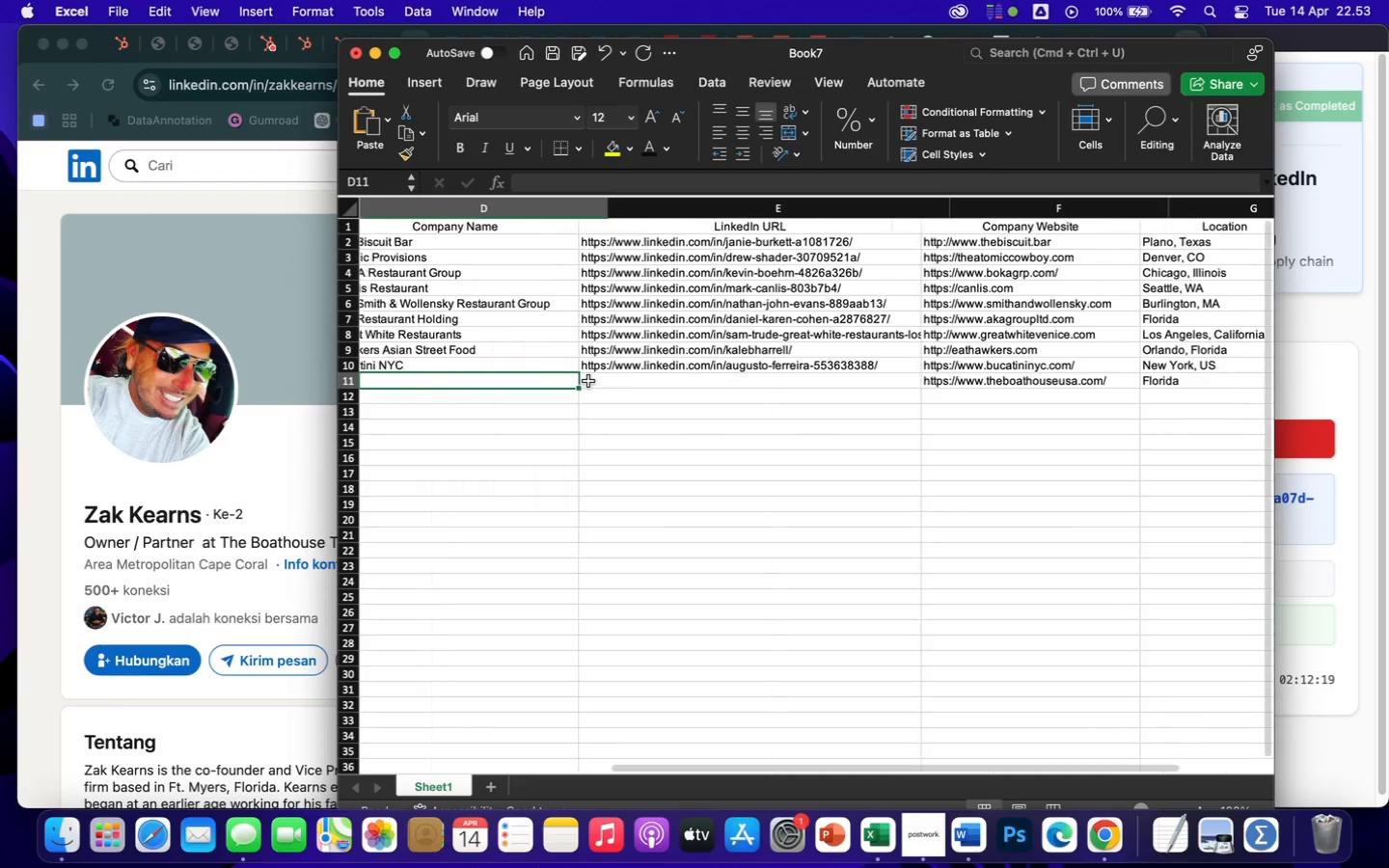 
key(ArrowLeft)
 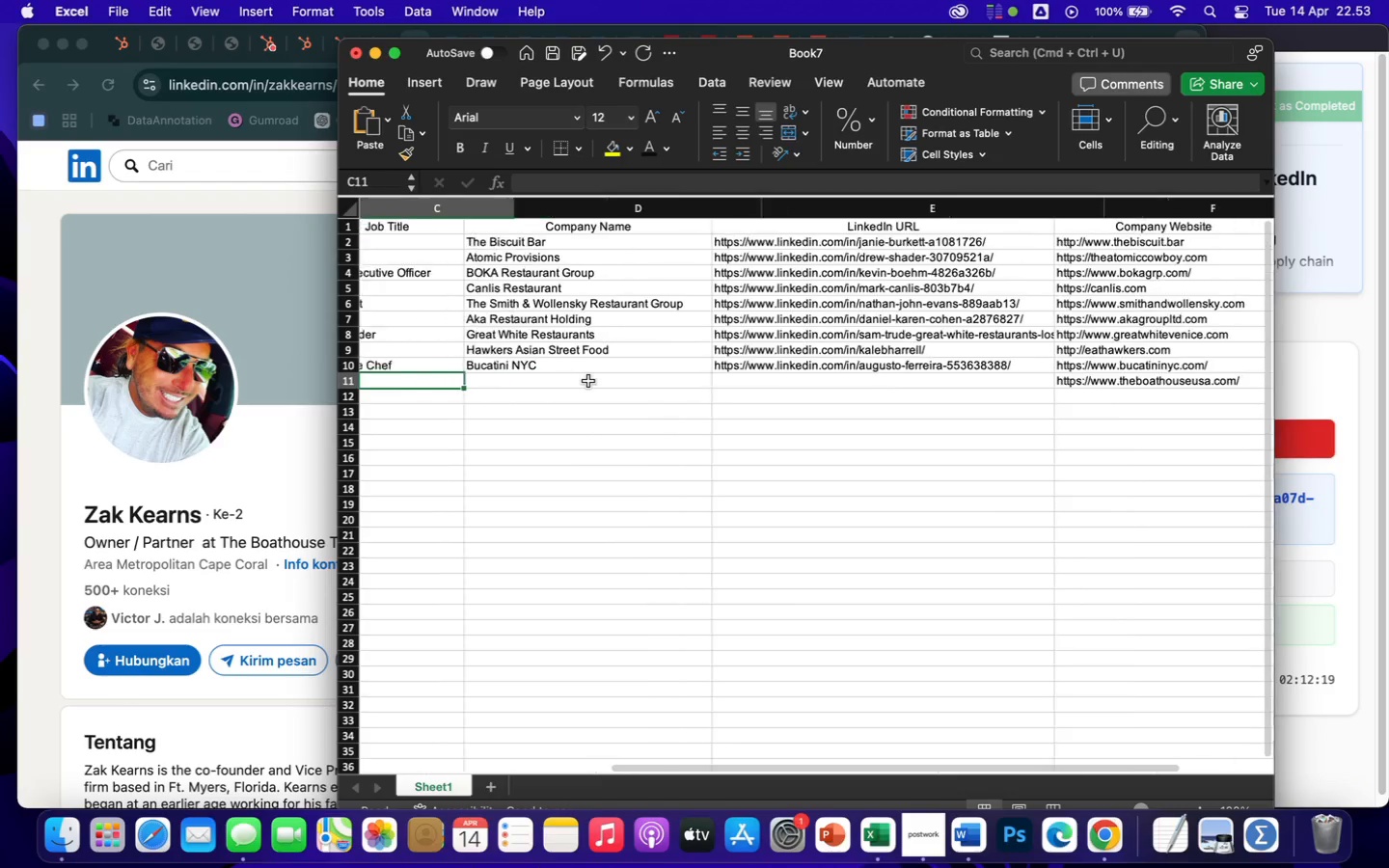 
key(ArrowLeft)
 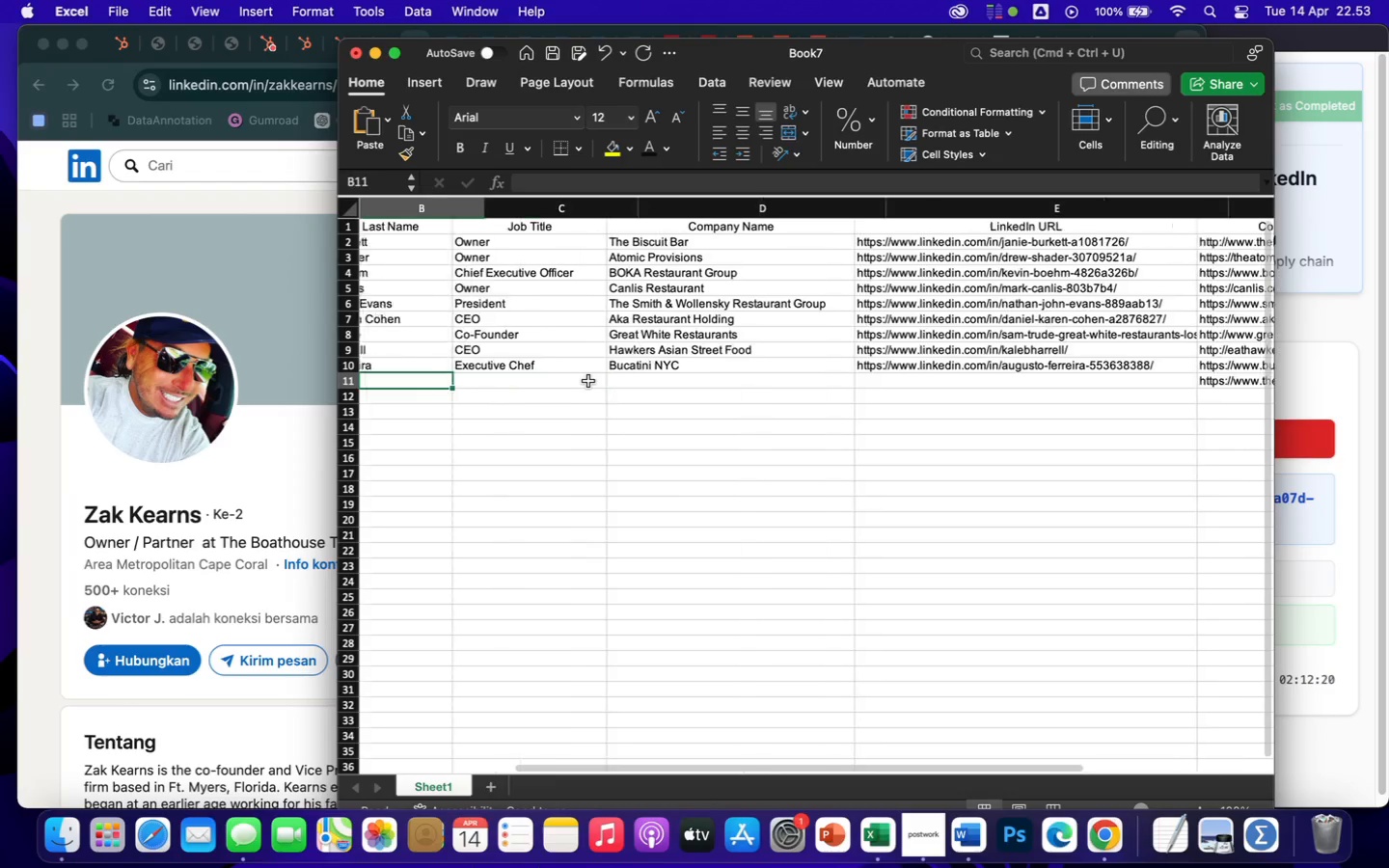 
key(ArrowLeft)
 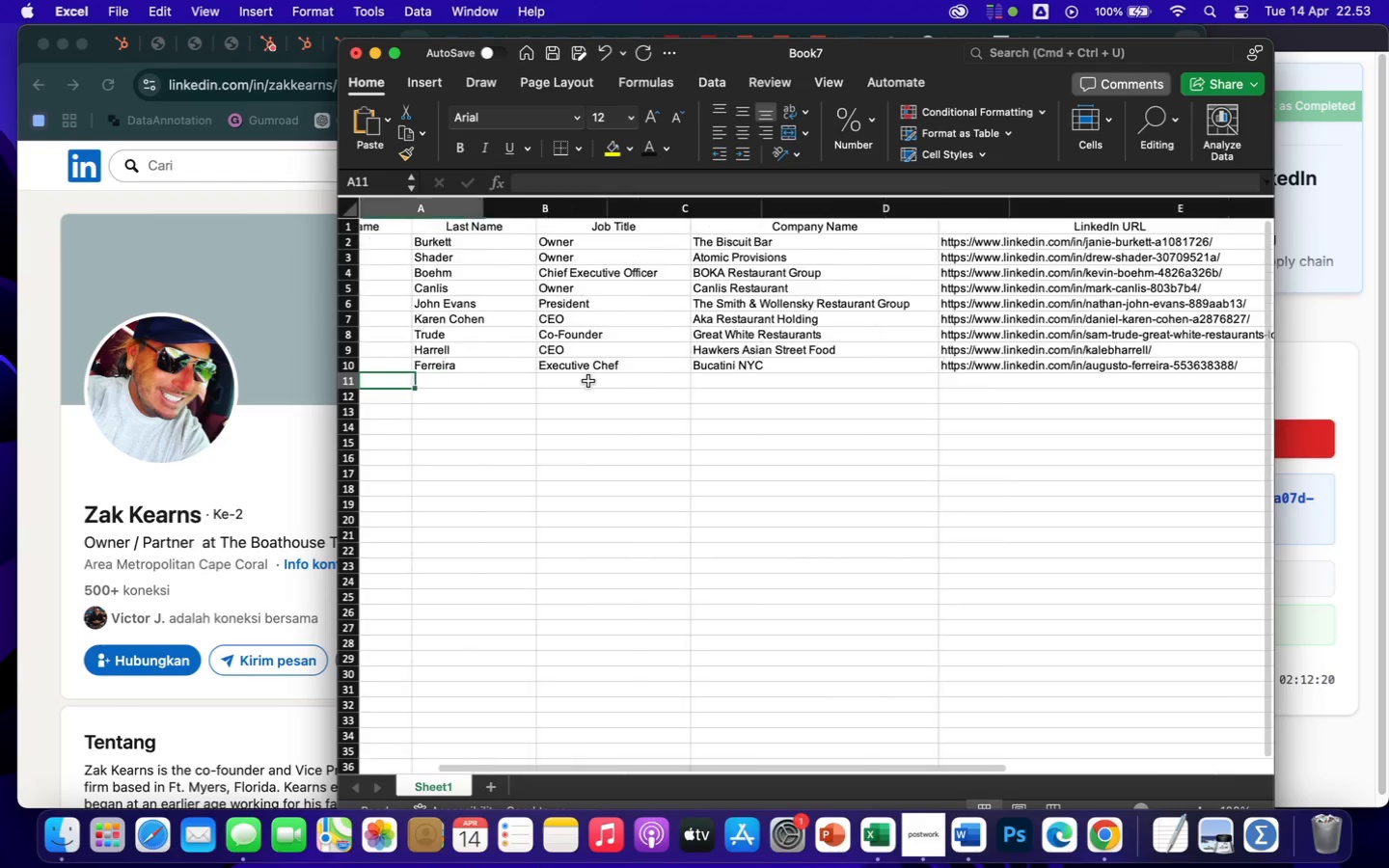 
key(ArrowLeft)
 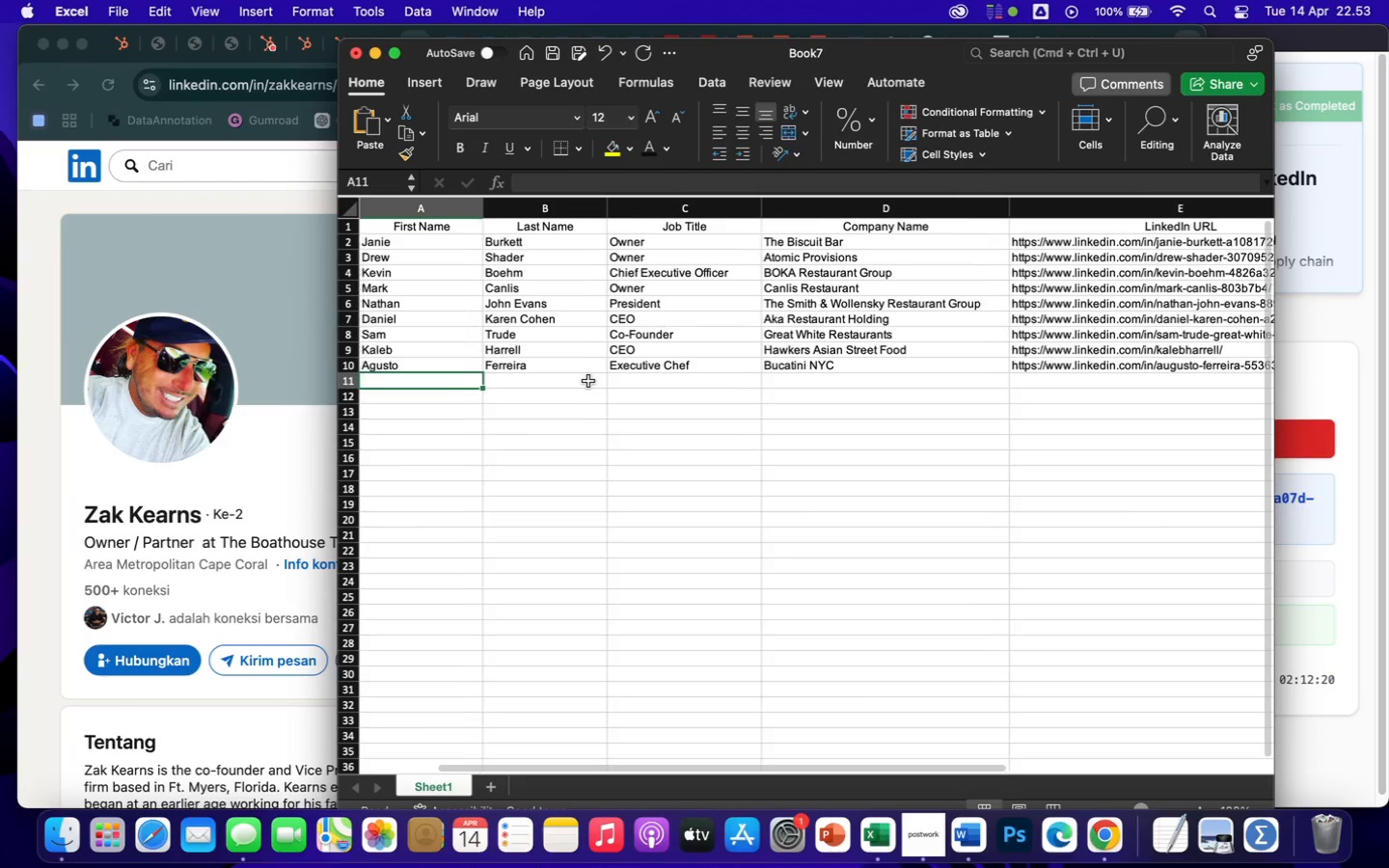 
key(ArrowLeft)
 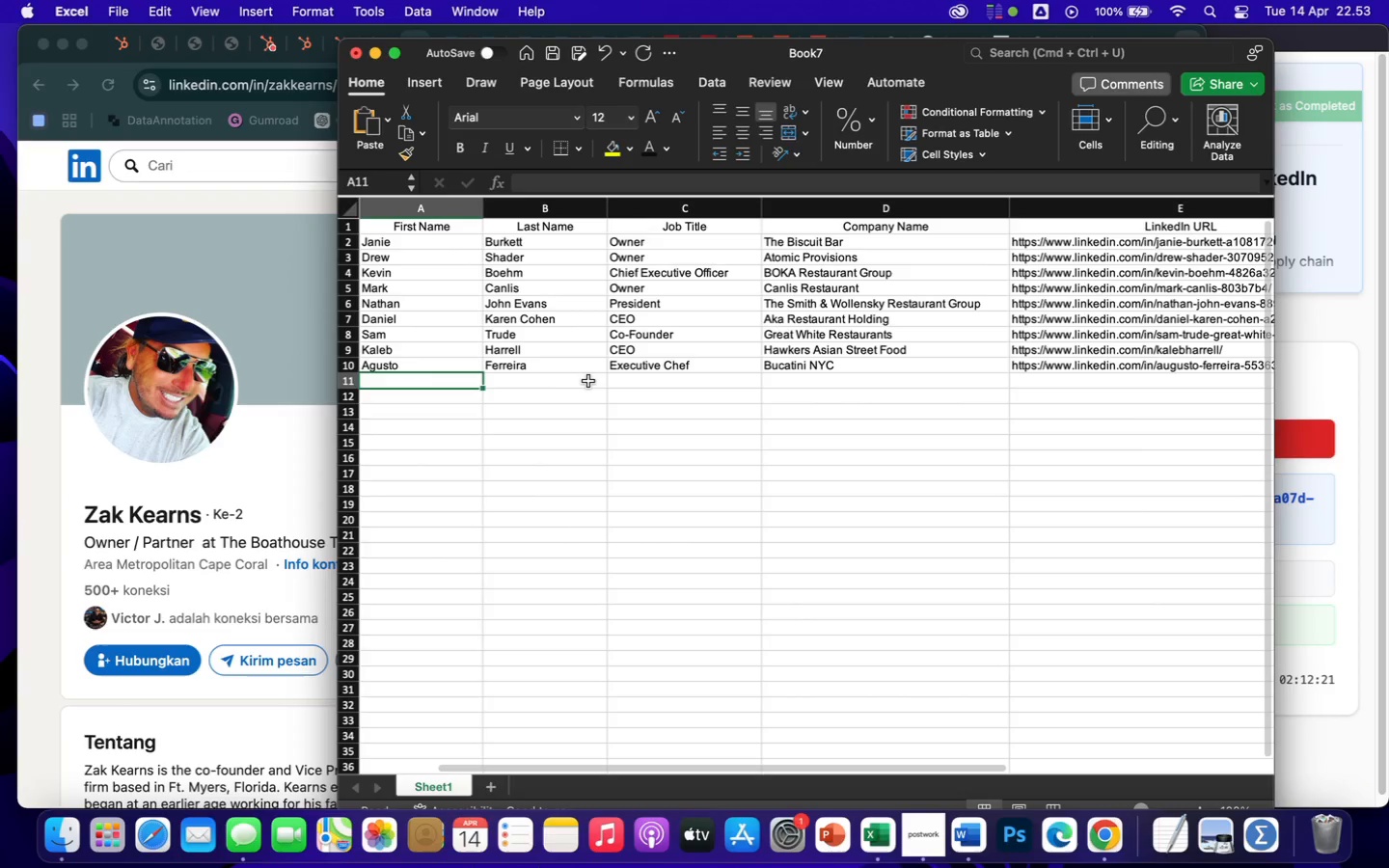 
type(Zak)
 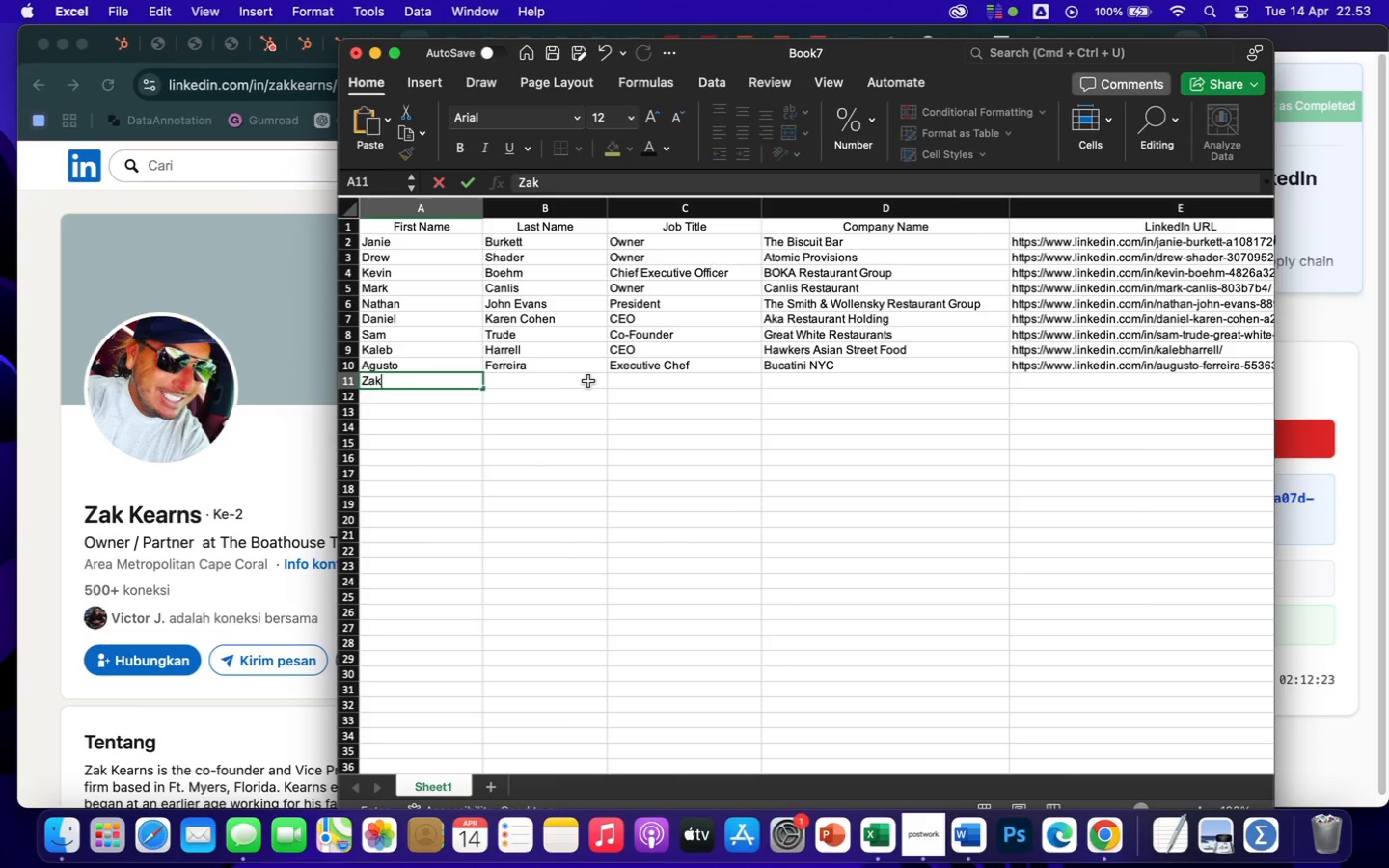 
key(ArrowRight)
 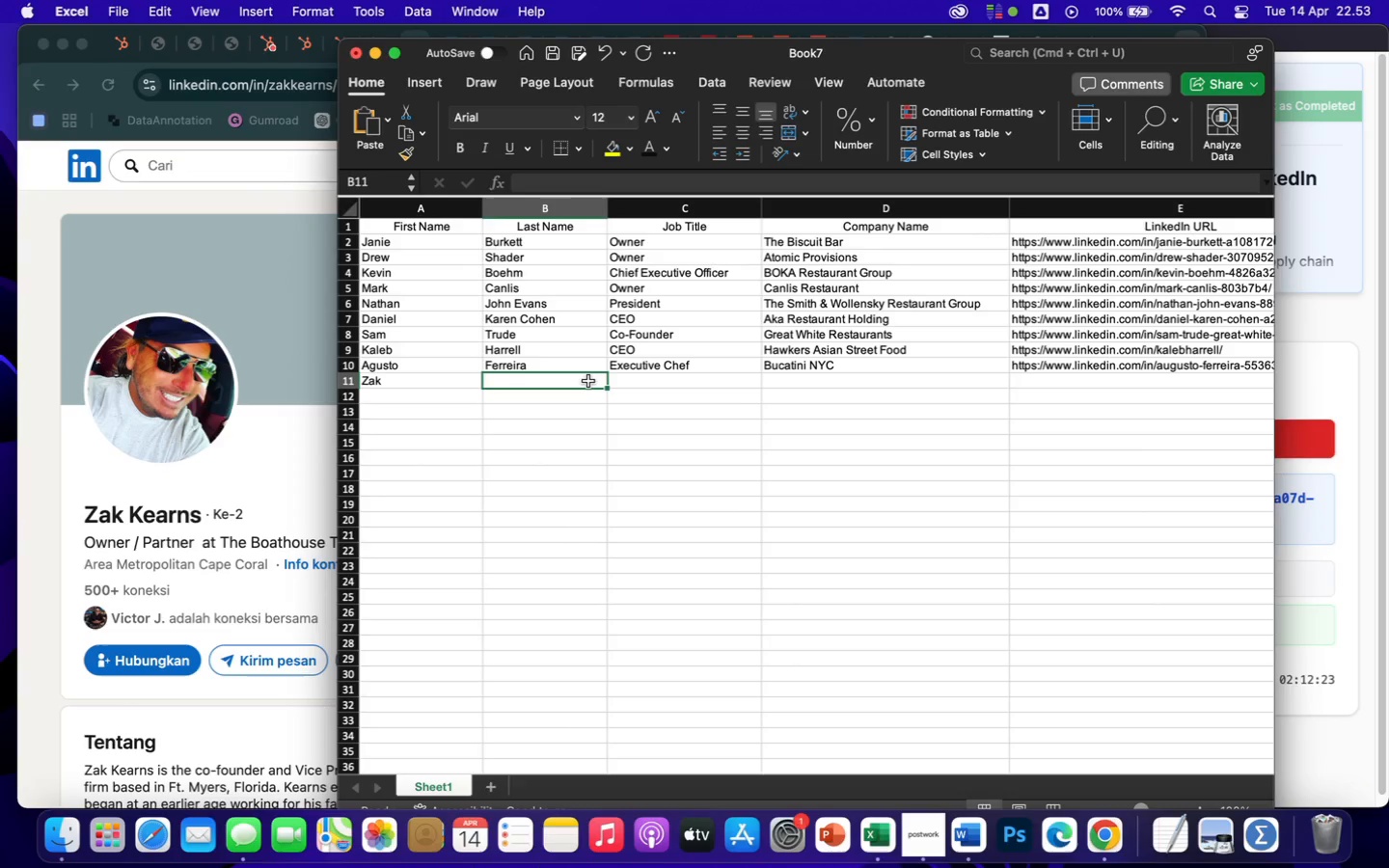 
type(Kearns)
 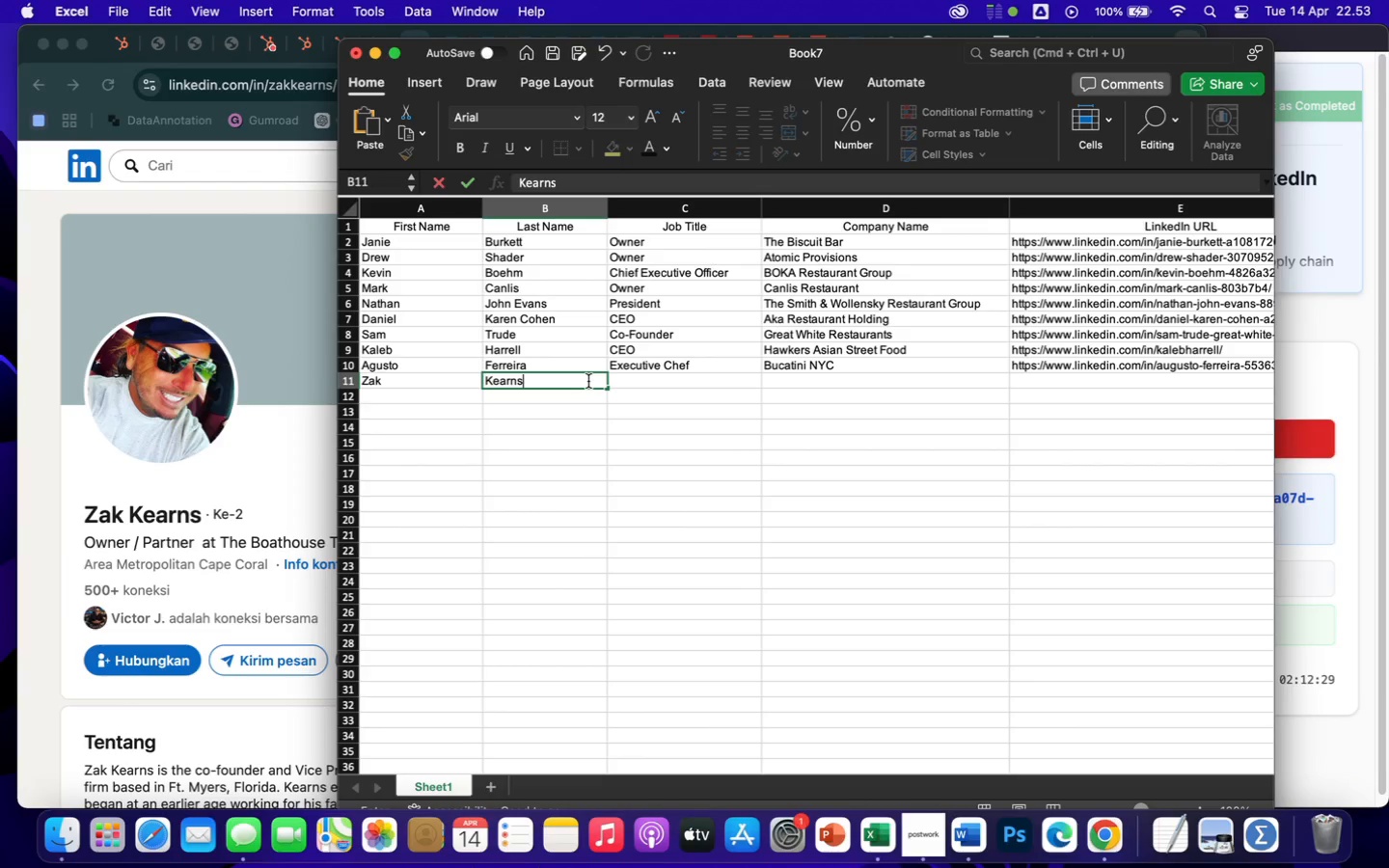 
key(ArrowRight)
 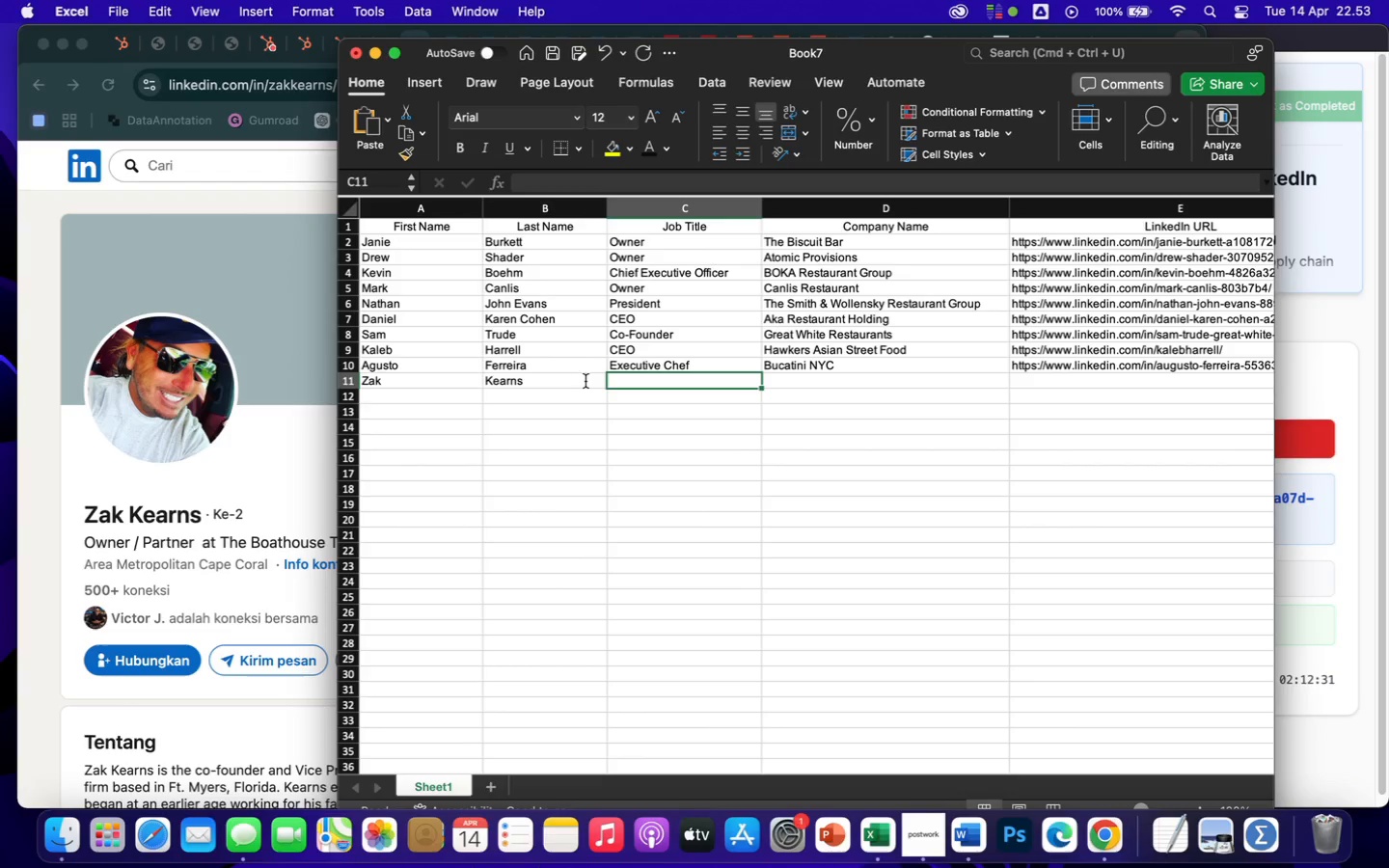 
type(Owner)
 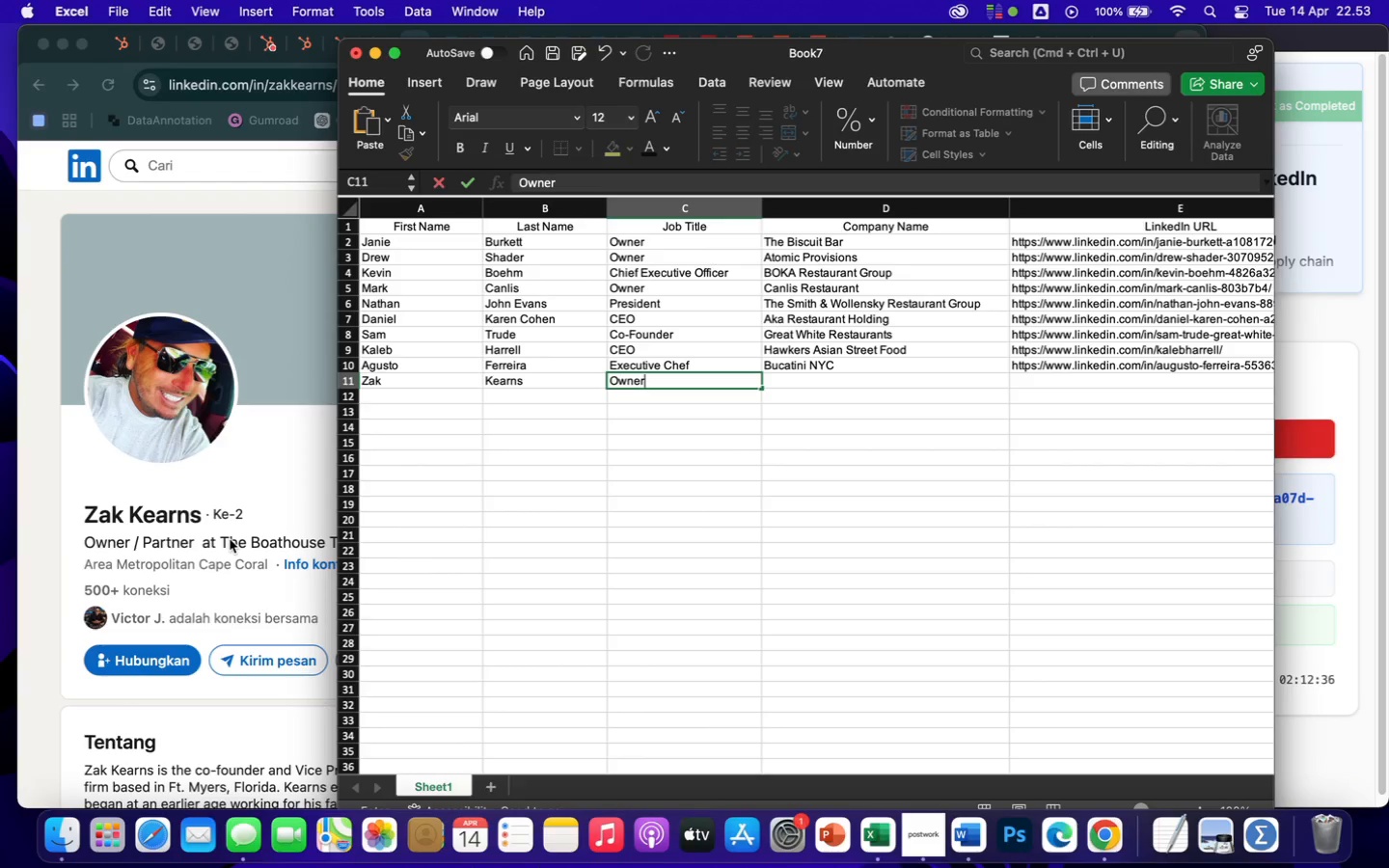 
left_click([214, 538])
 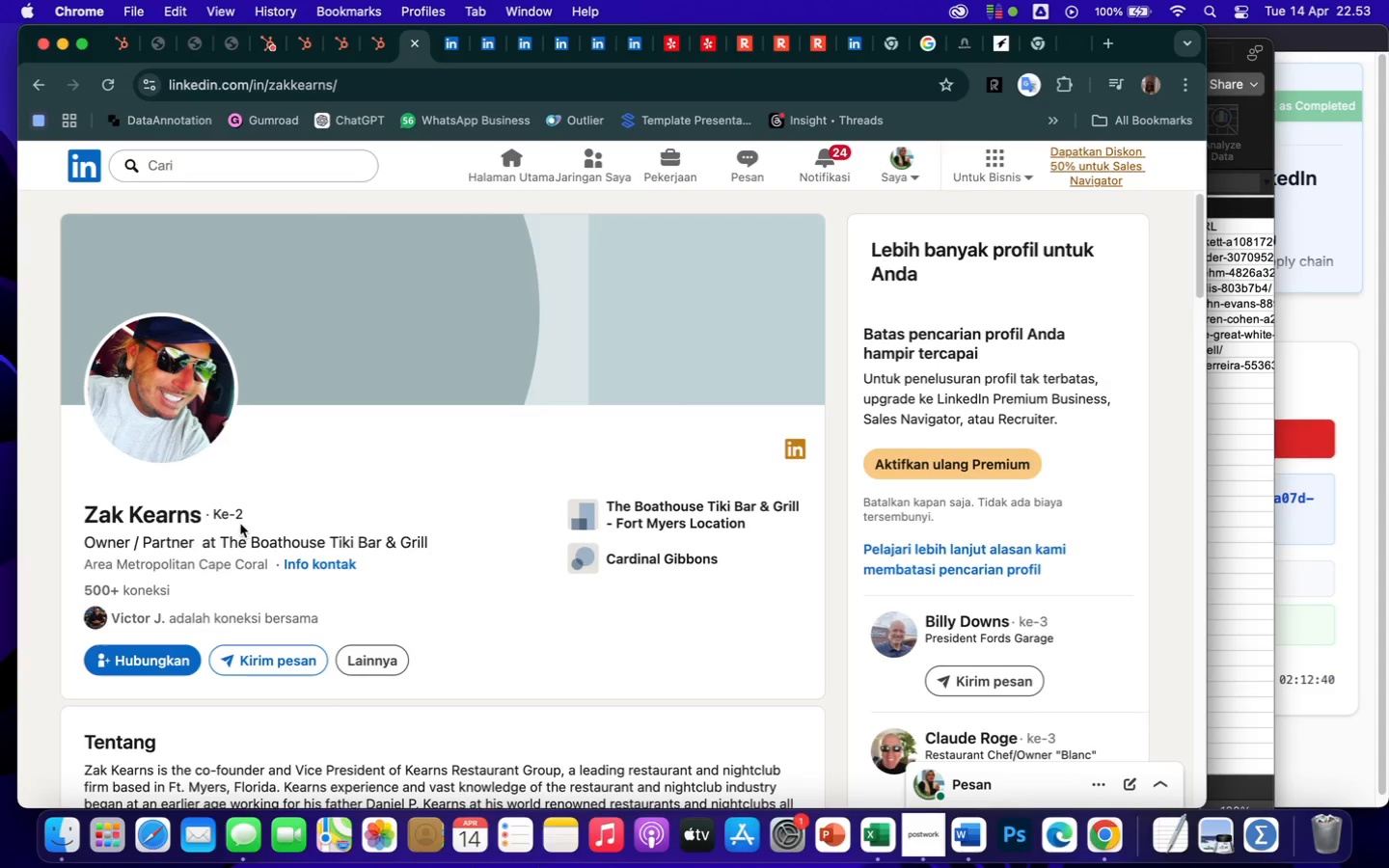 
left_click_drag(start_coordinate=[221, 543], to_coordinate=[474, 531])
 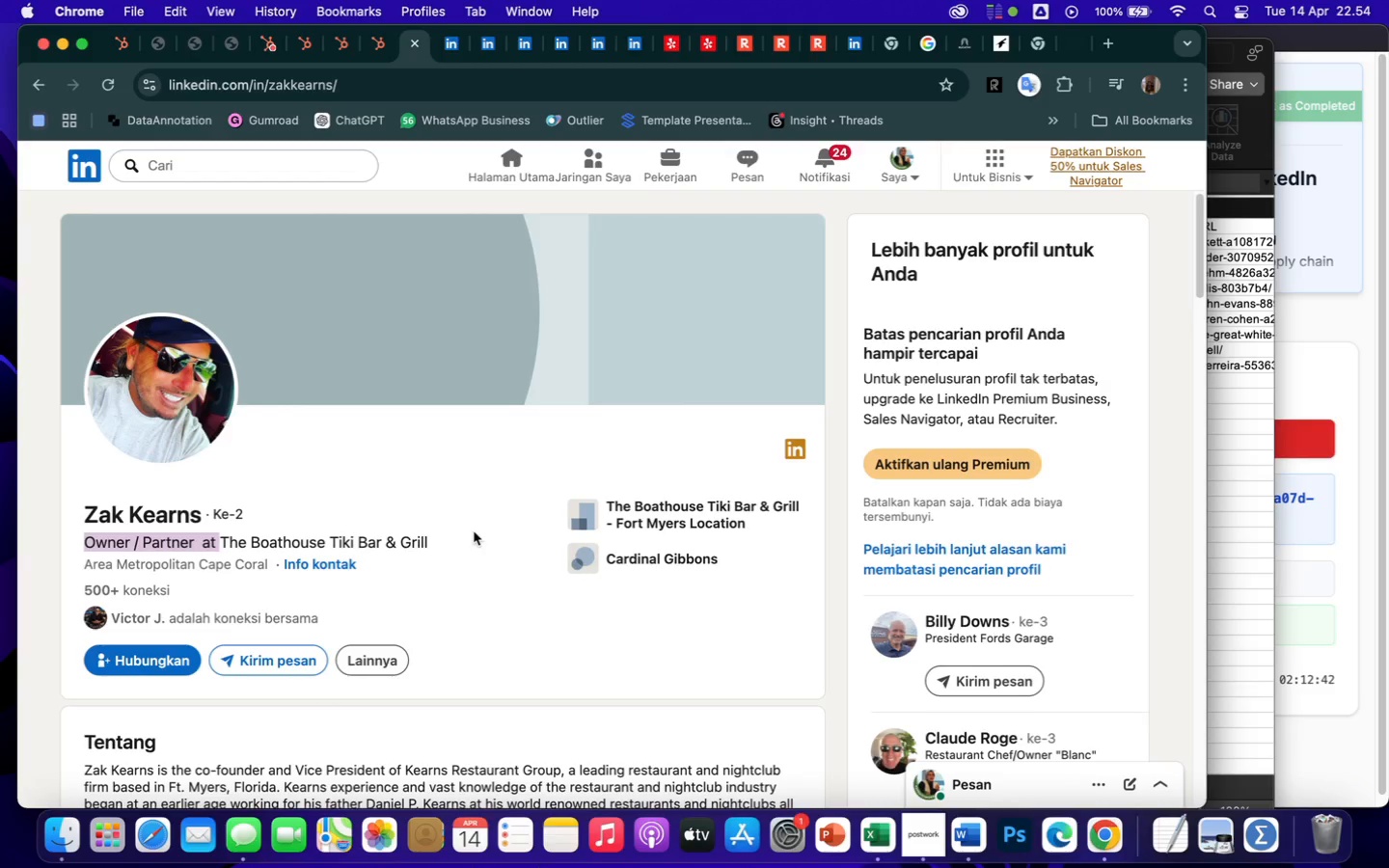 
key(Meta+CommandLeft)
 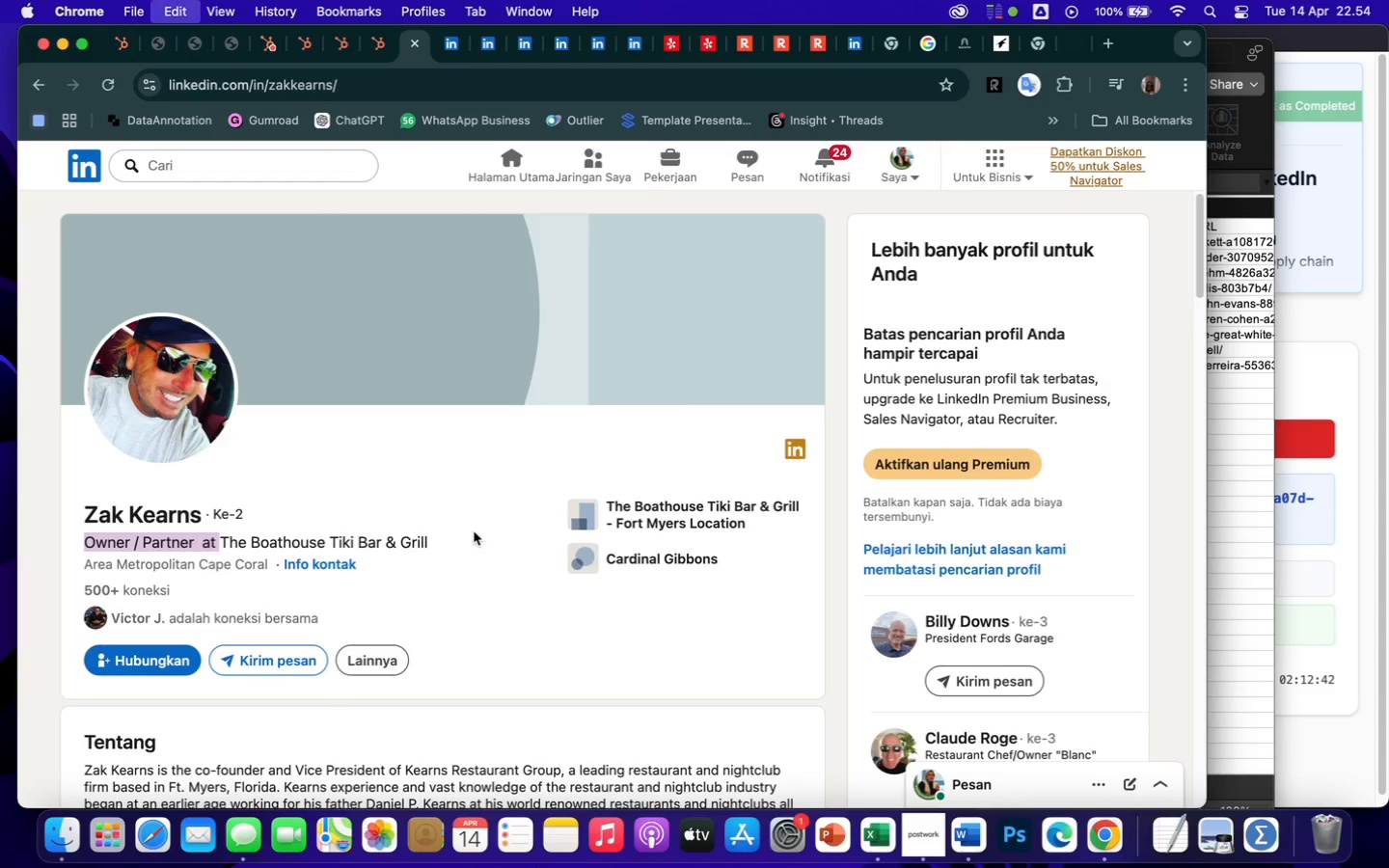 
key(Meta+C)
 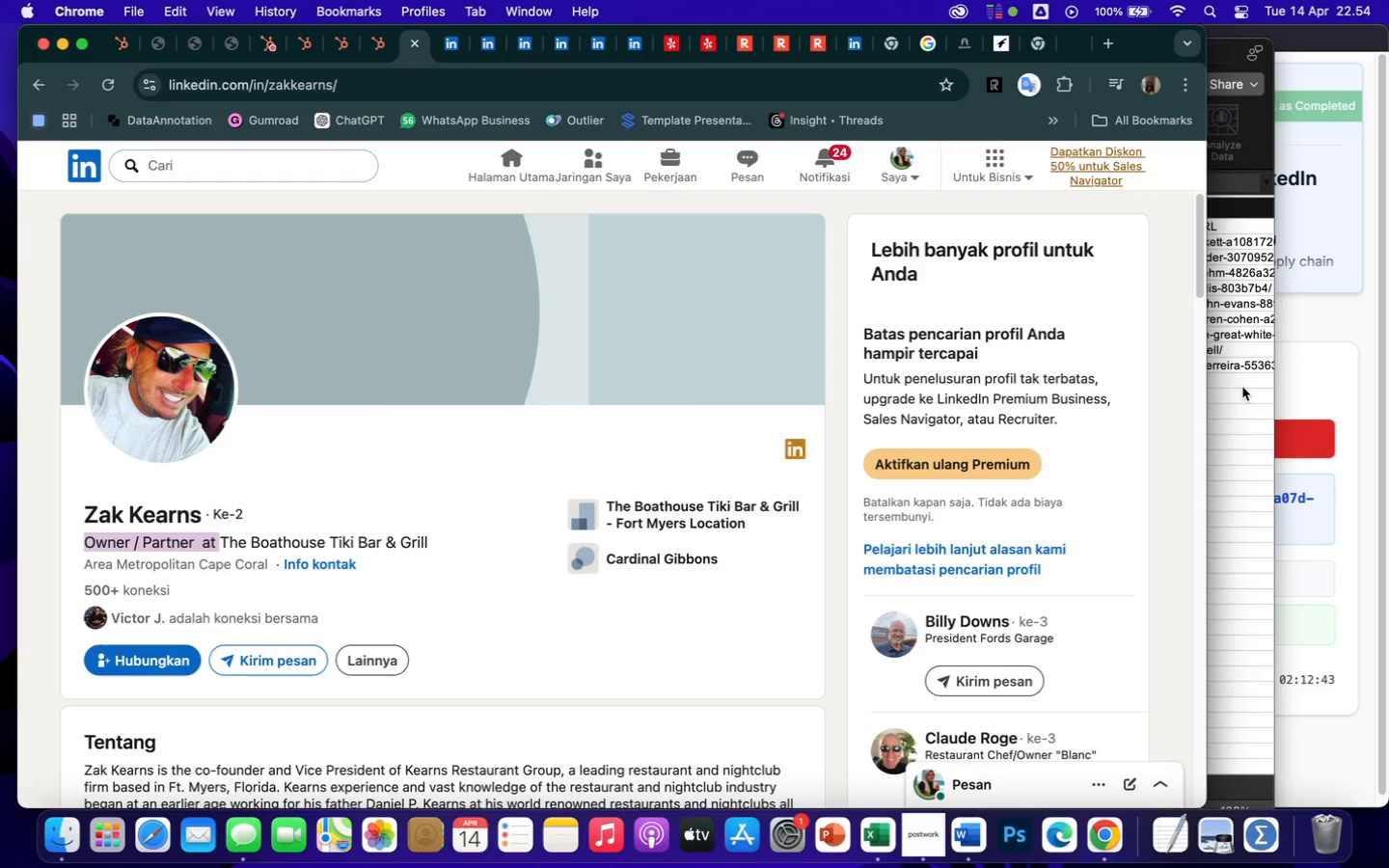 
left_click([1242, 393])
 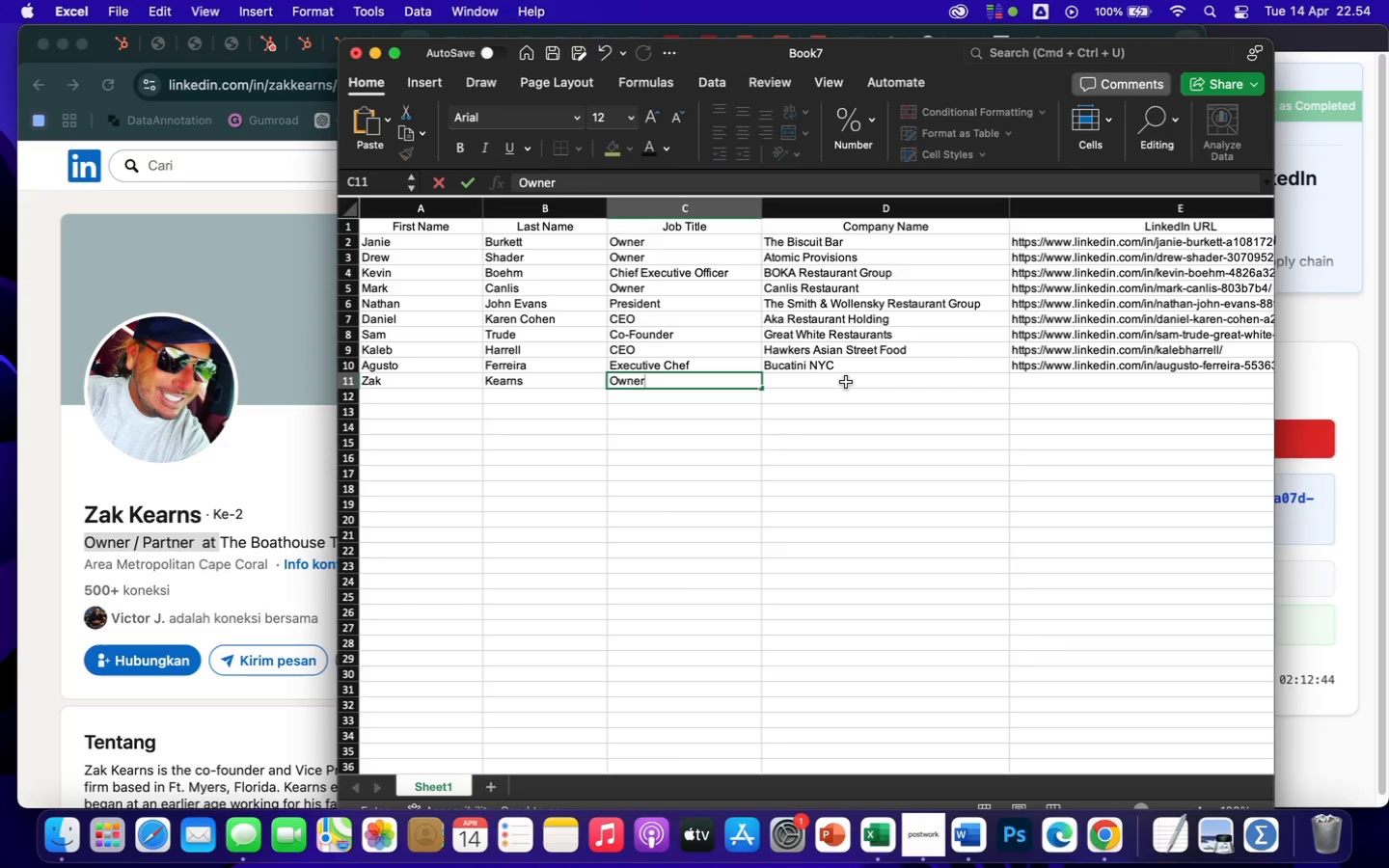 
left_click([846, 382])
 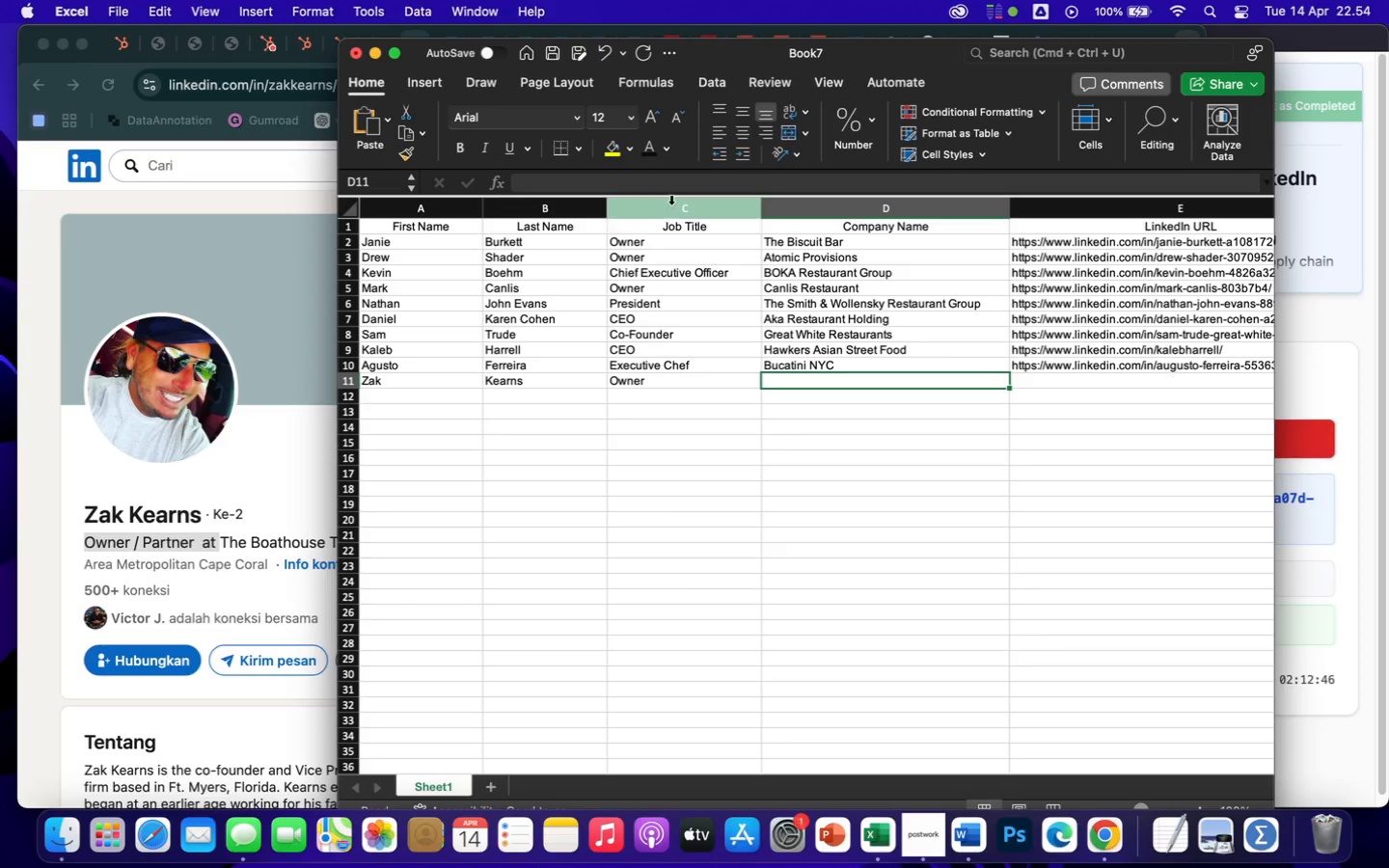 
left_click([664, 178])
 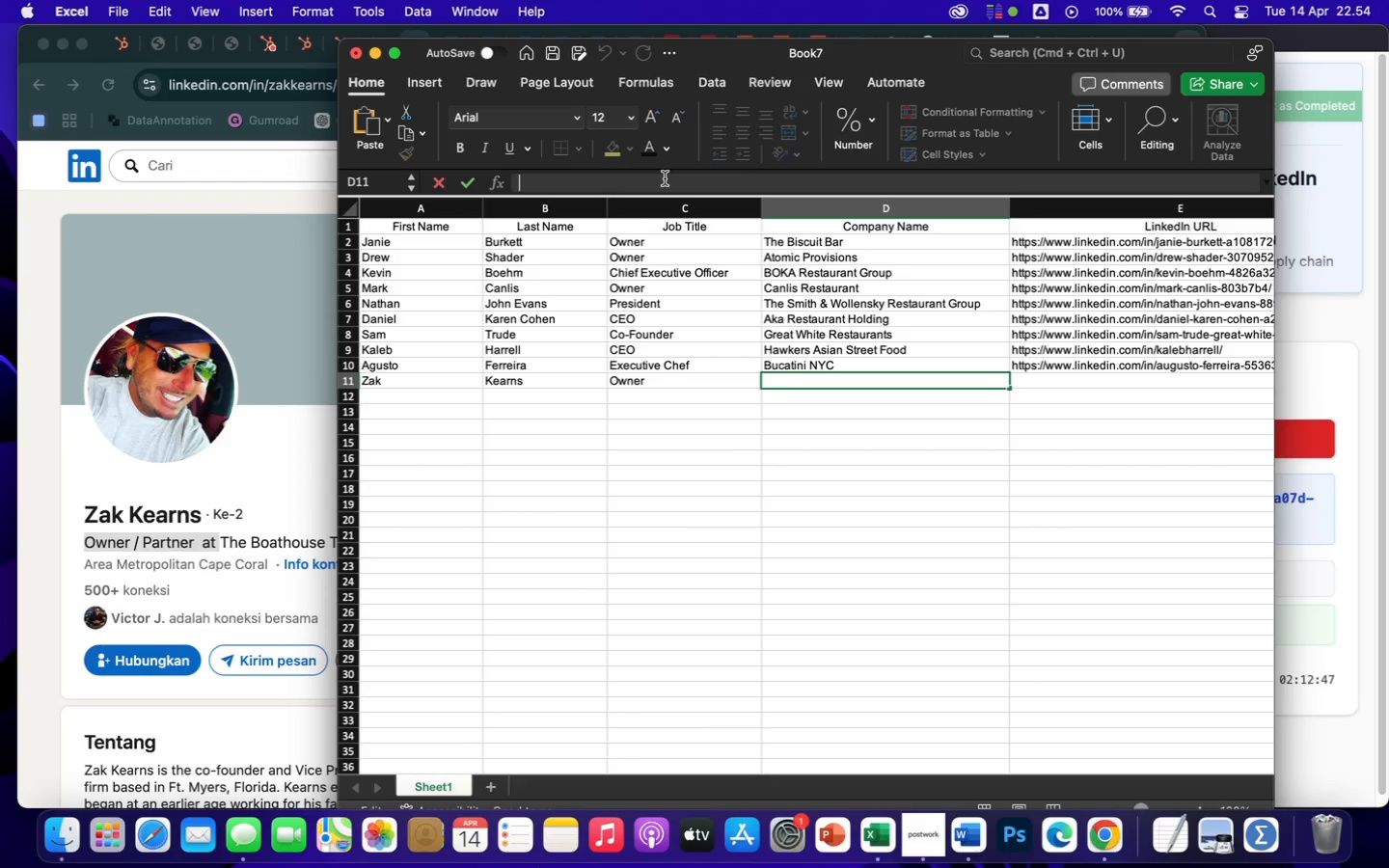 
key(Meta+CommandLeft)
 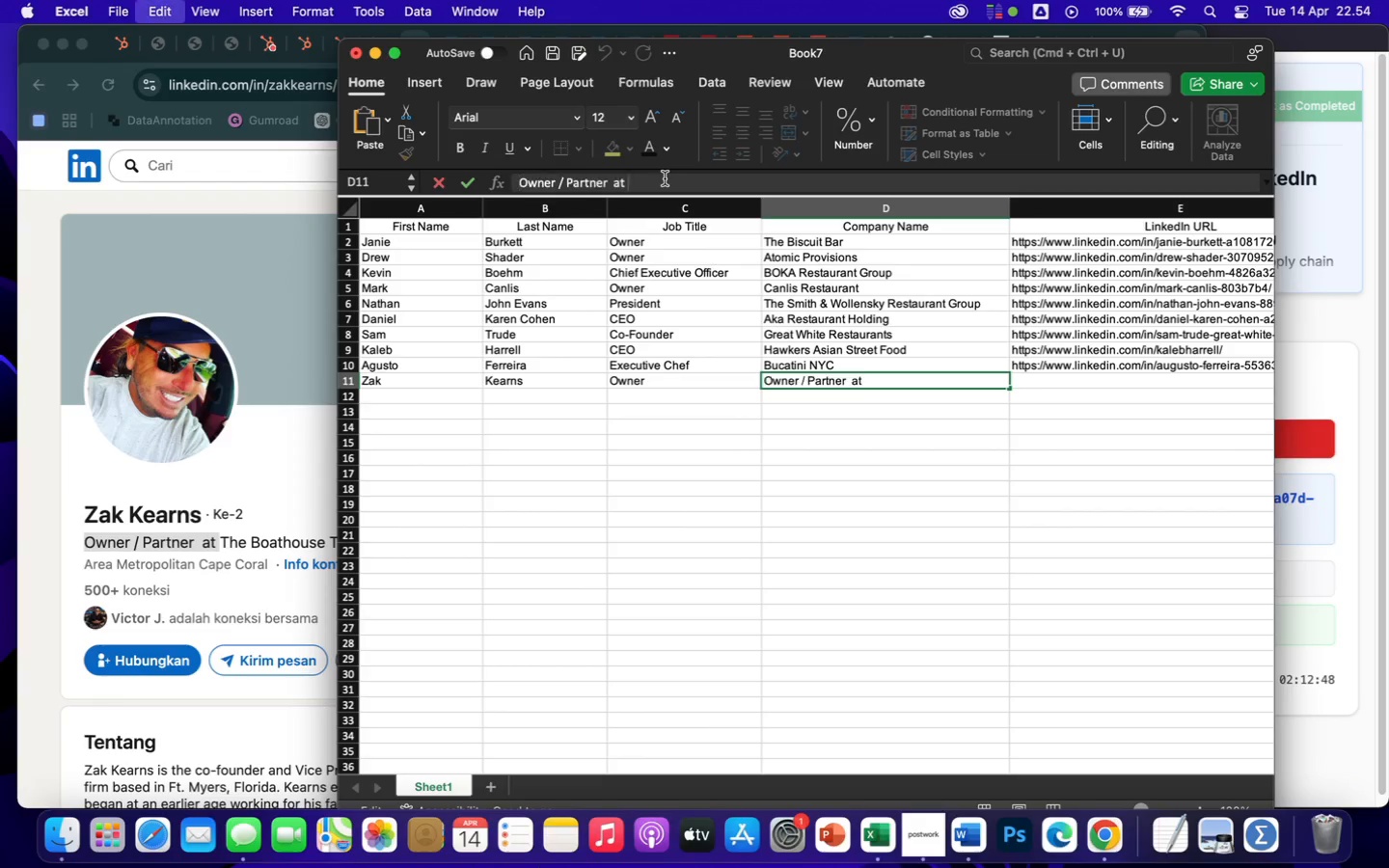 
key(Meta+V)
 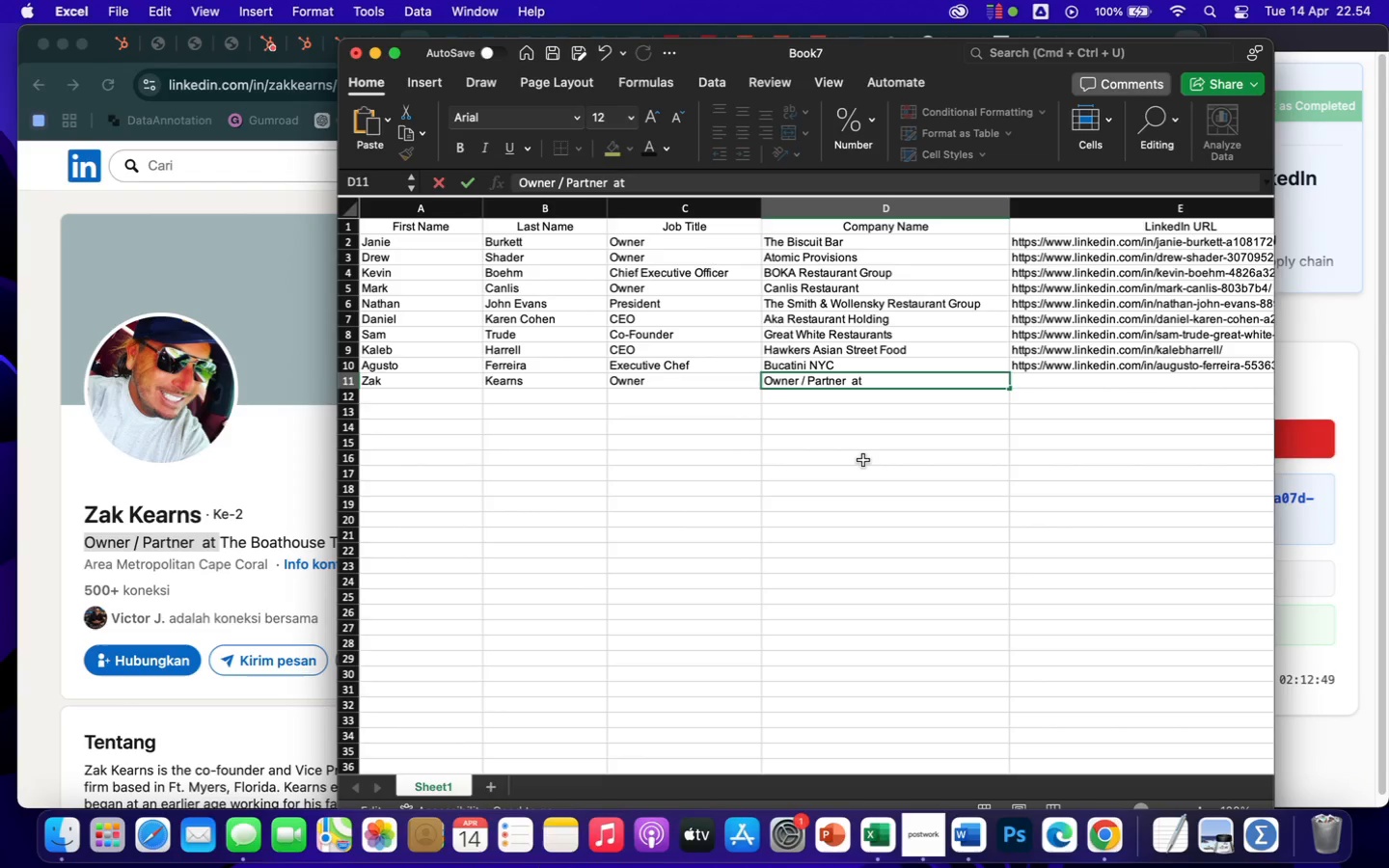 
left_click([863, 460])
 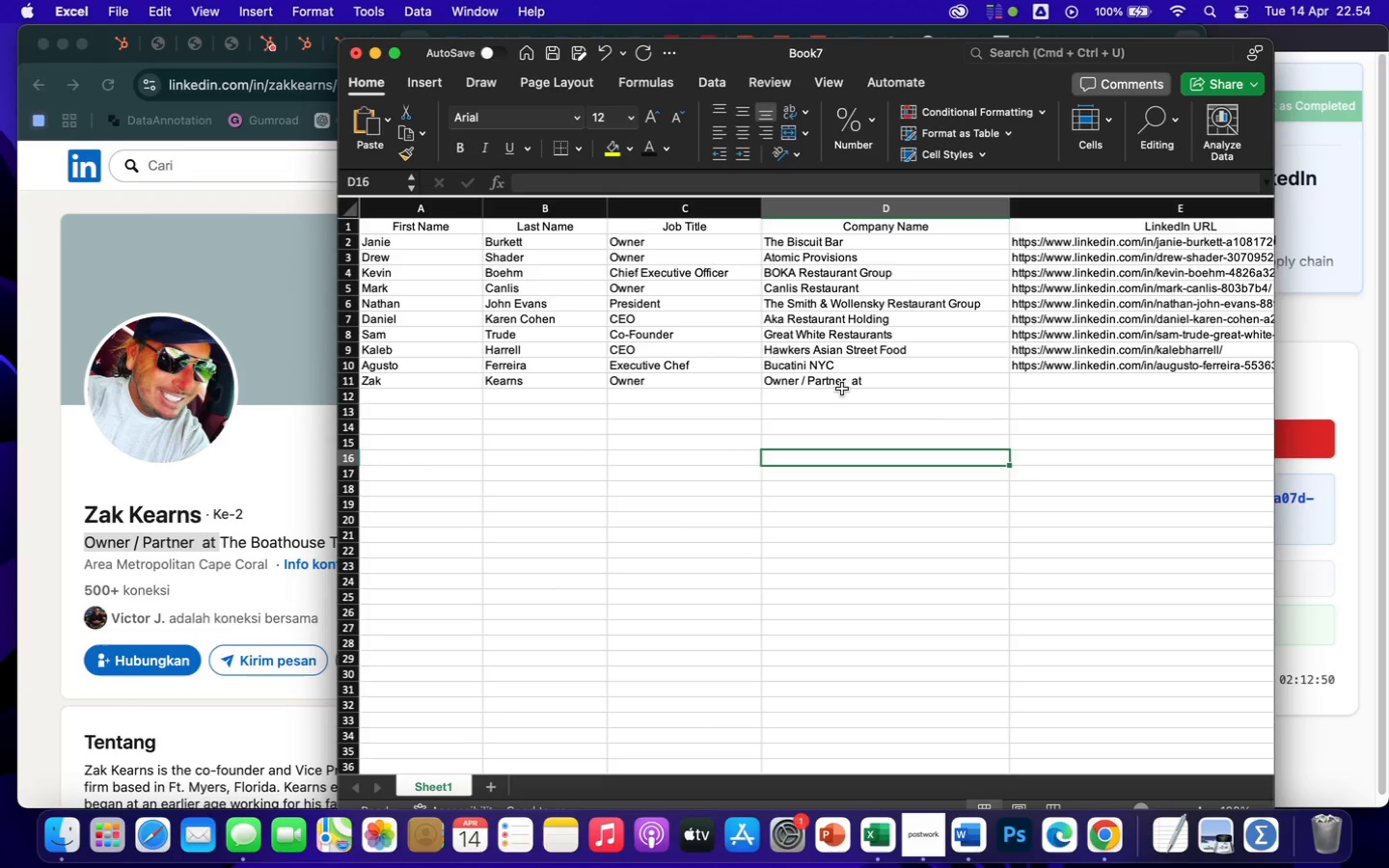 
left_click([842, 389])
 